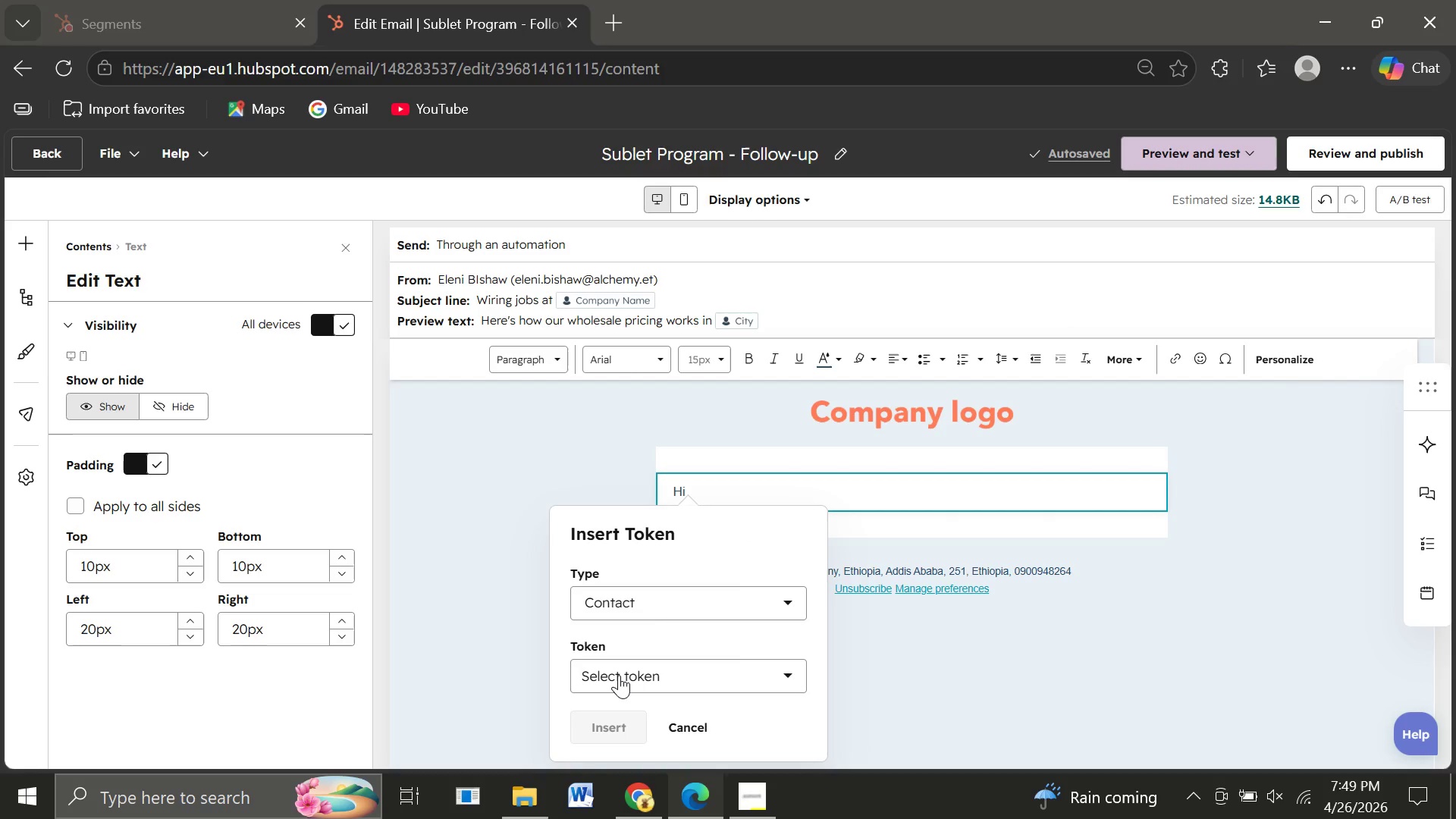 
left_click([619, 675])
 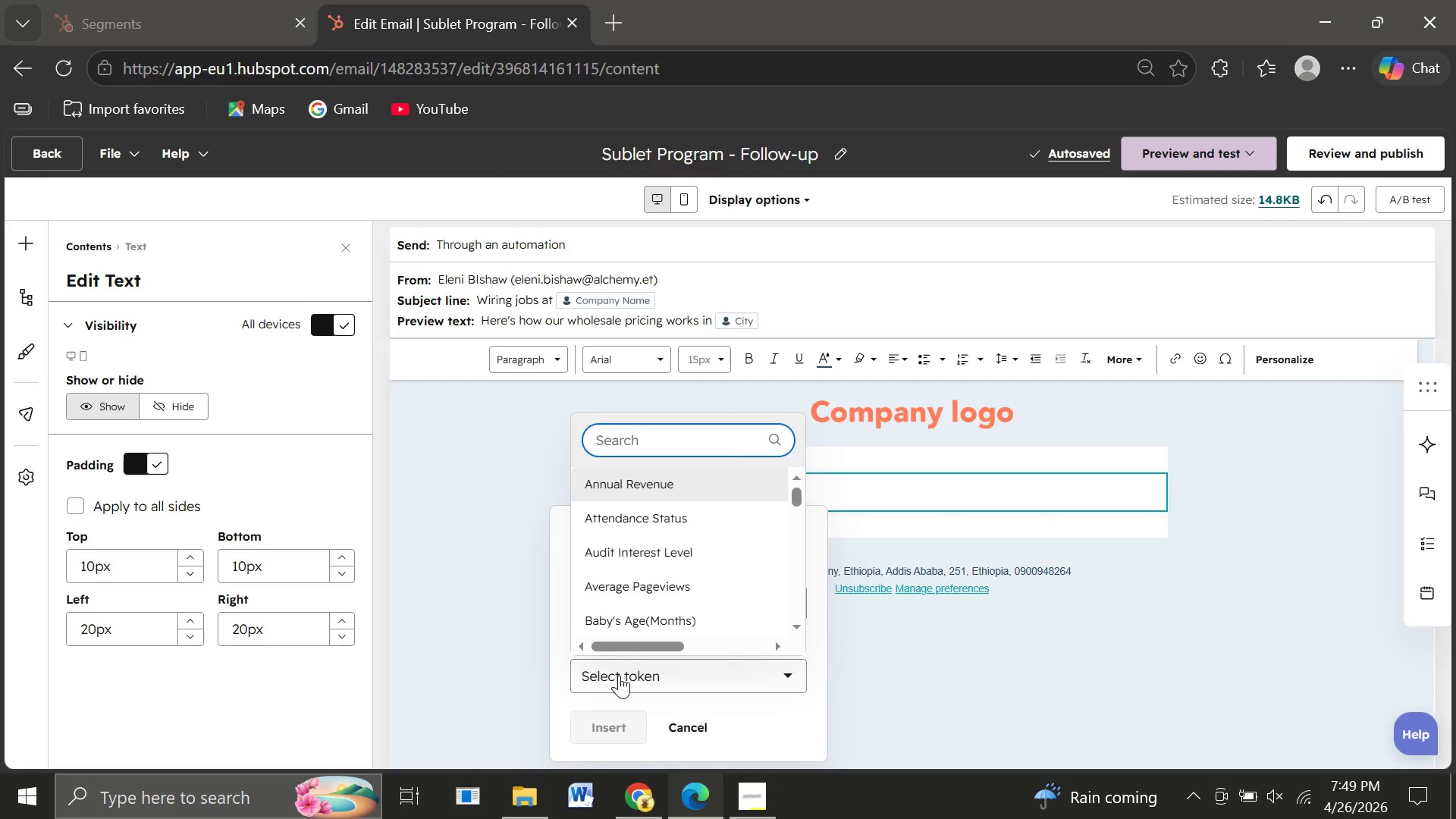 
type(first)
 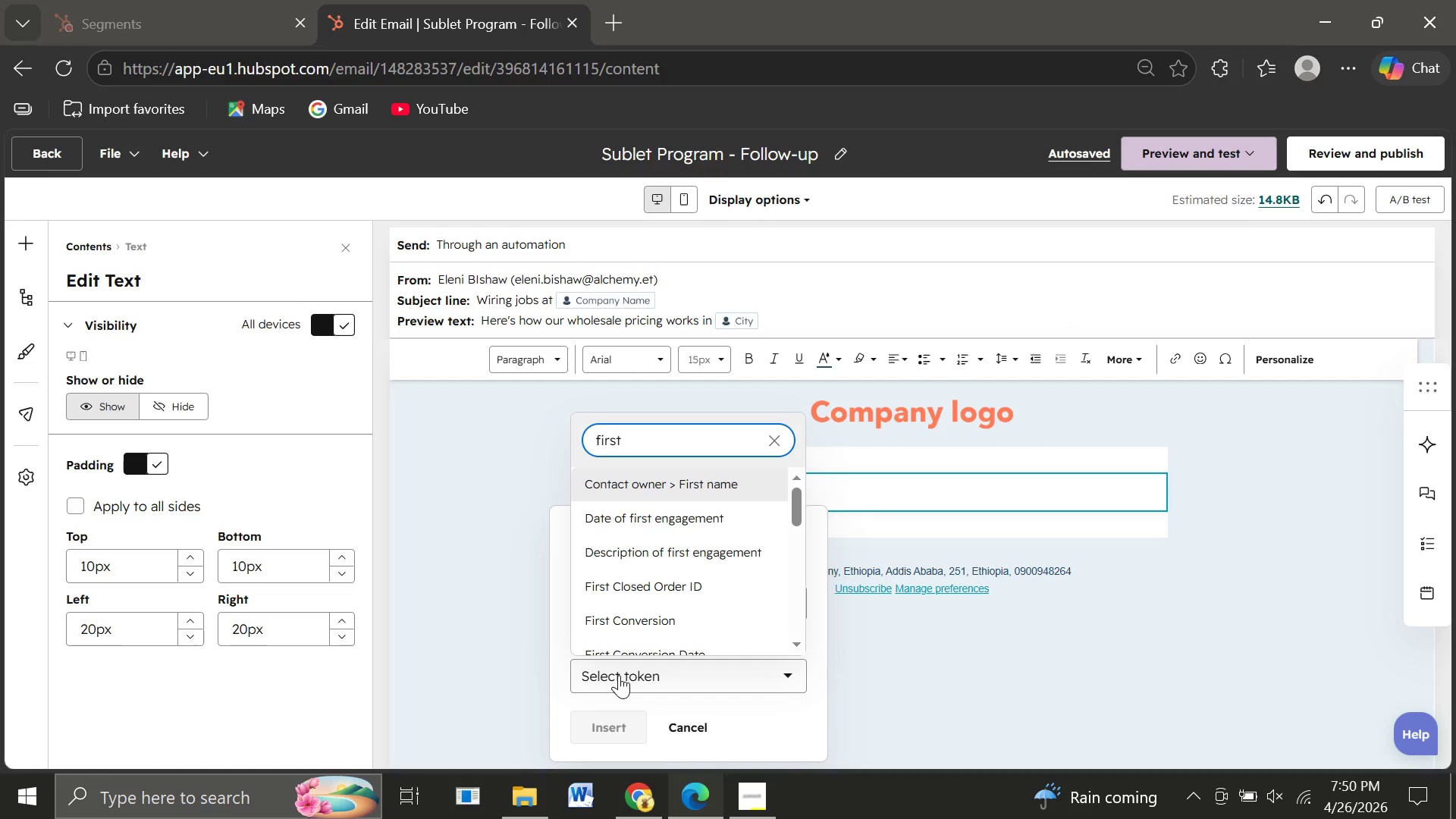 
key(Space)
 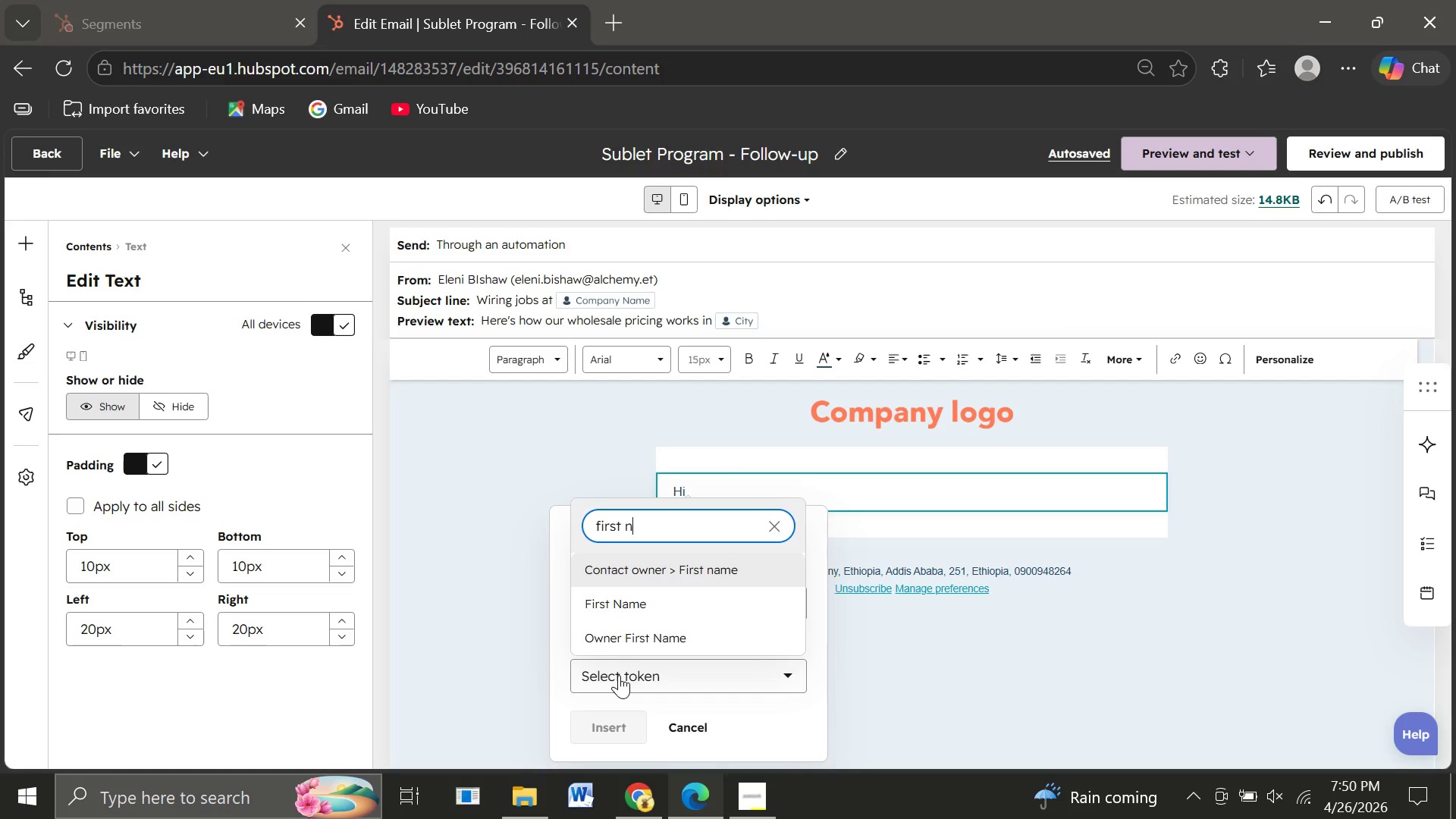 
key(N)
 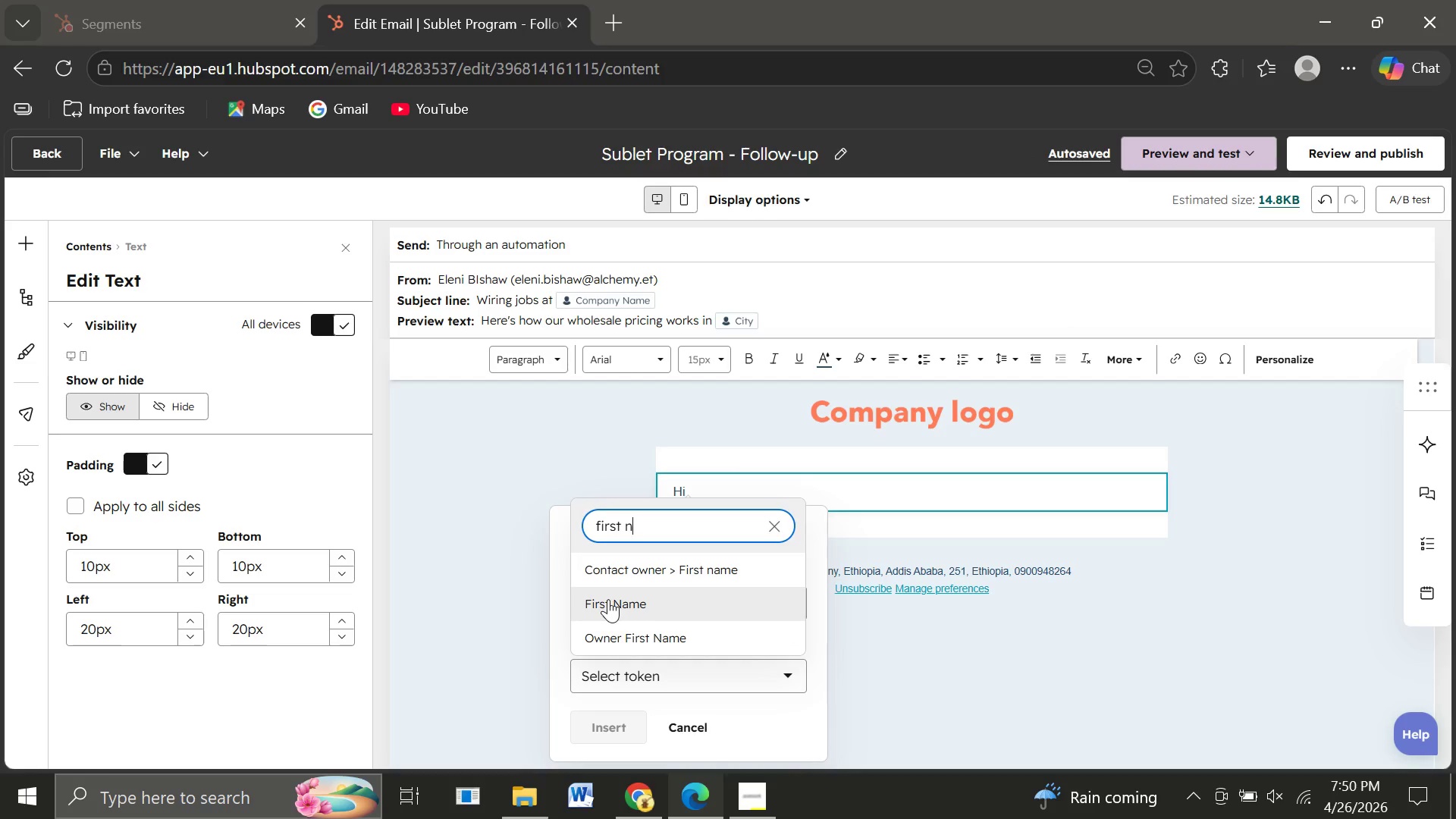 
left_click([608, 599])
 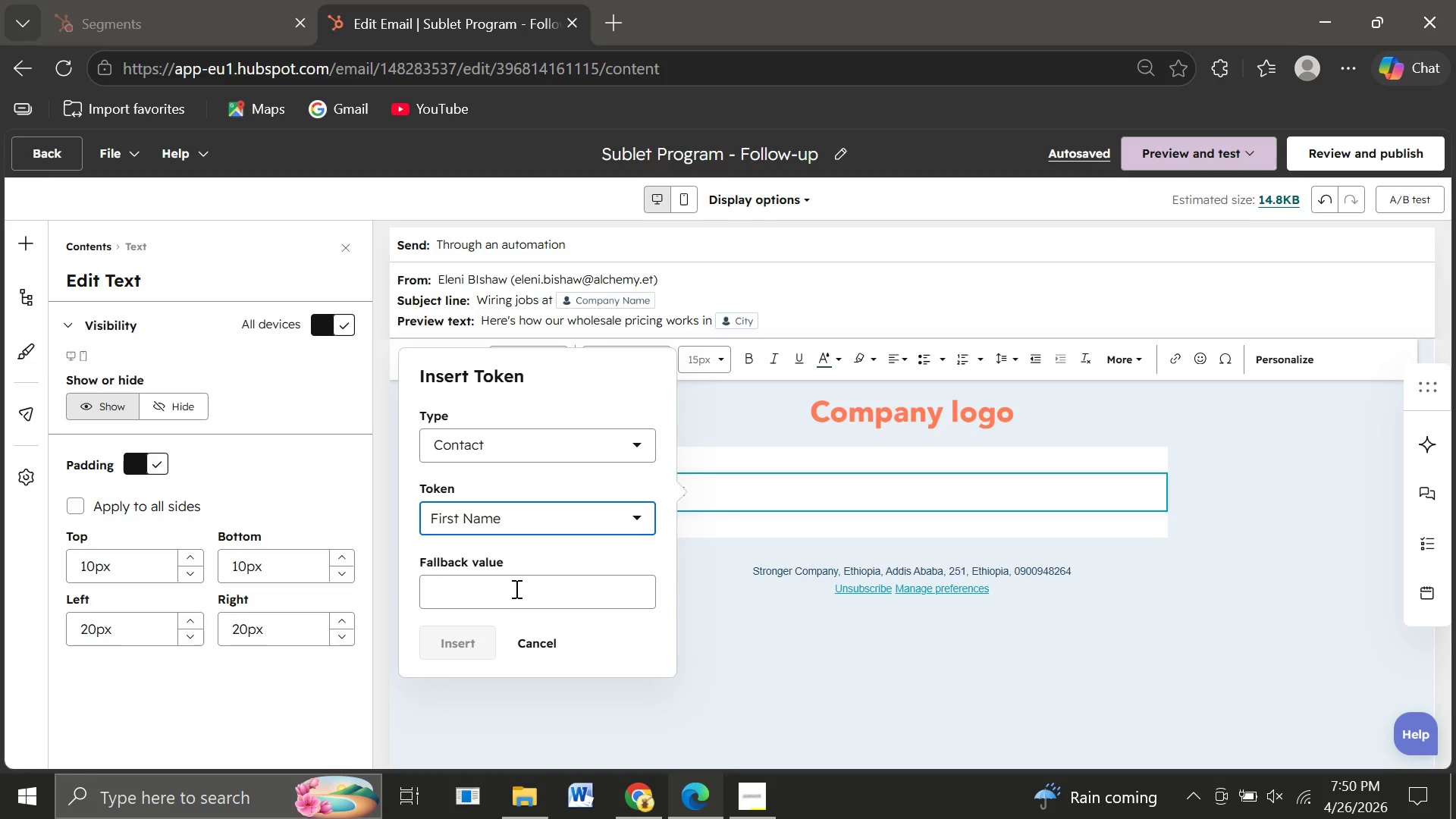 
left_click([515, 588])
 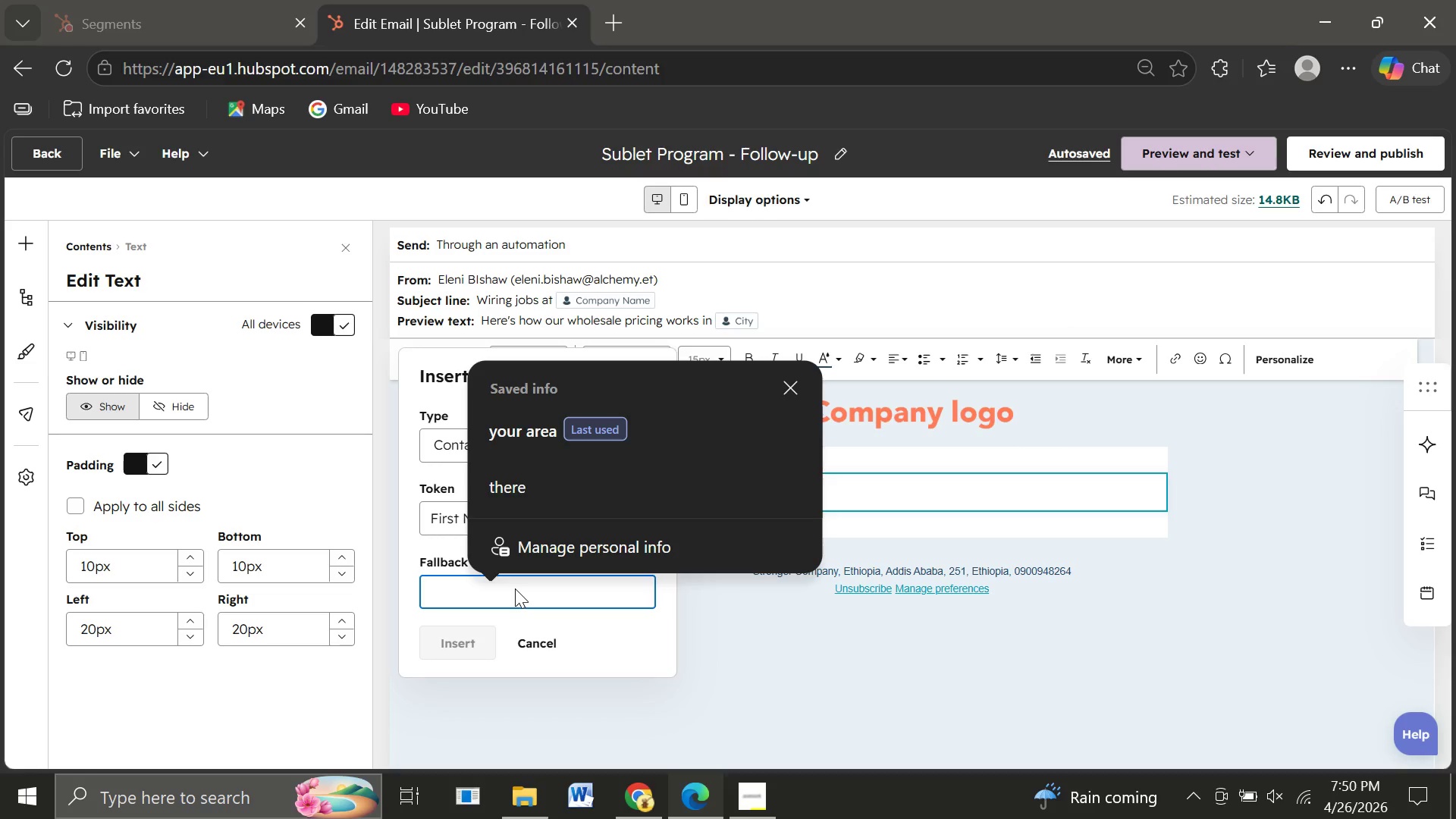 
type(there)
 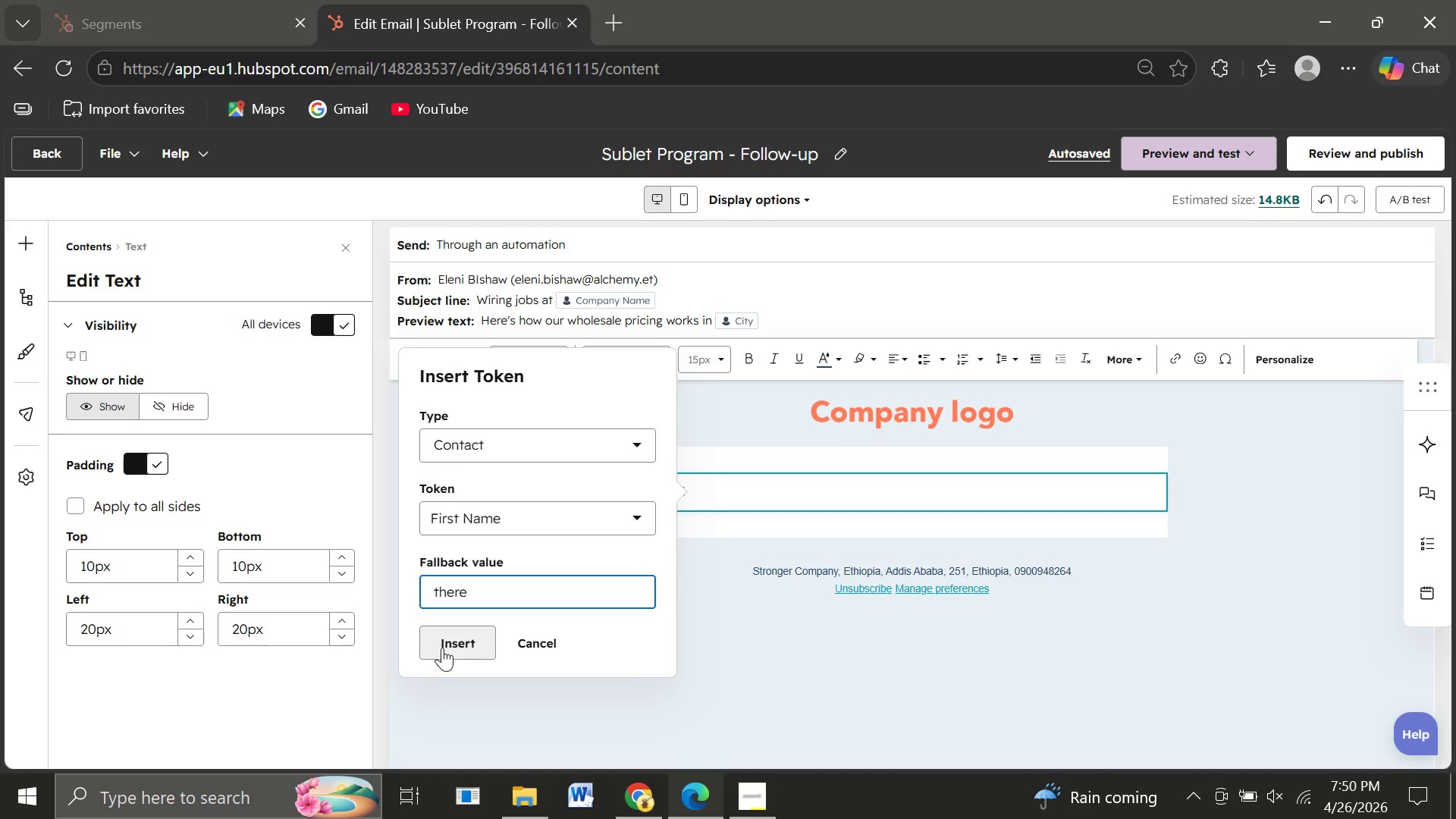 
left_click([442, 648])
 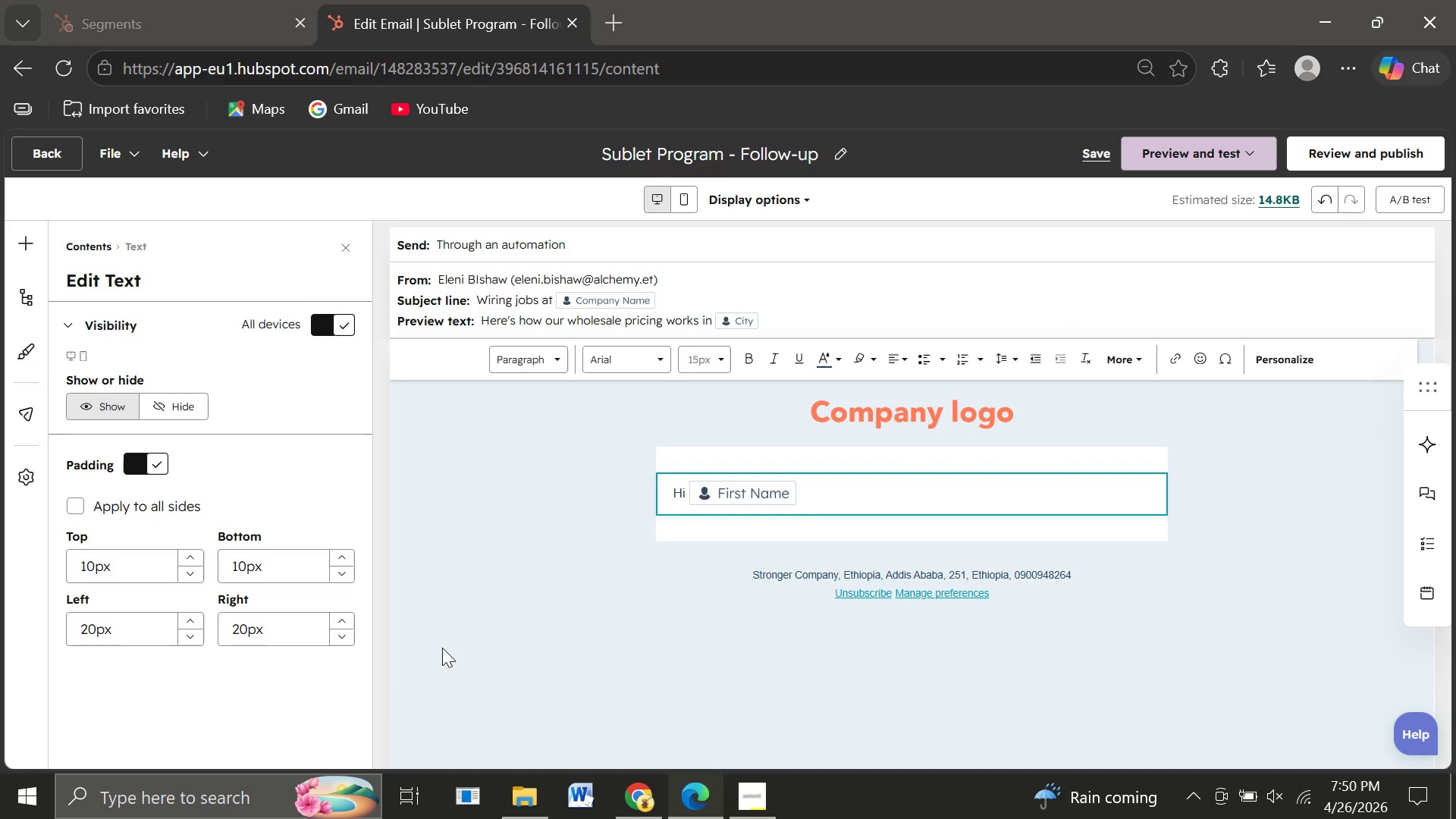 
key(Comma)
 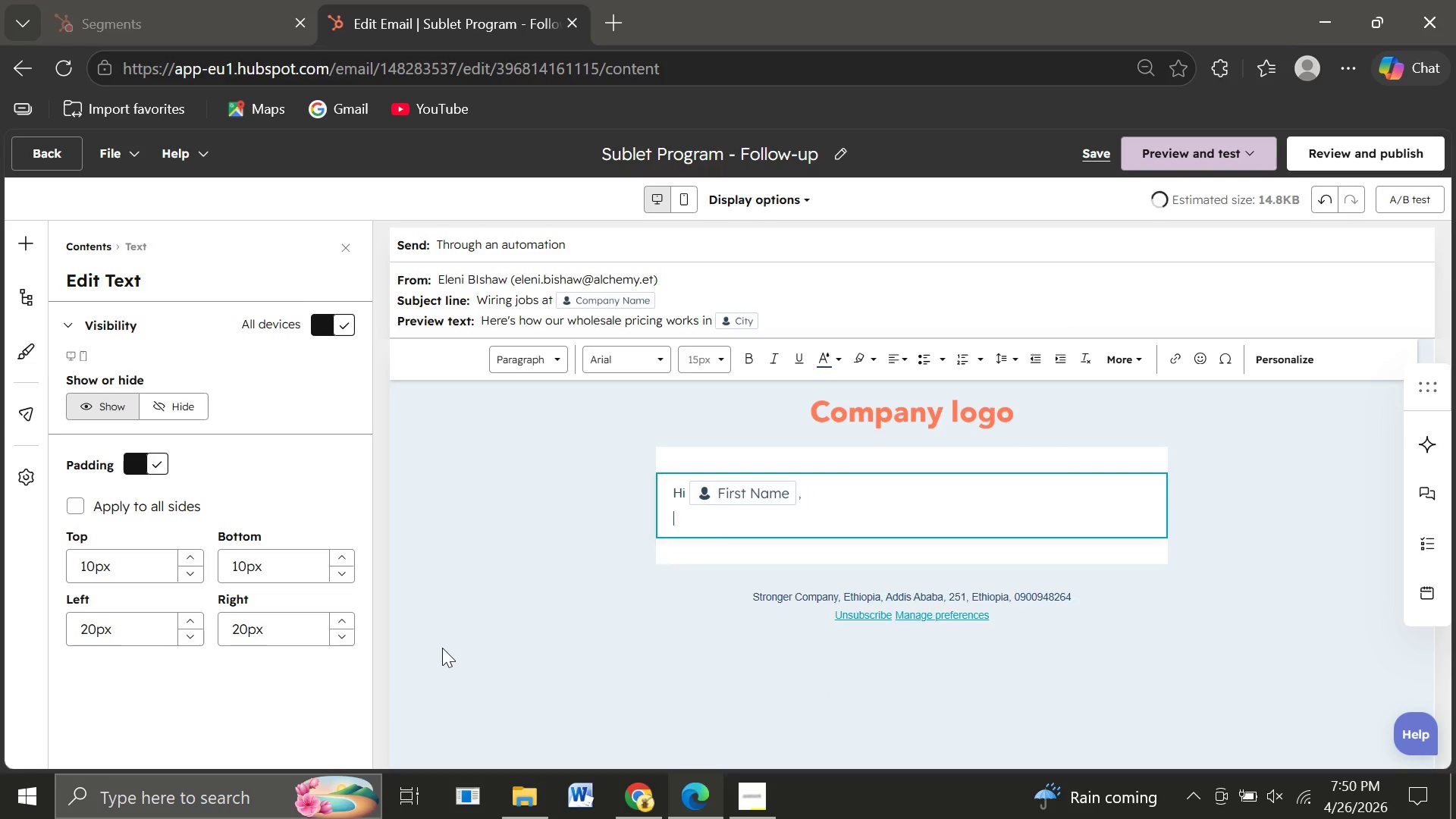 
key(Enter)
 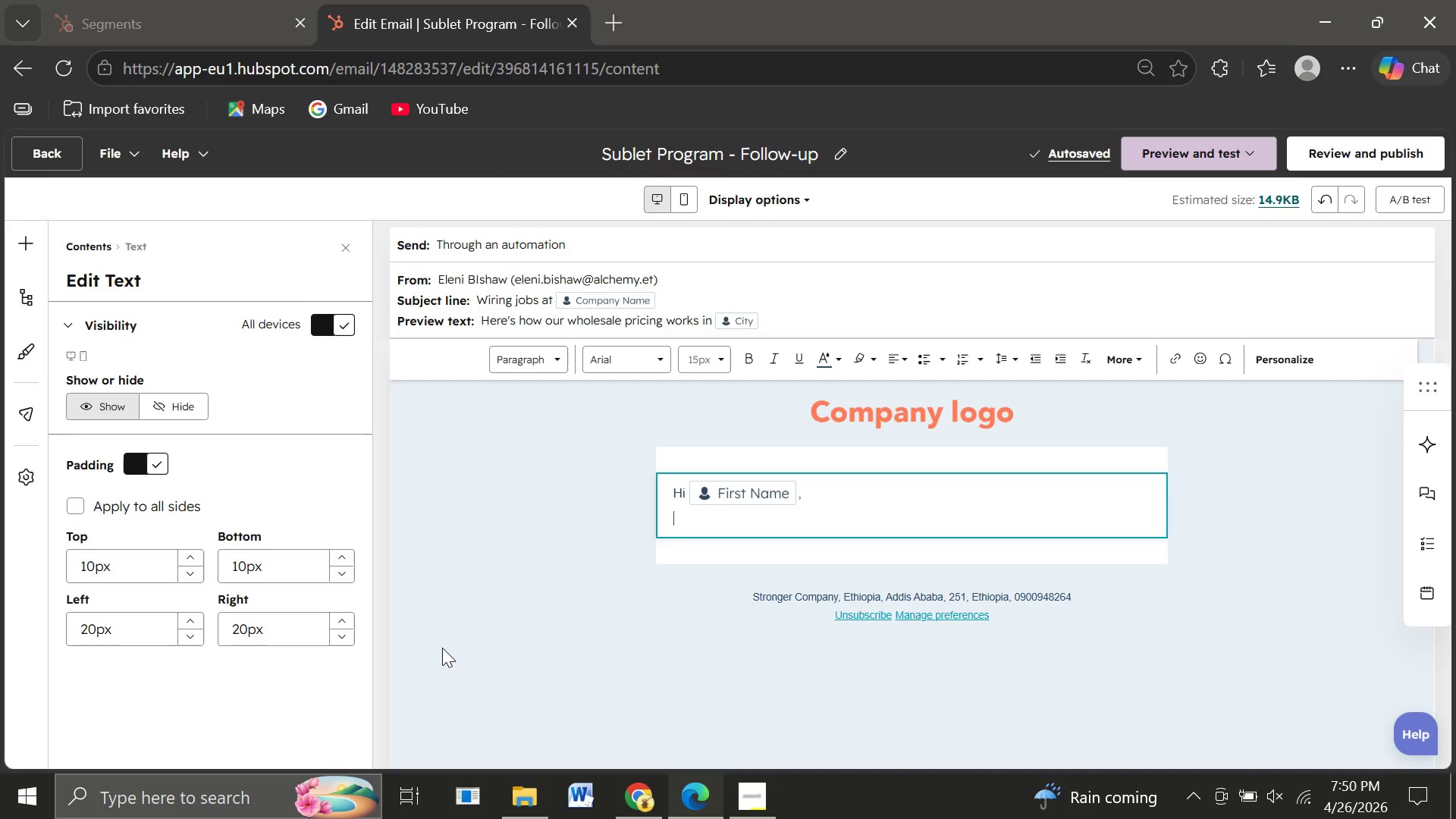 
wait(6.83)
 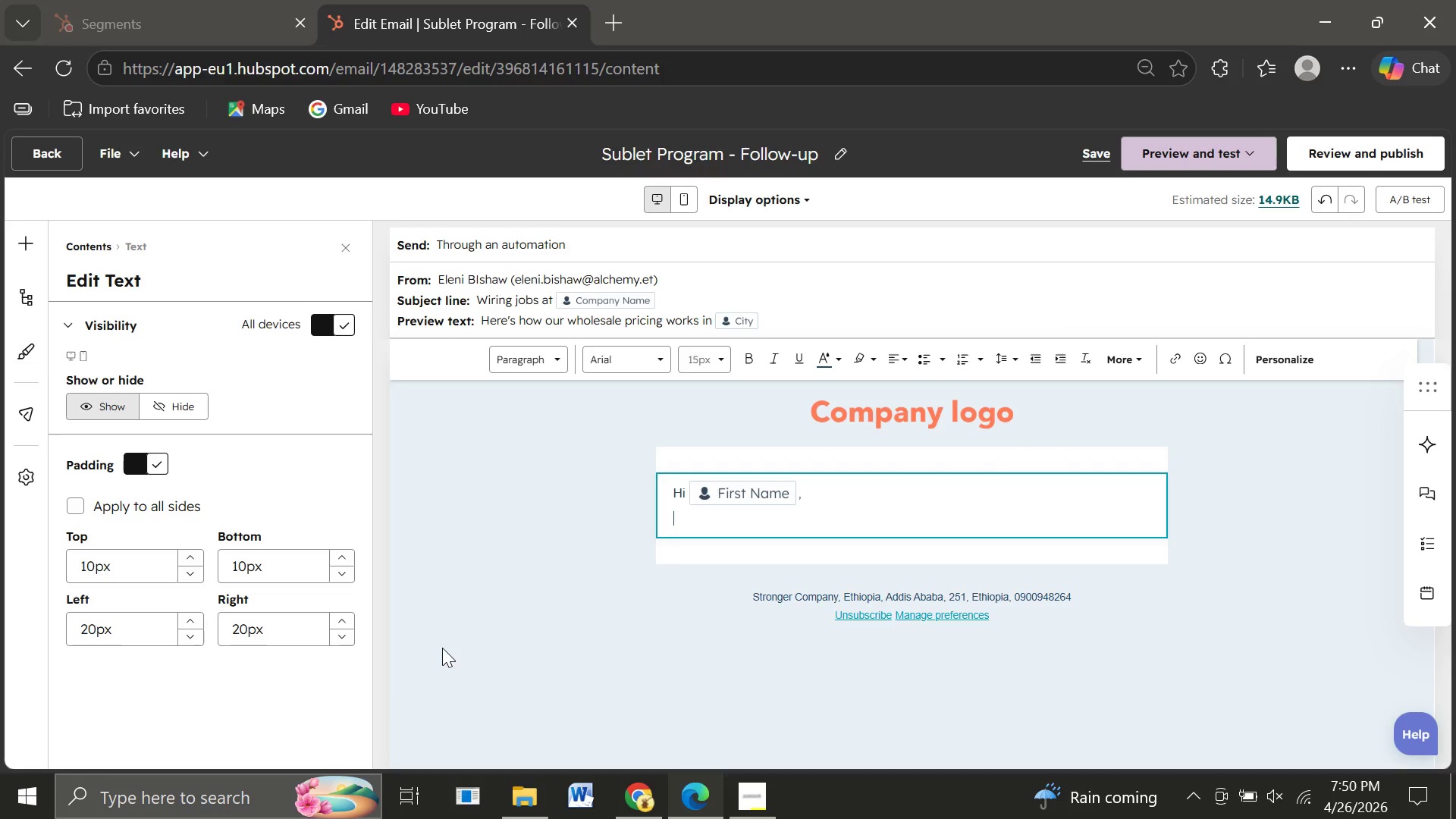 
type(Just follo)
key(Tab)
type( in case)
key(Tab)
 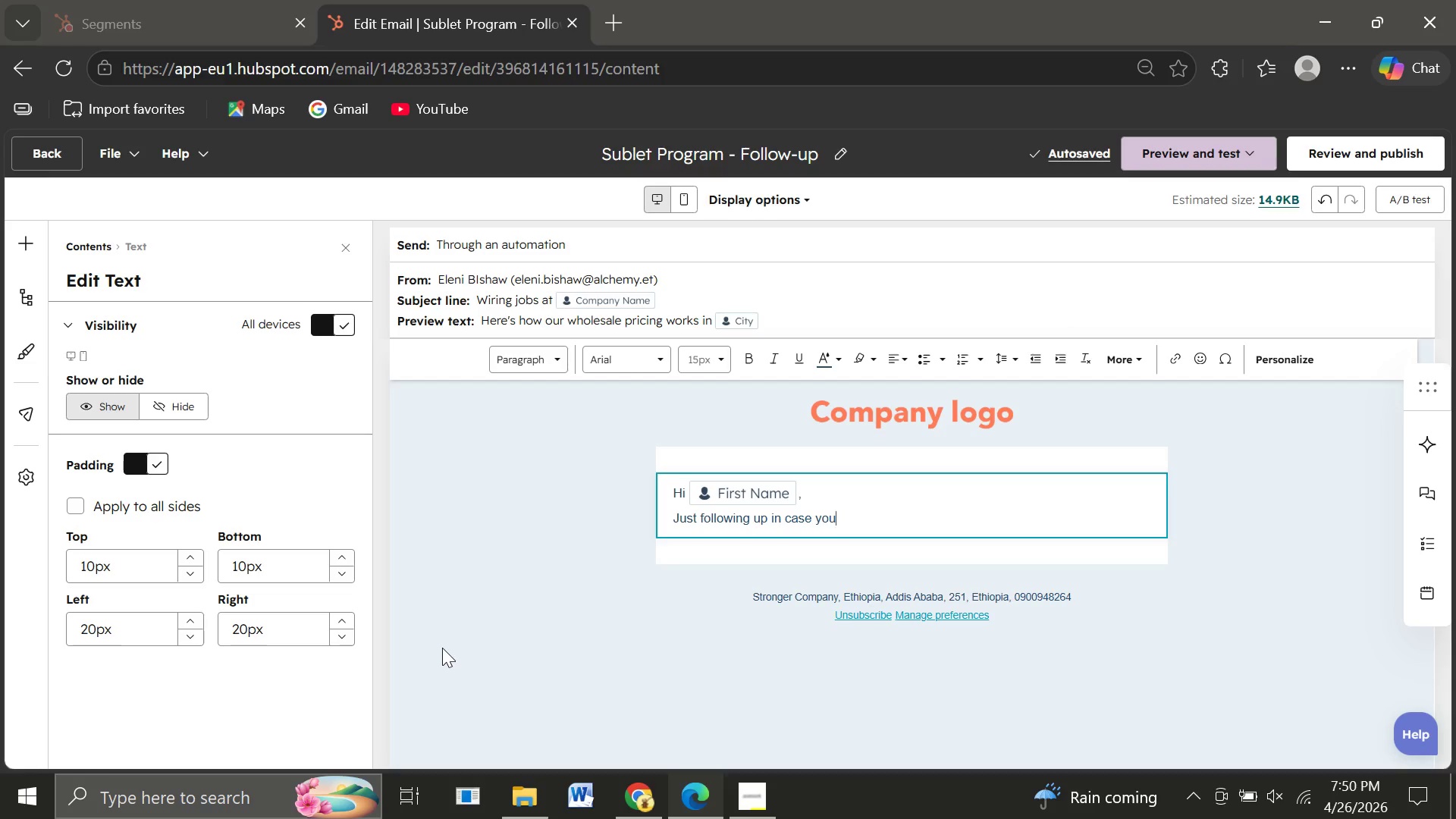 
key(Backspace)
key(Backspace)
key(Backspace)
type(my last email got )
 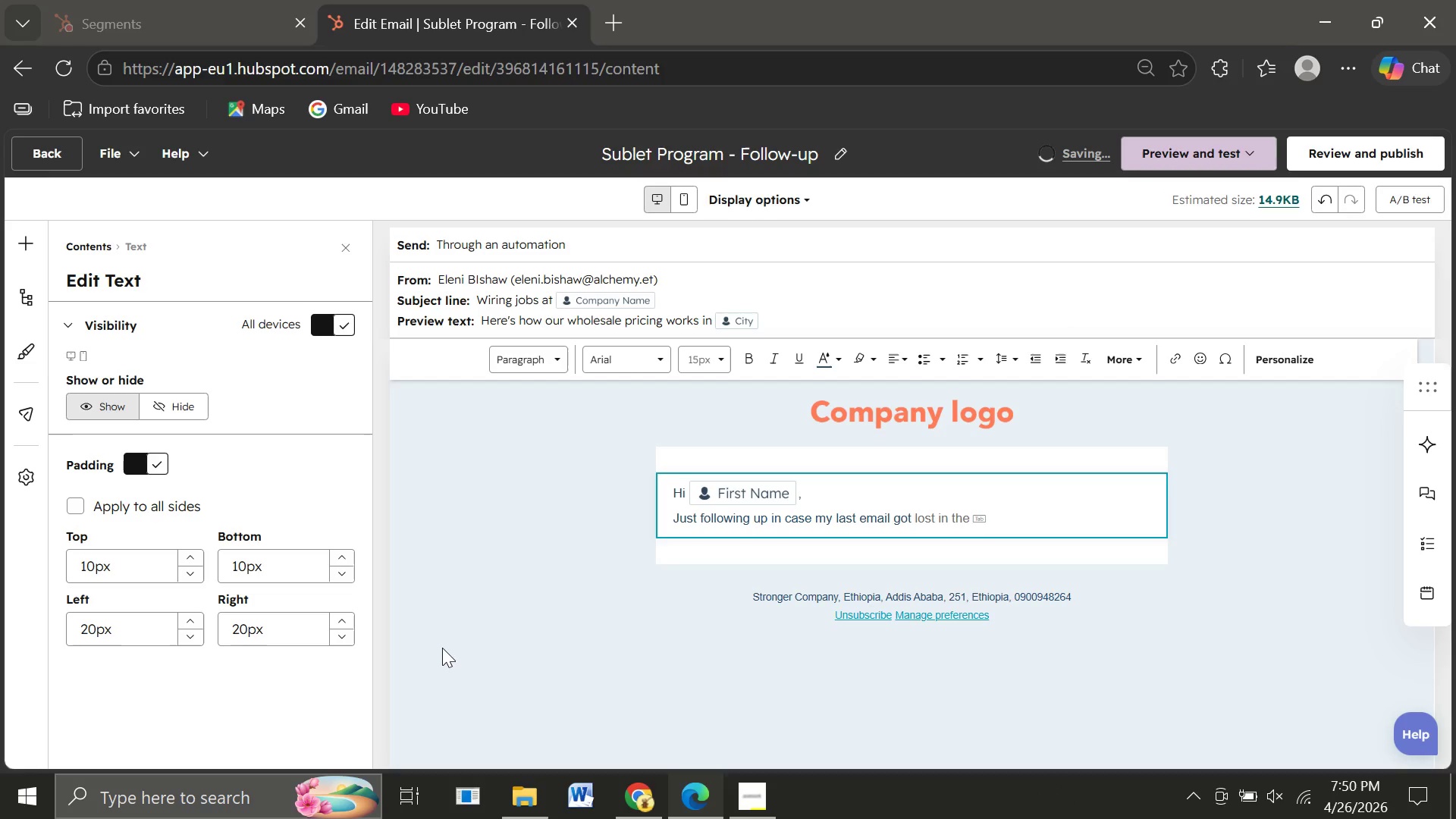 
type(buried)
 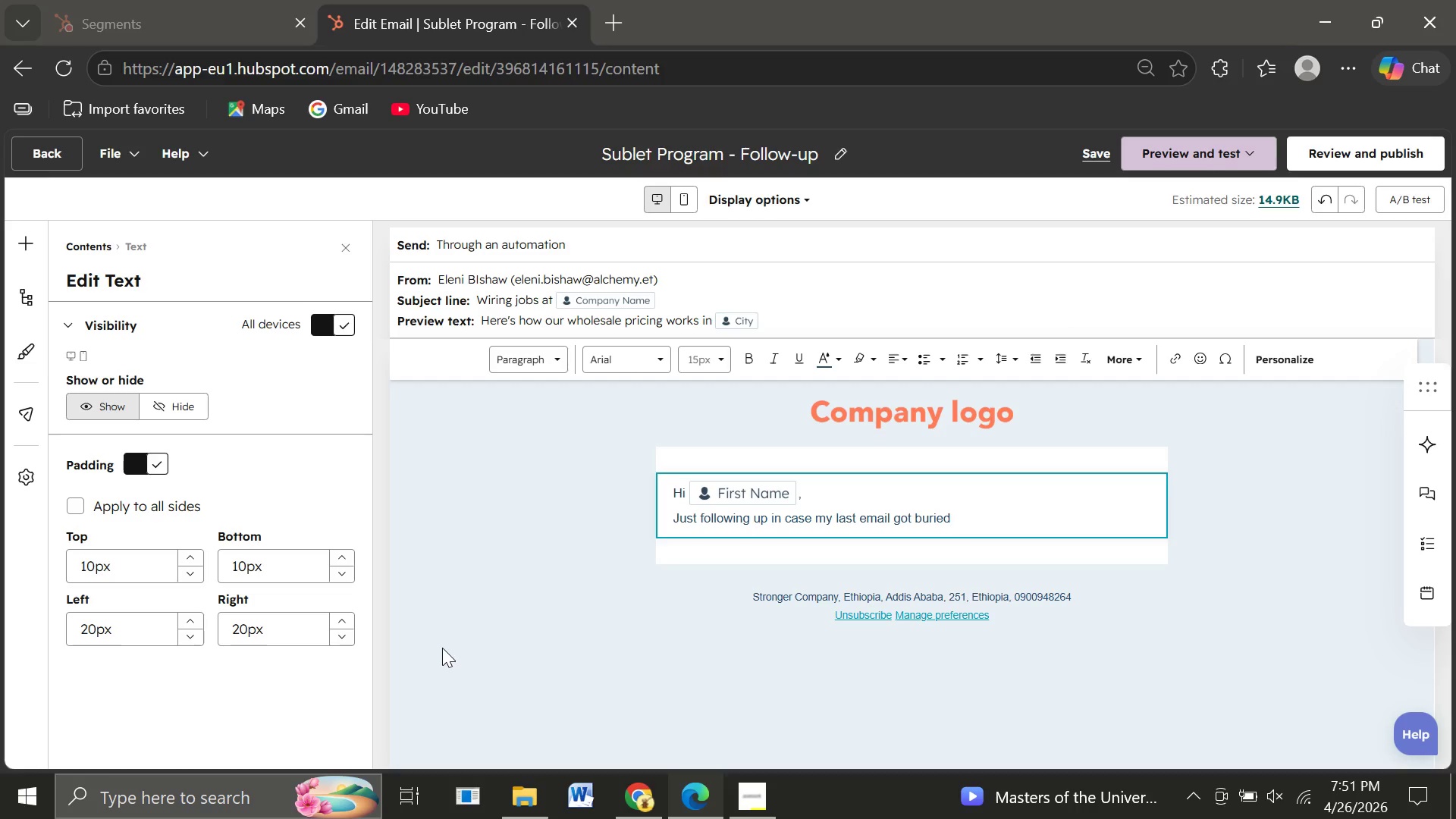 
key(Period)
 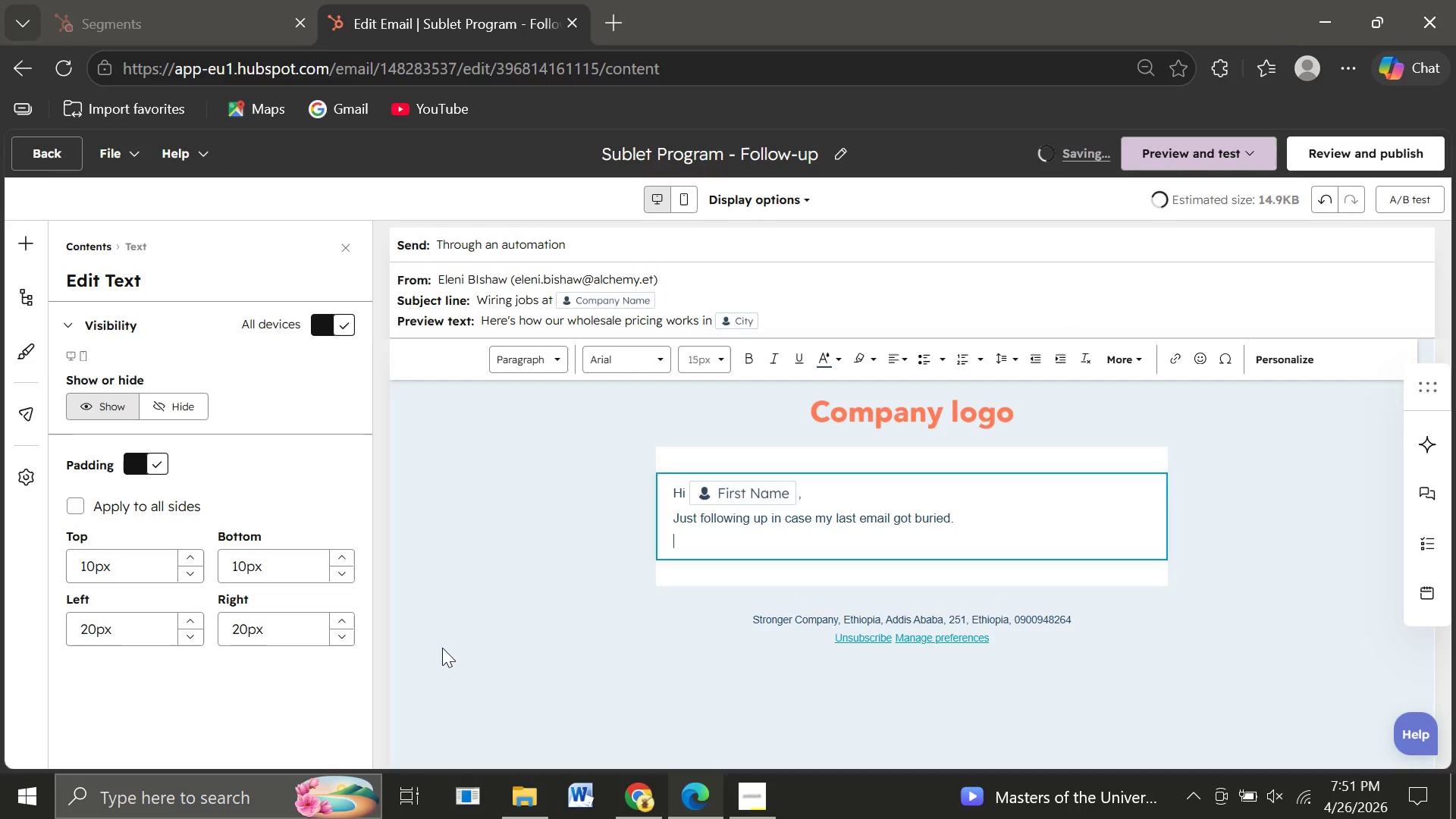 
key(Enter)
 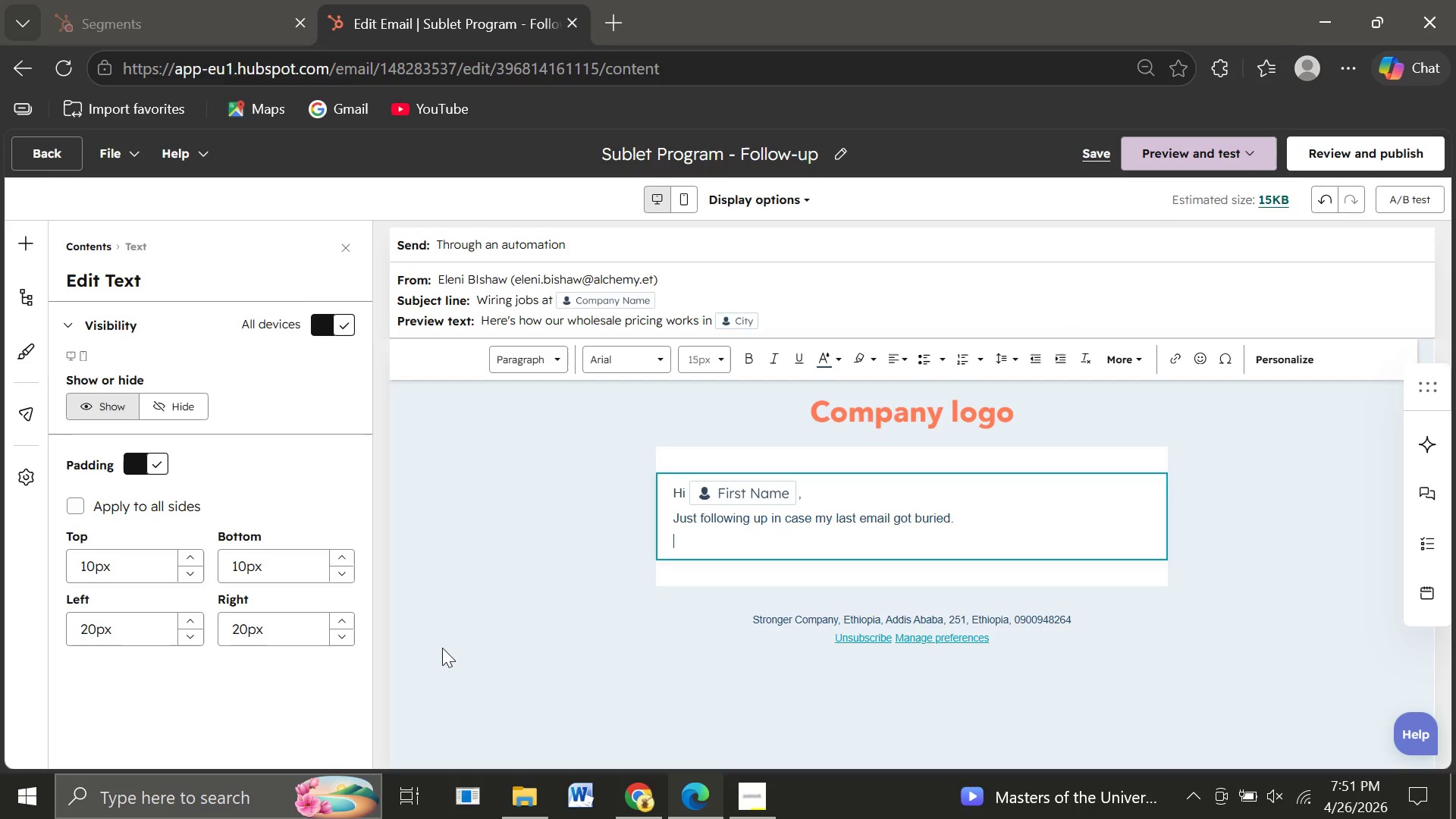 
type(We've created )
 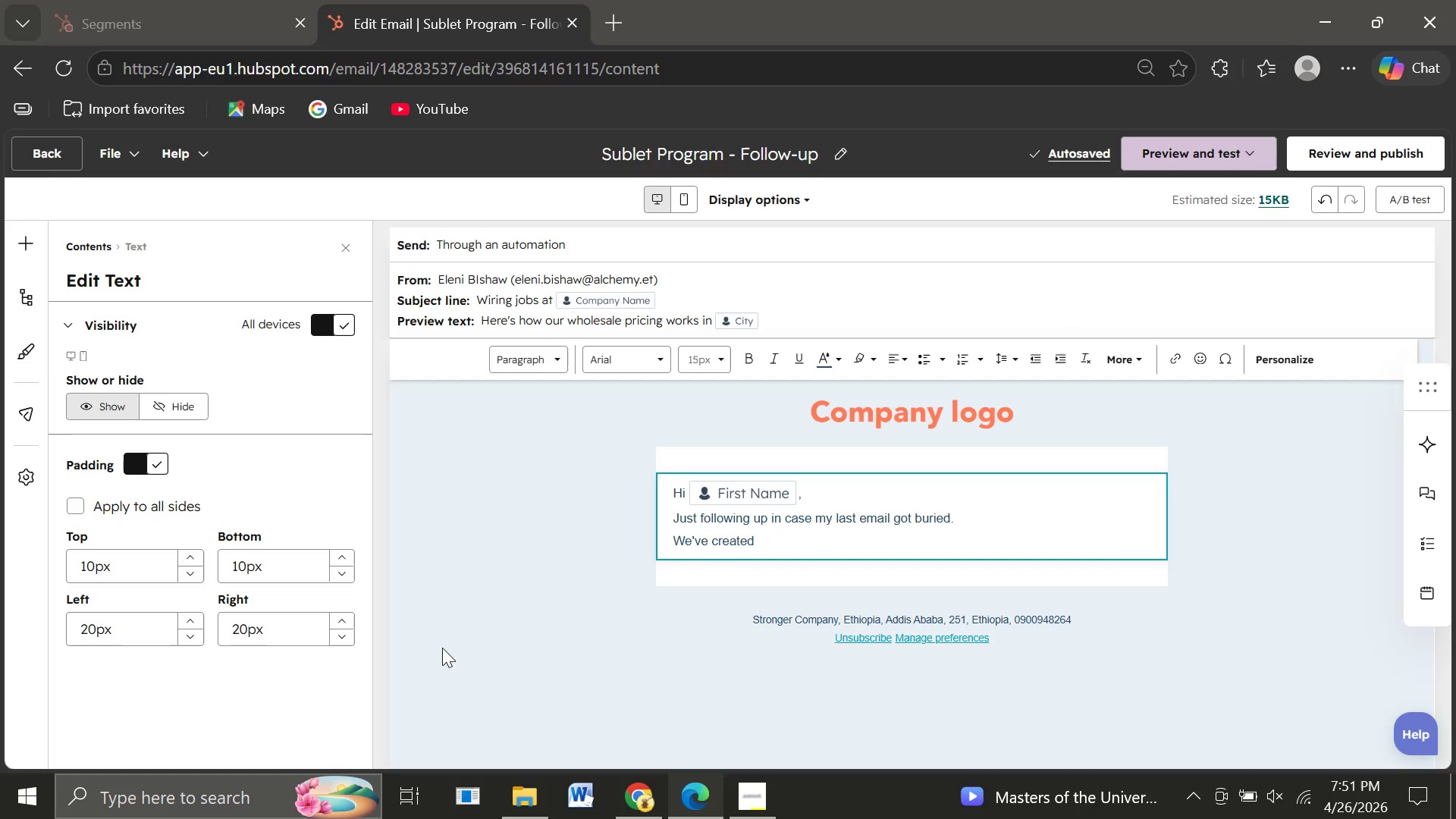 
type(a simple wholesale )
 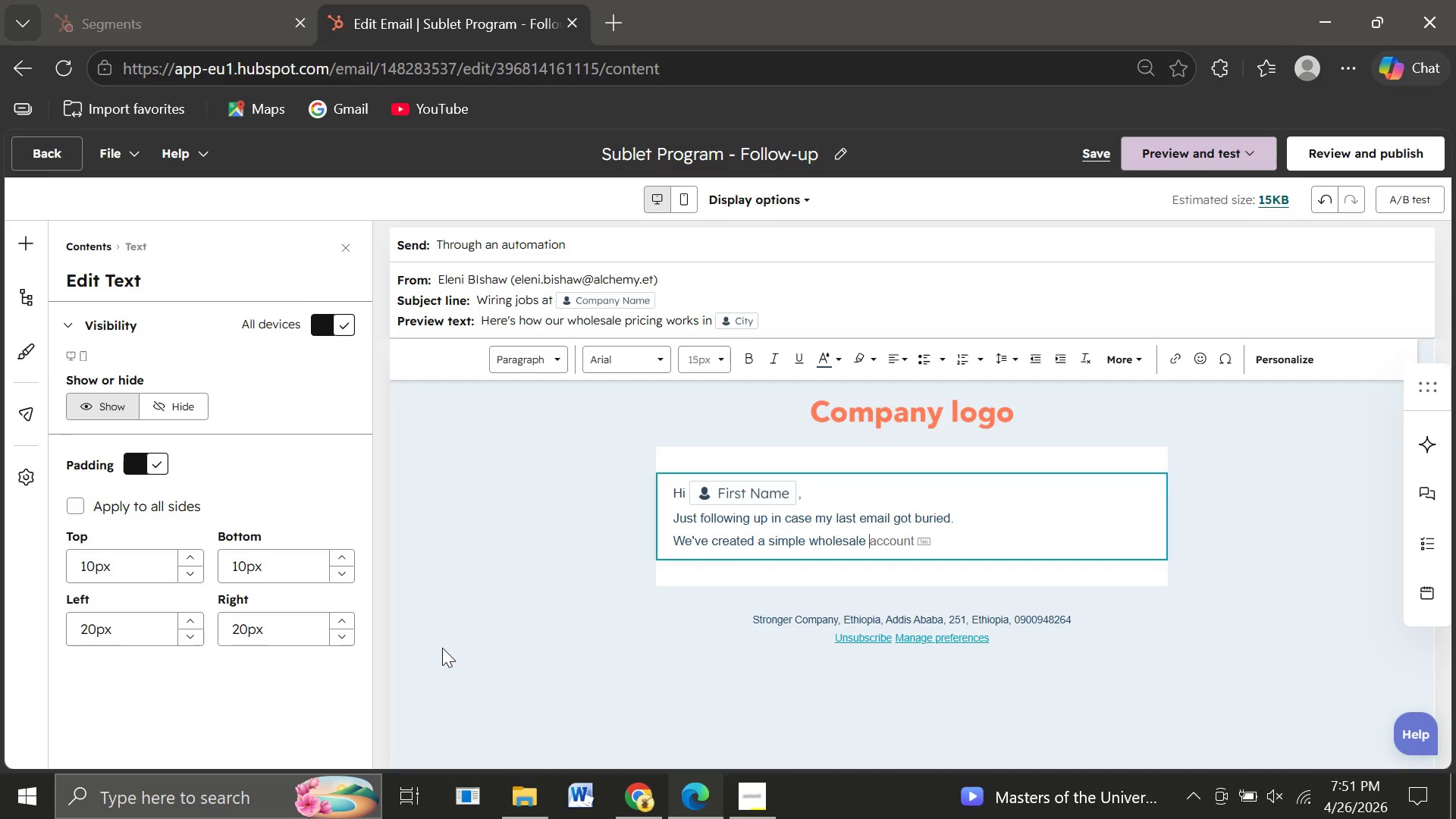 
type(rate structure for shops in )
 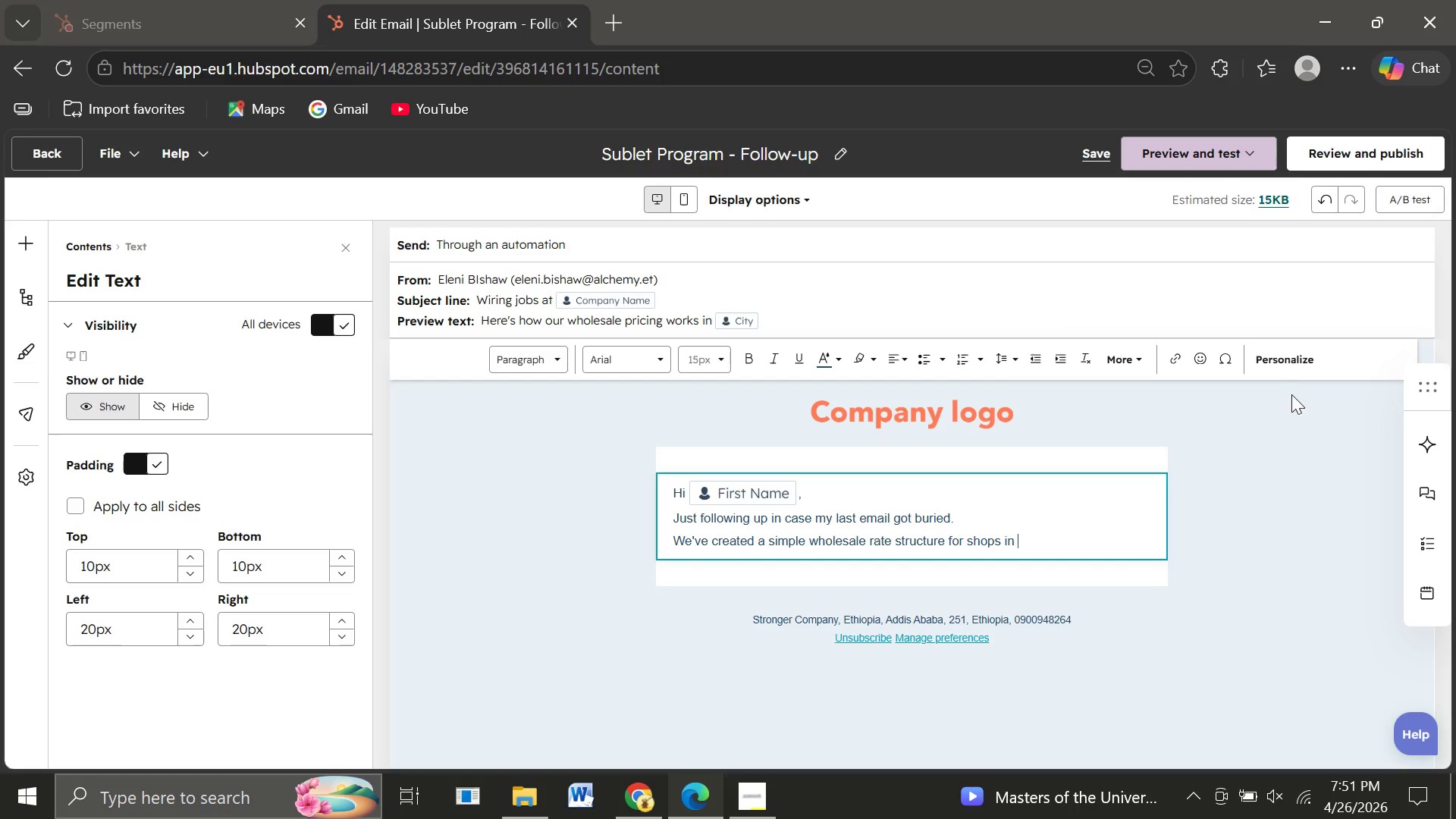 
left_click([1291, 362])
 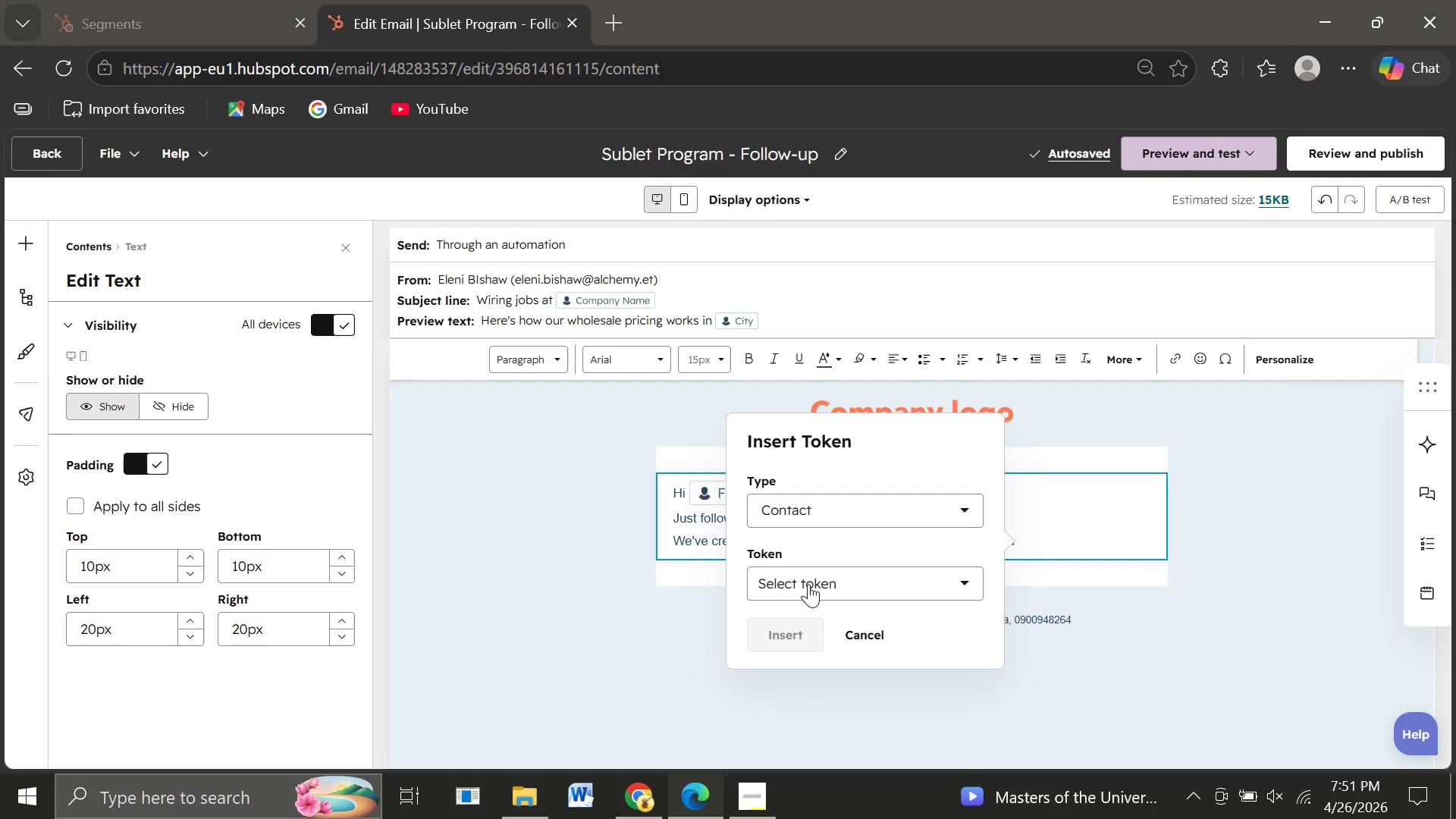 
left_click([808, 584])
 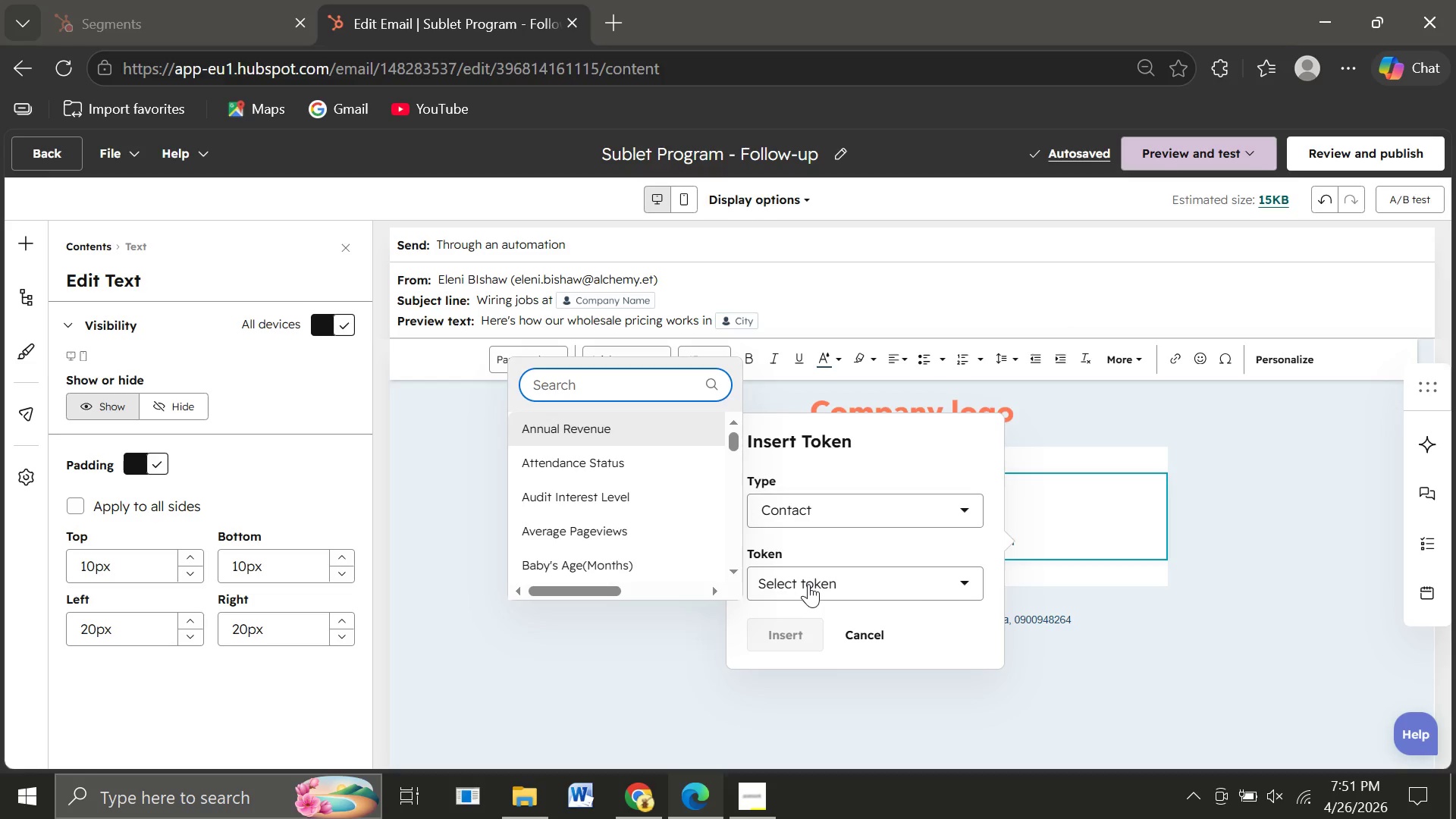 
type(cit)
 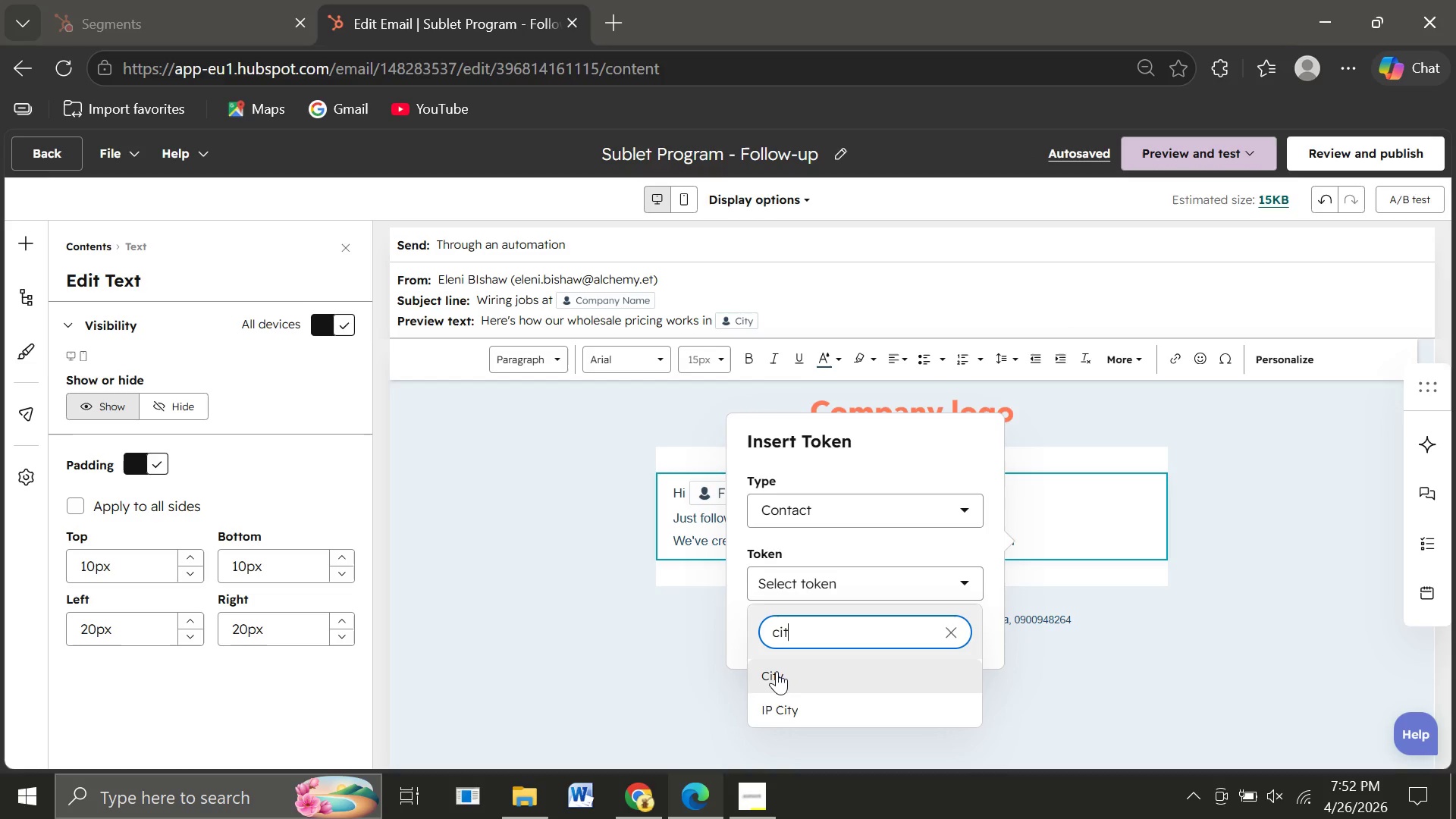 
left_click([777, 671])
 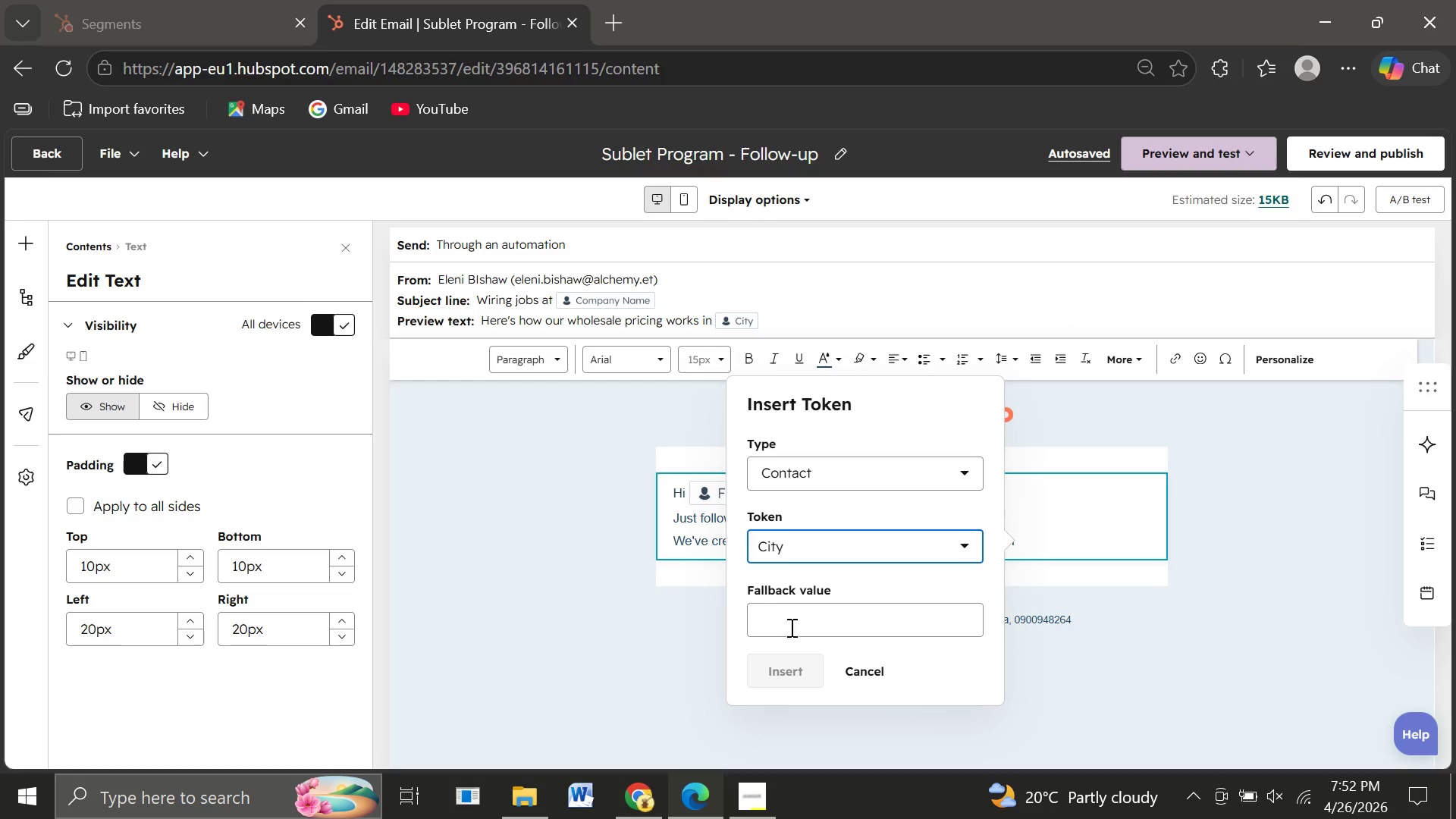 
left_click([790, 627])
 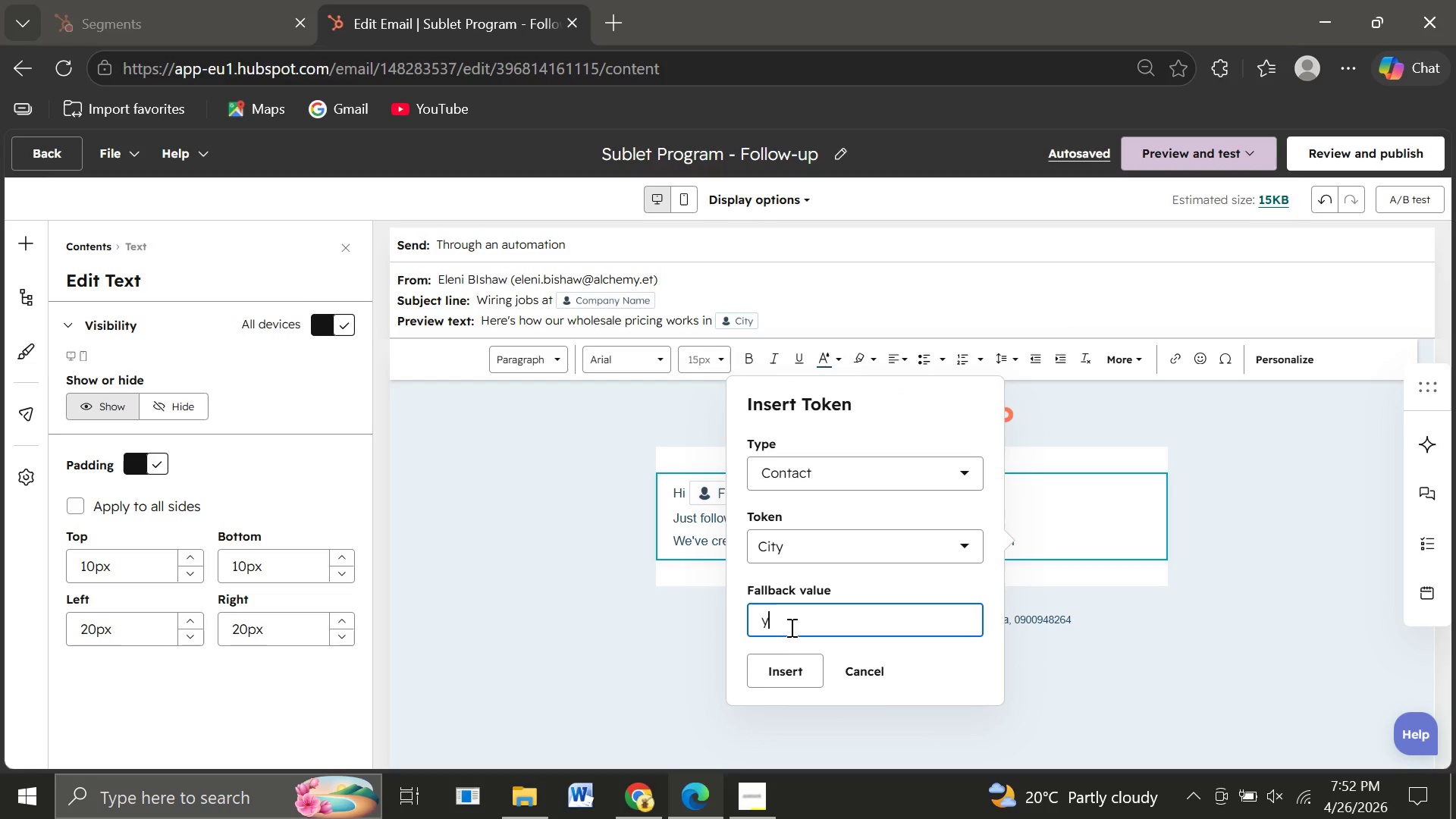 
type(your area)
 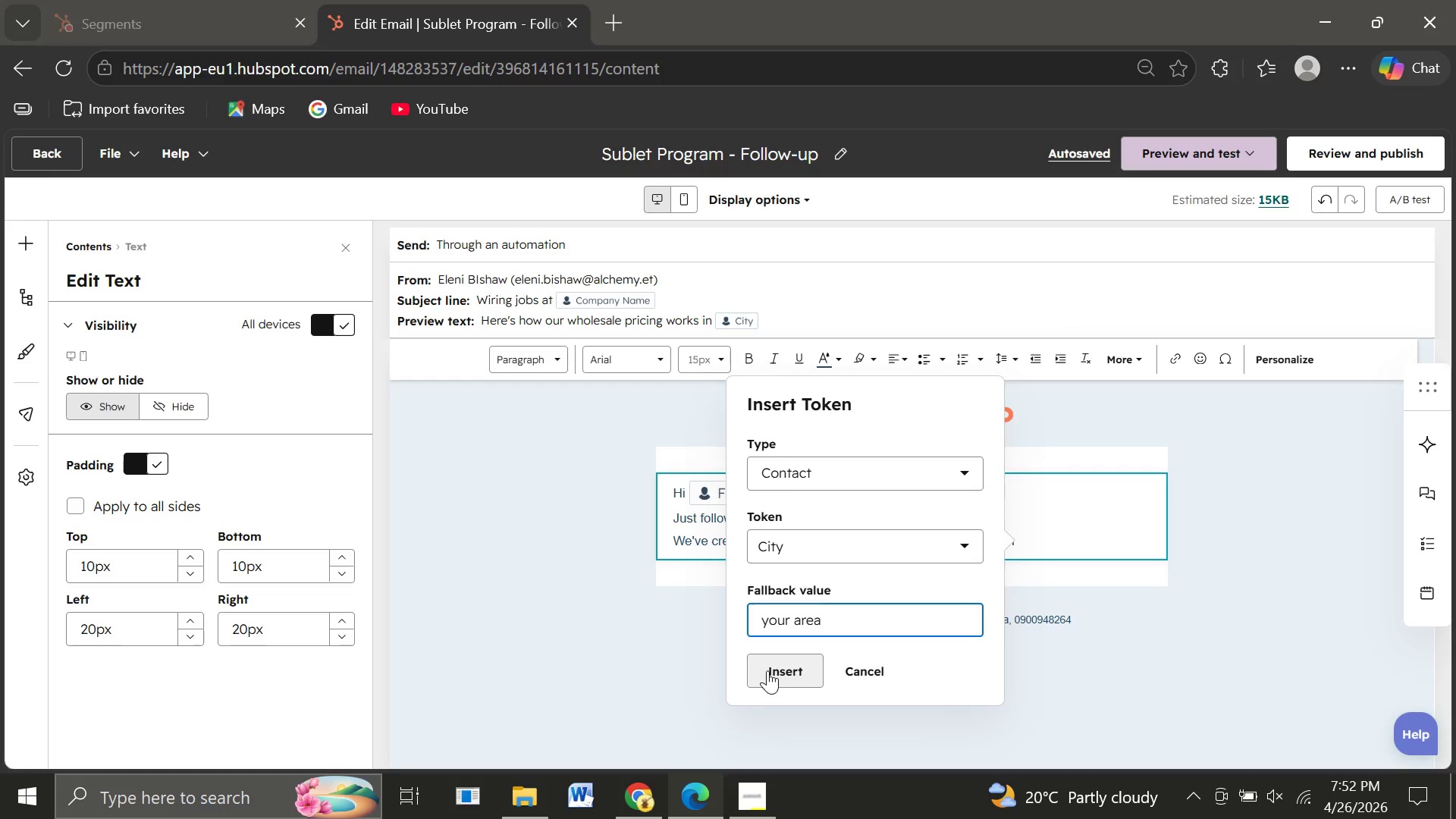 
left_click([767, 670])
 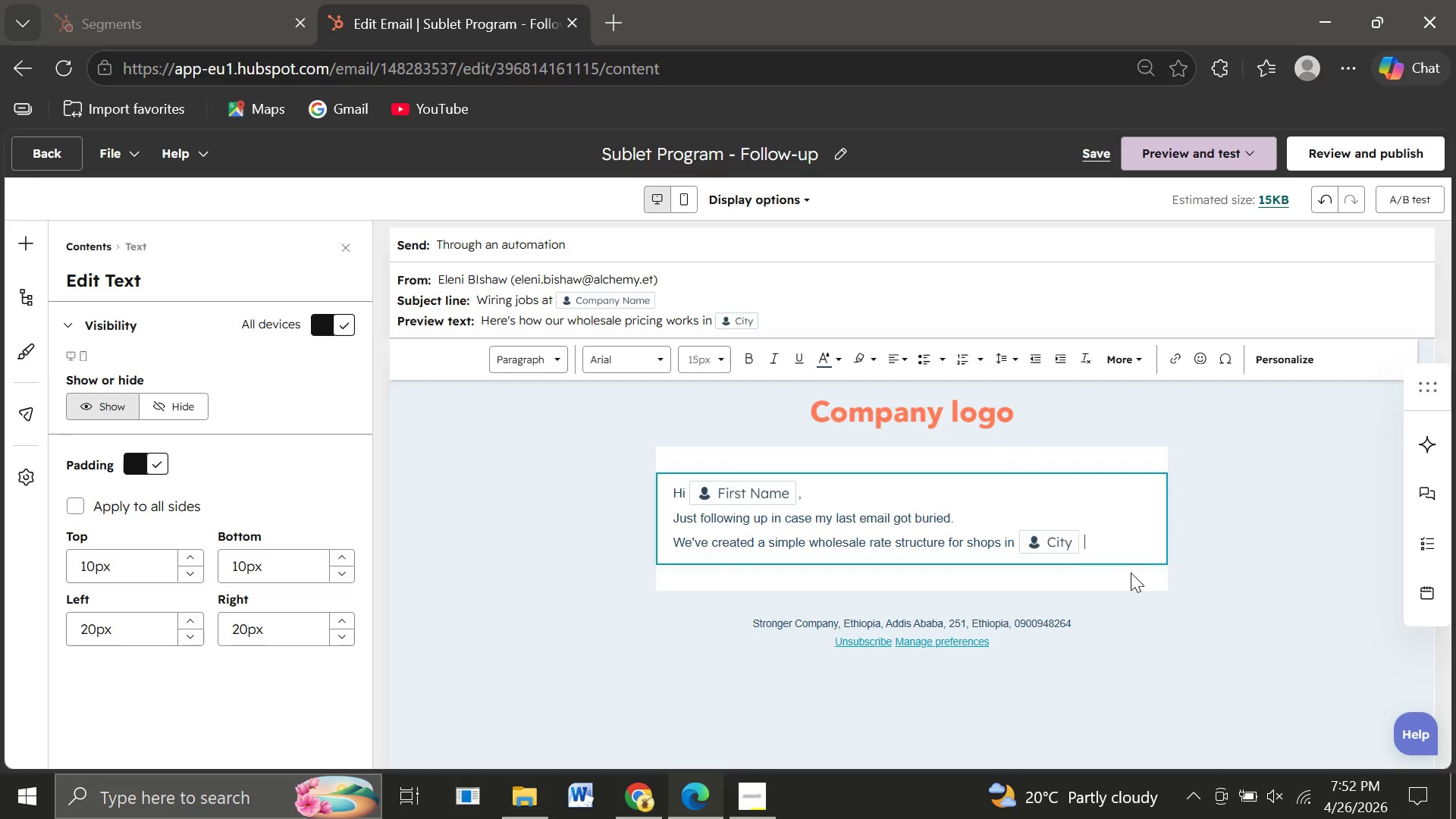 
key(Space)
 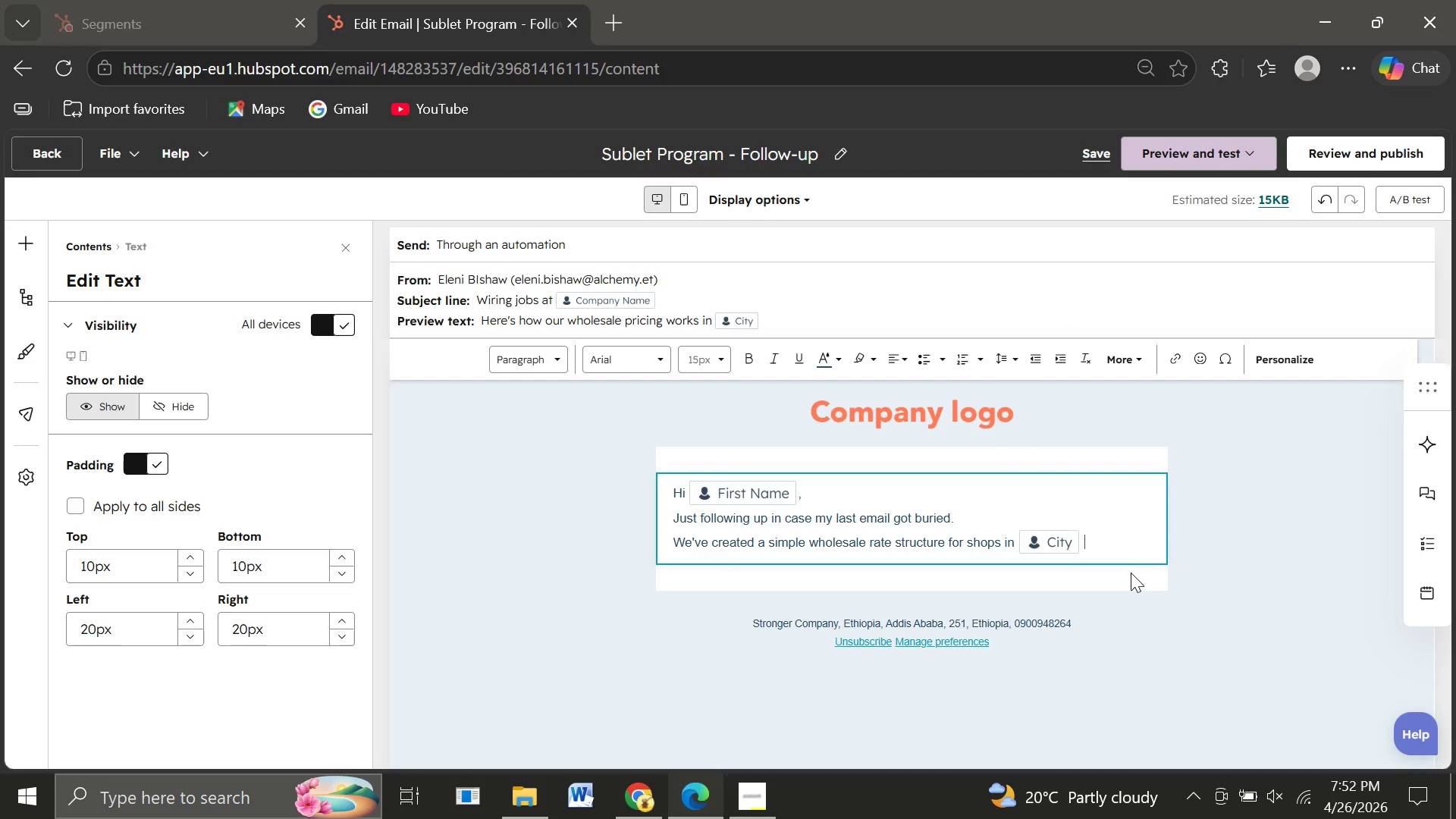 
key(Backspace)
 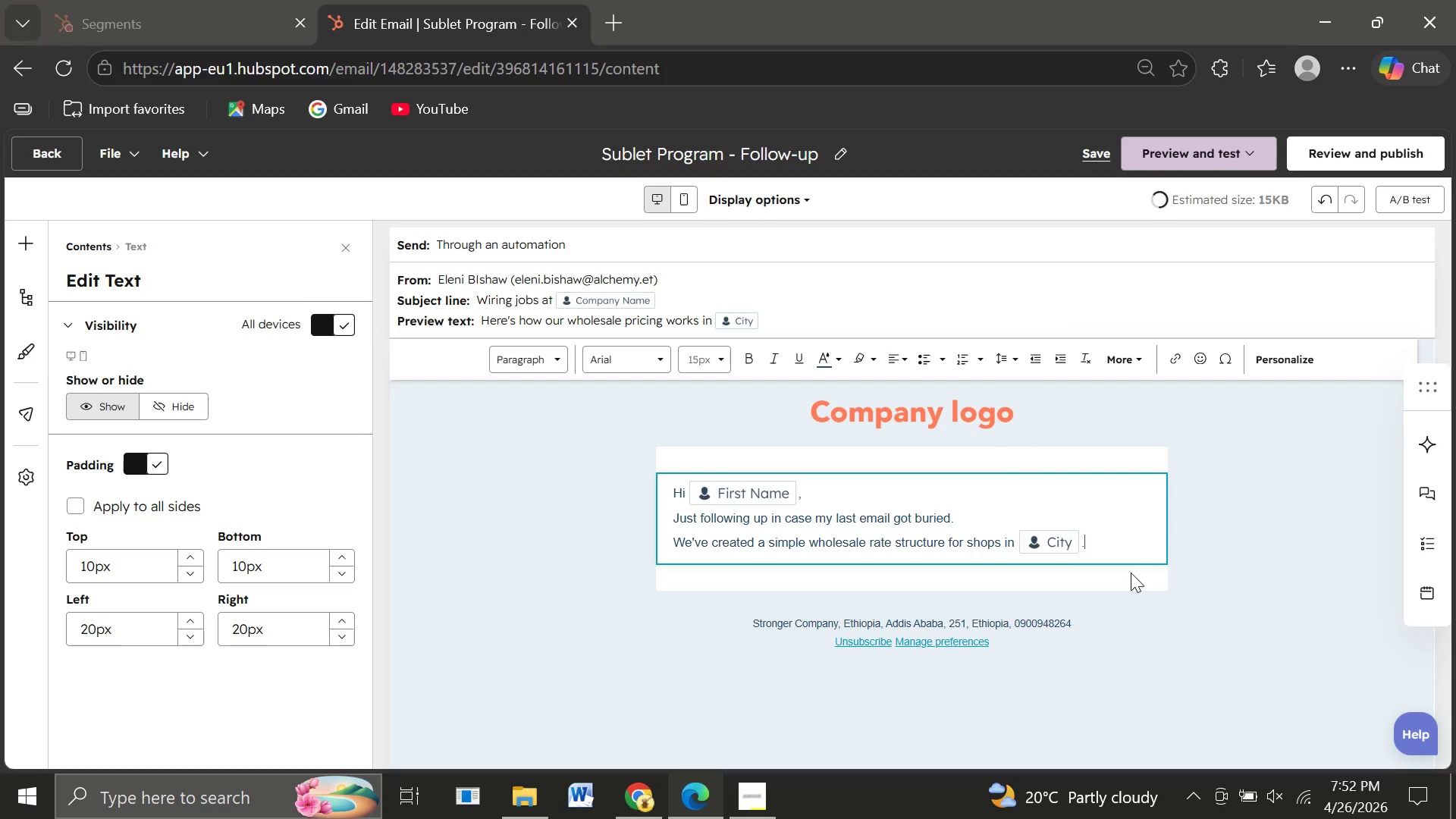 
key(Period)
 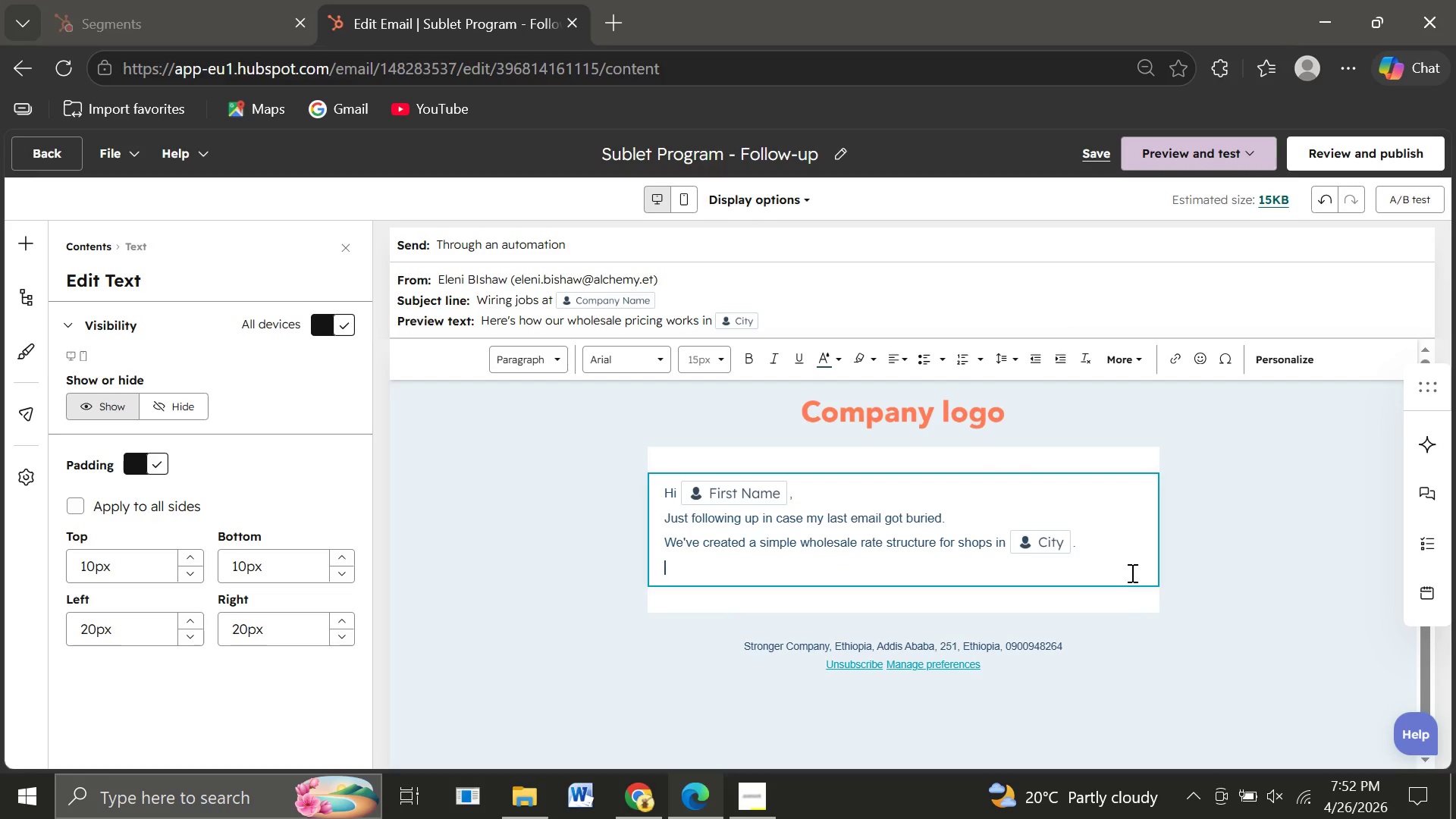 
key(Enter)
 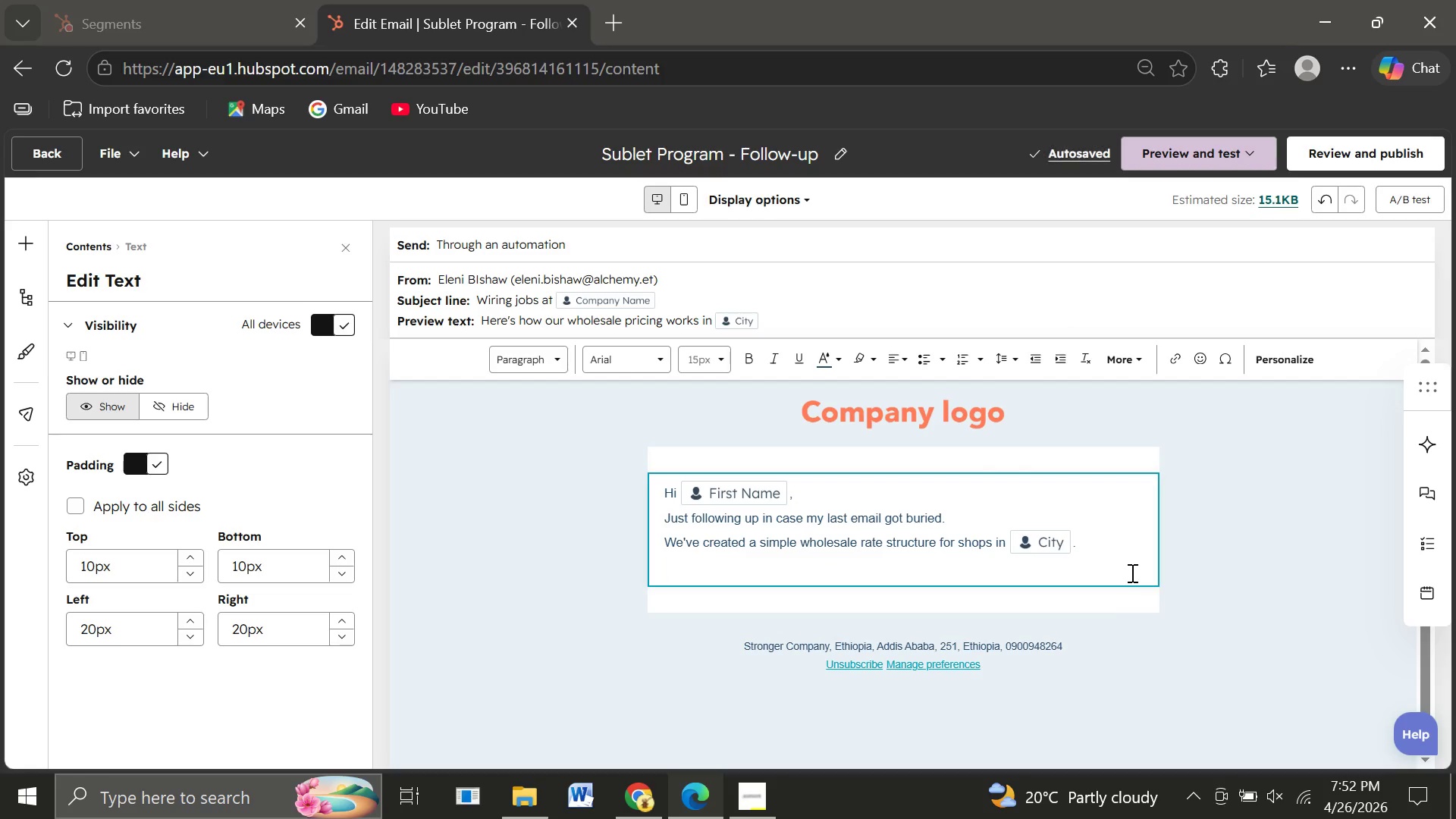 
key(Enter)
 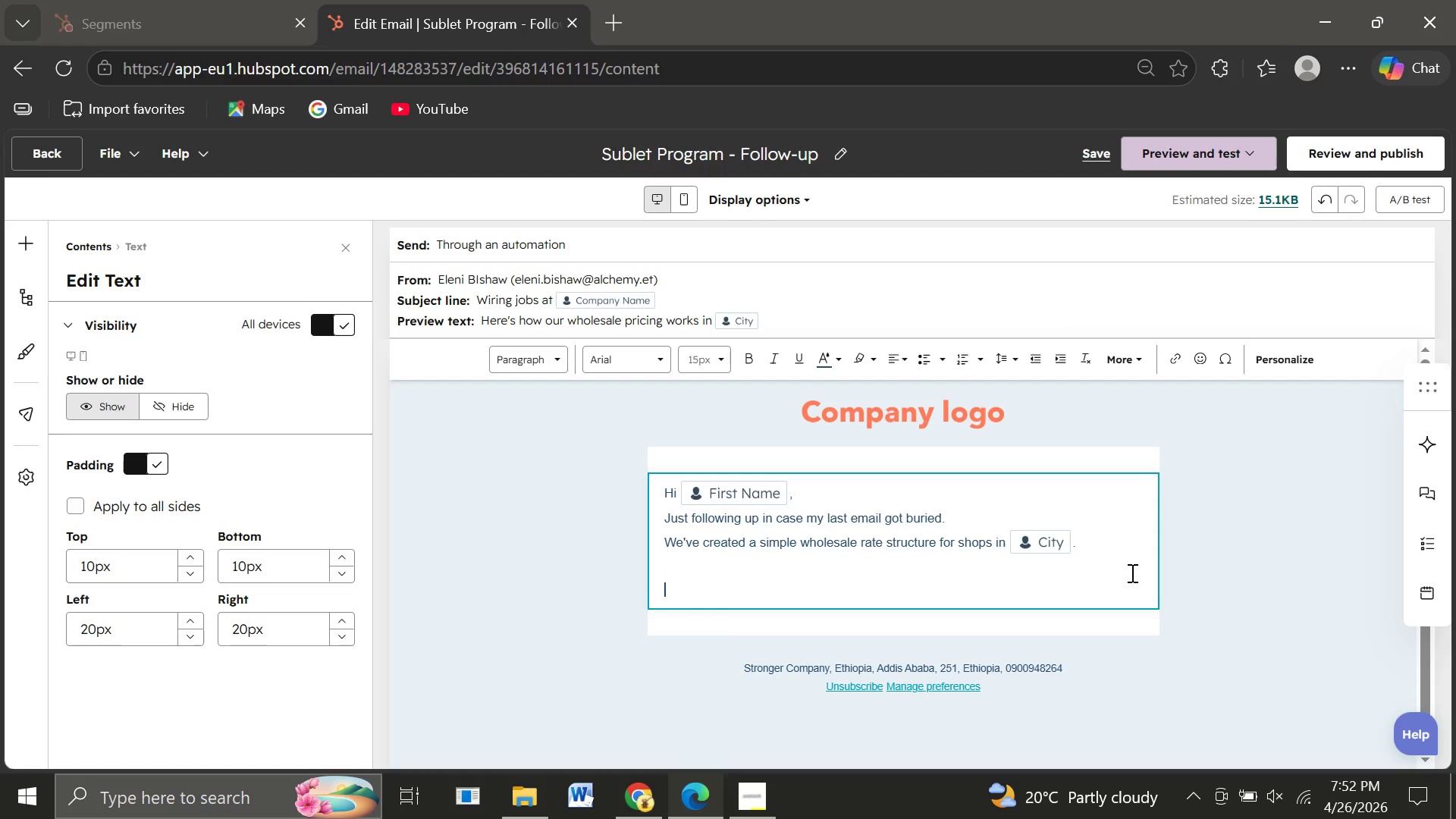 
type(The process is straight)
 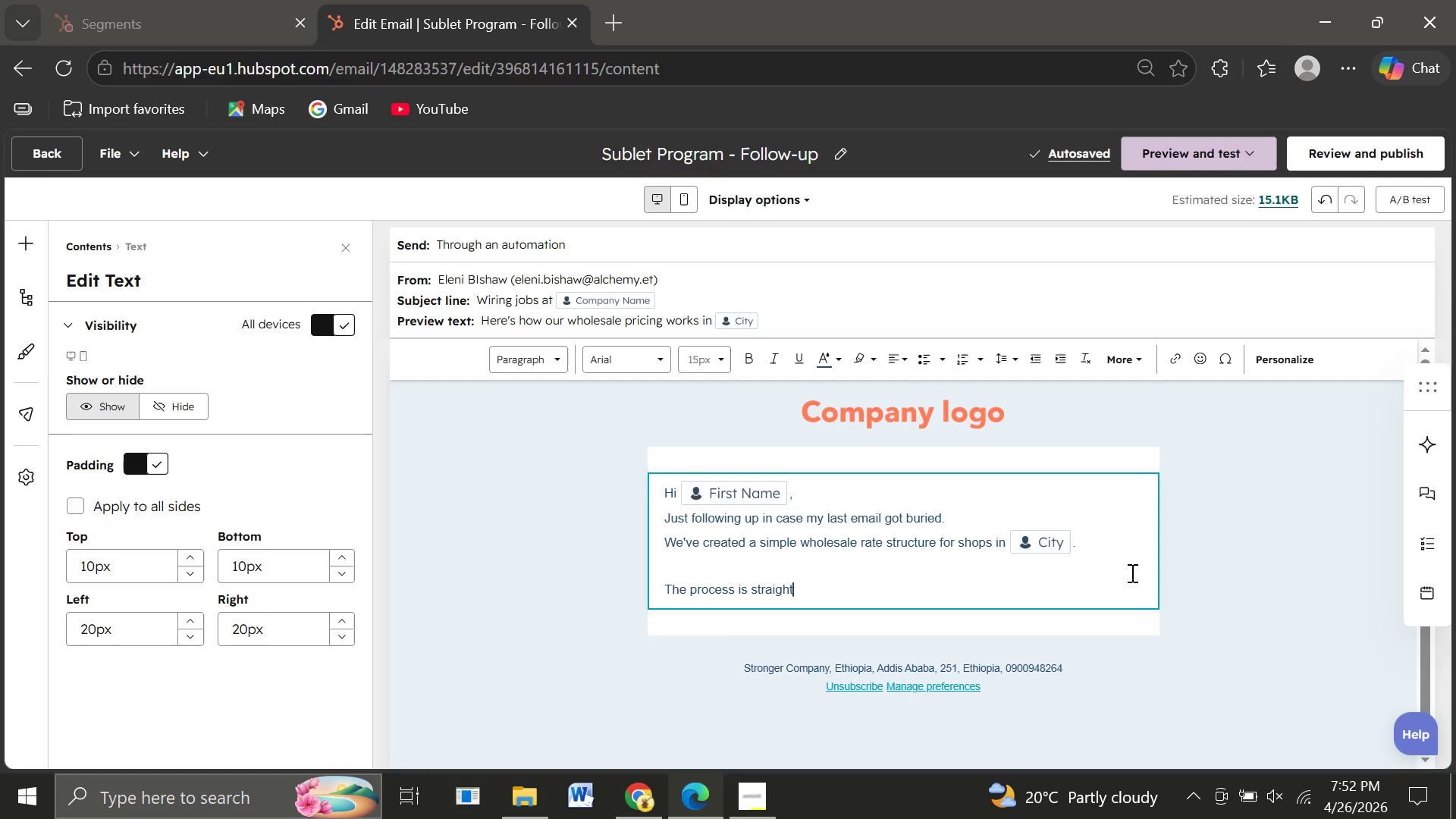 
type(forward:)
 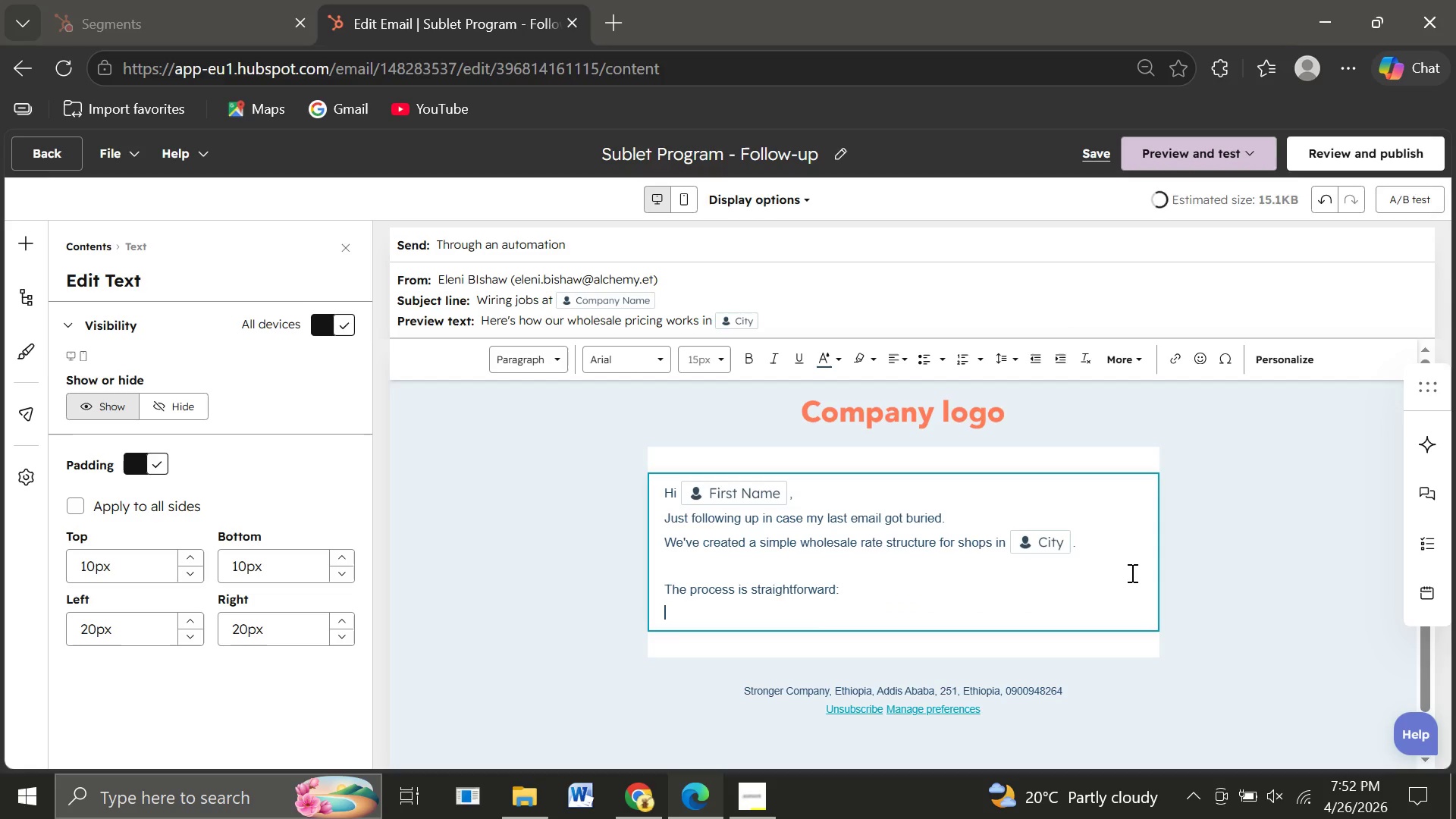 
 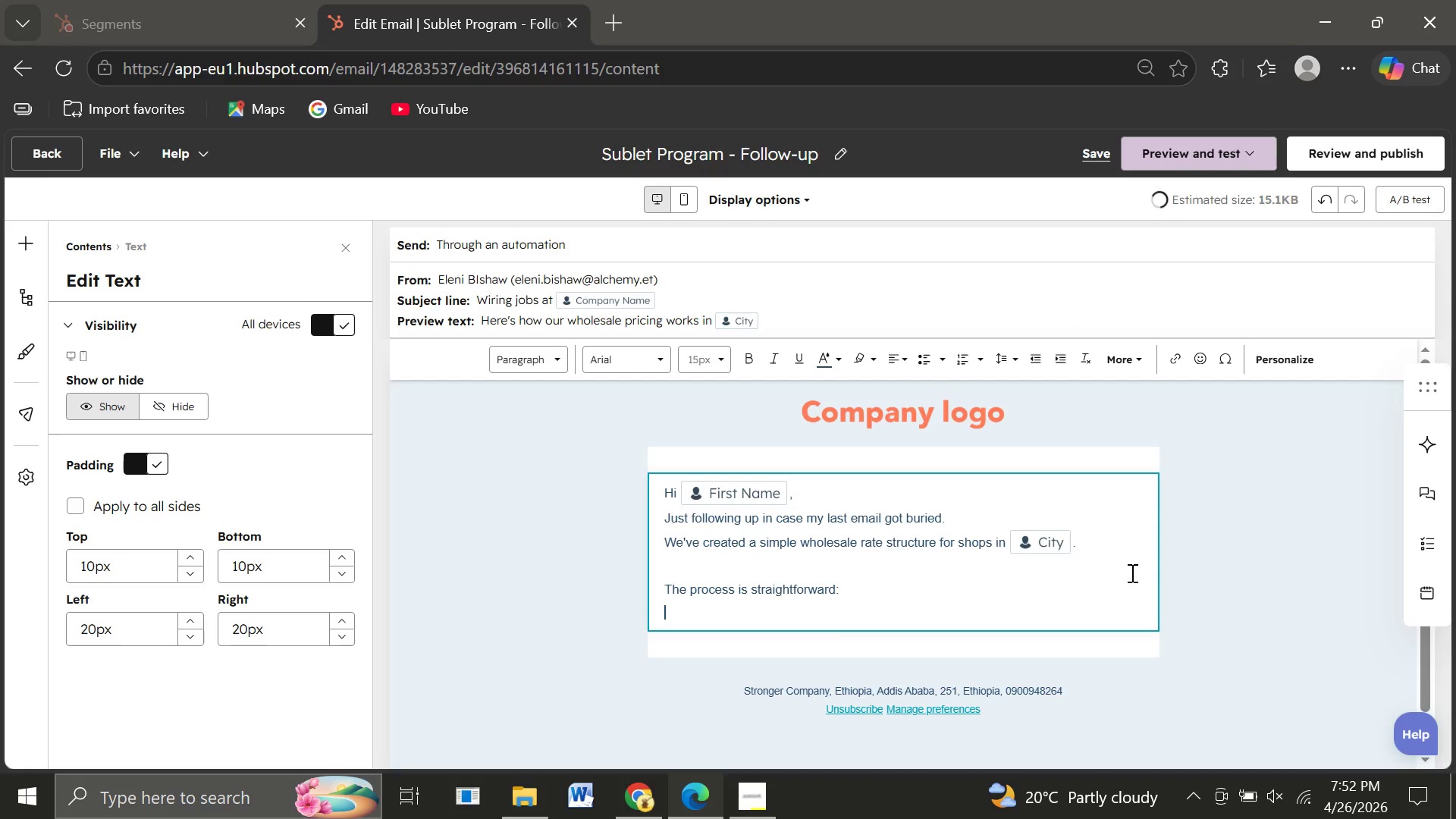 
key(Enter)
 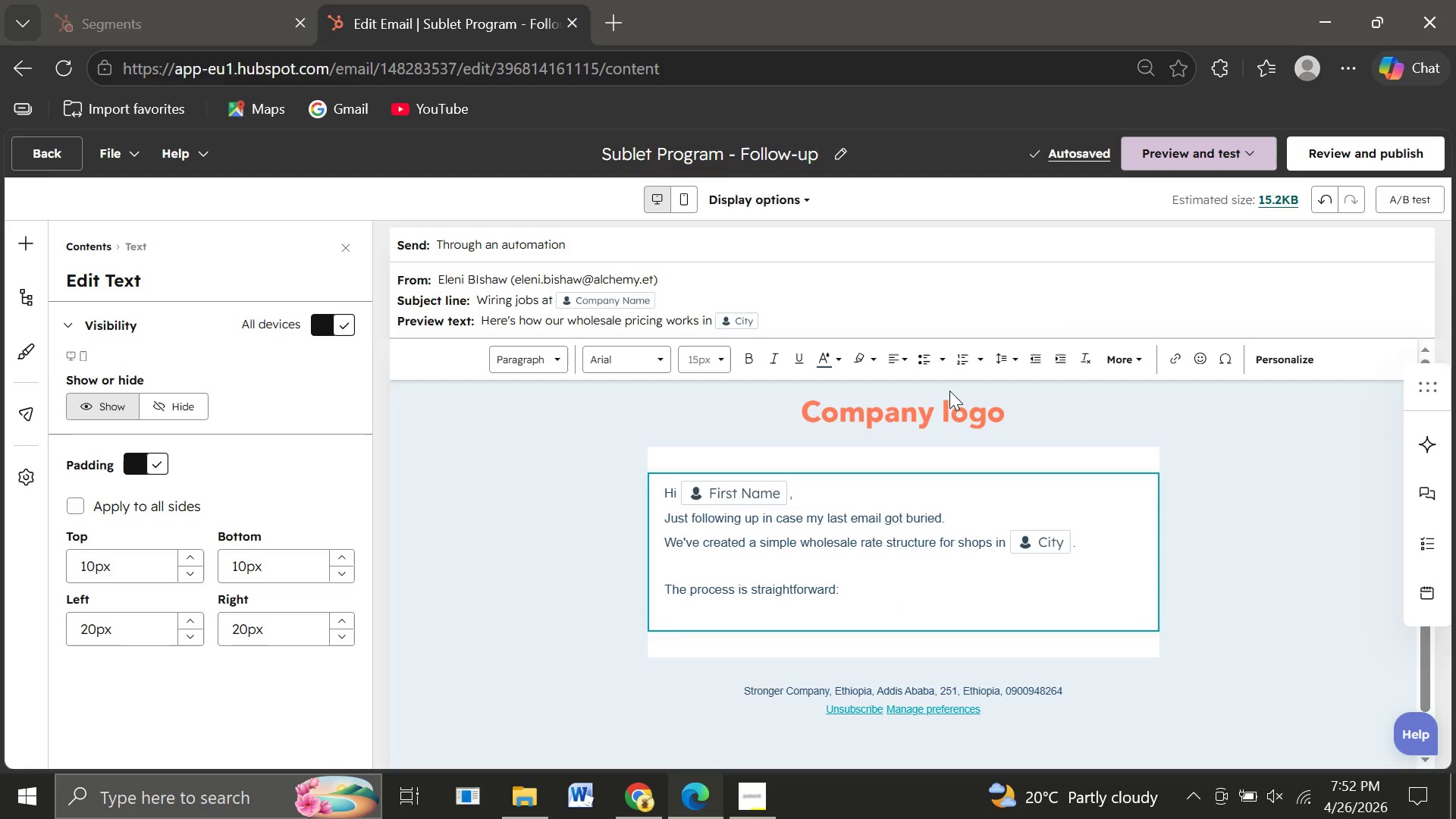 
wait(5.16)
 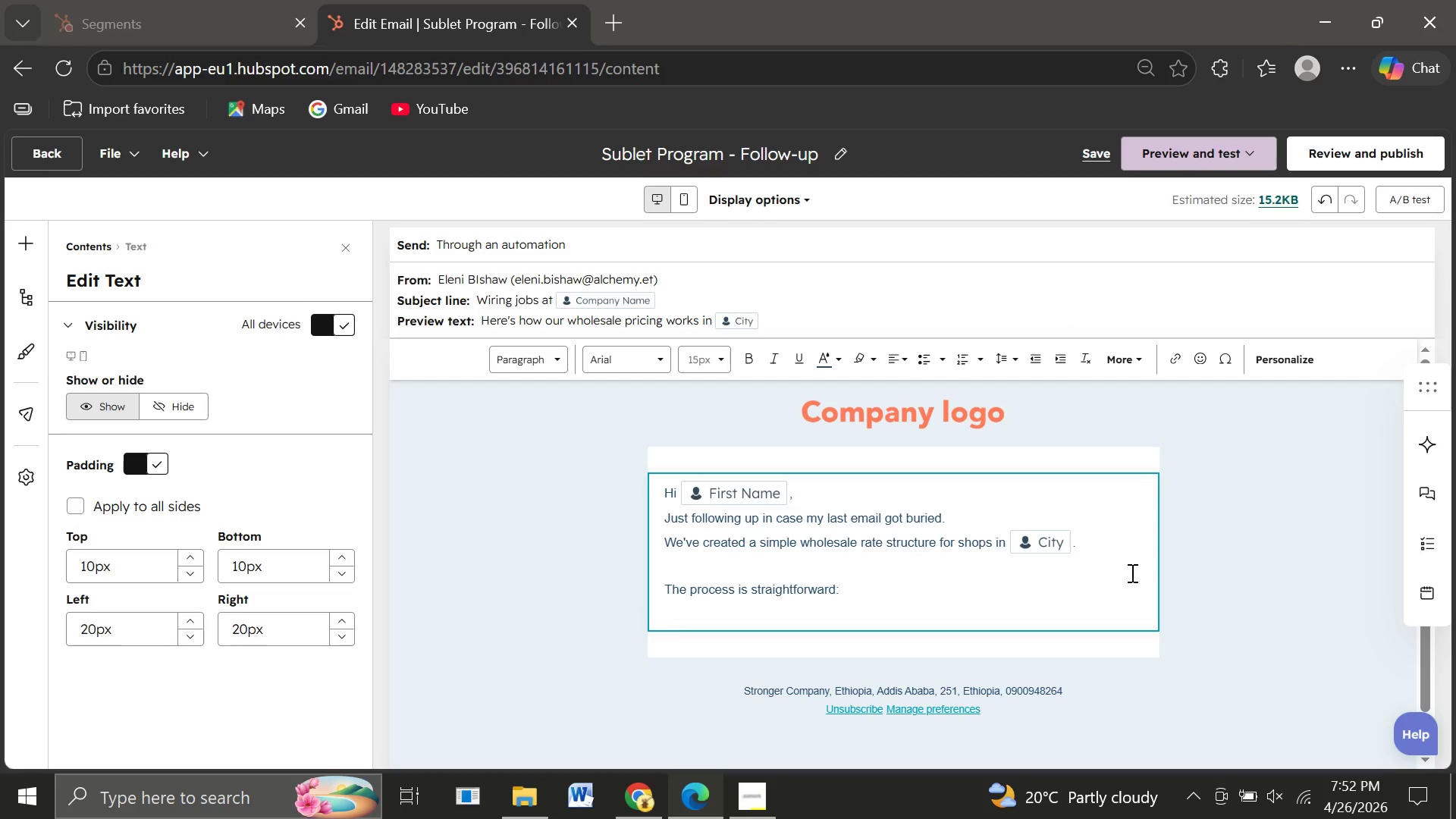 
left_click([926, 358])
 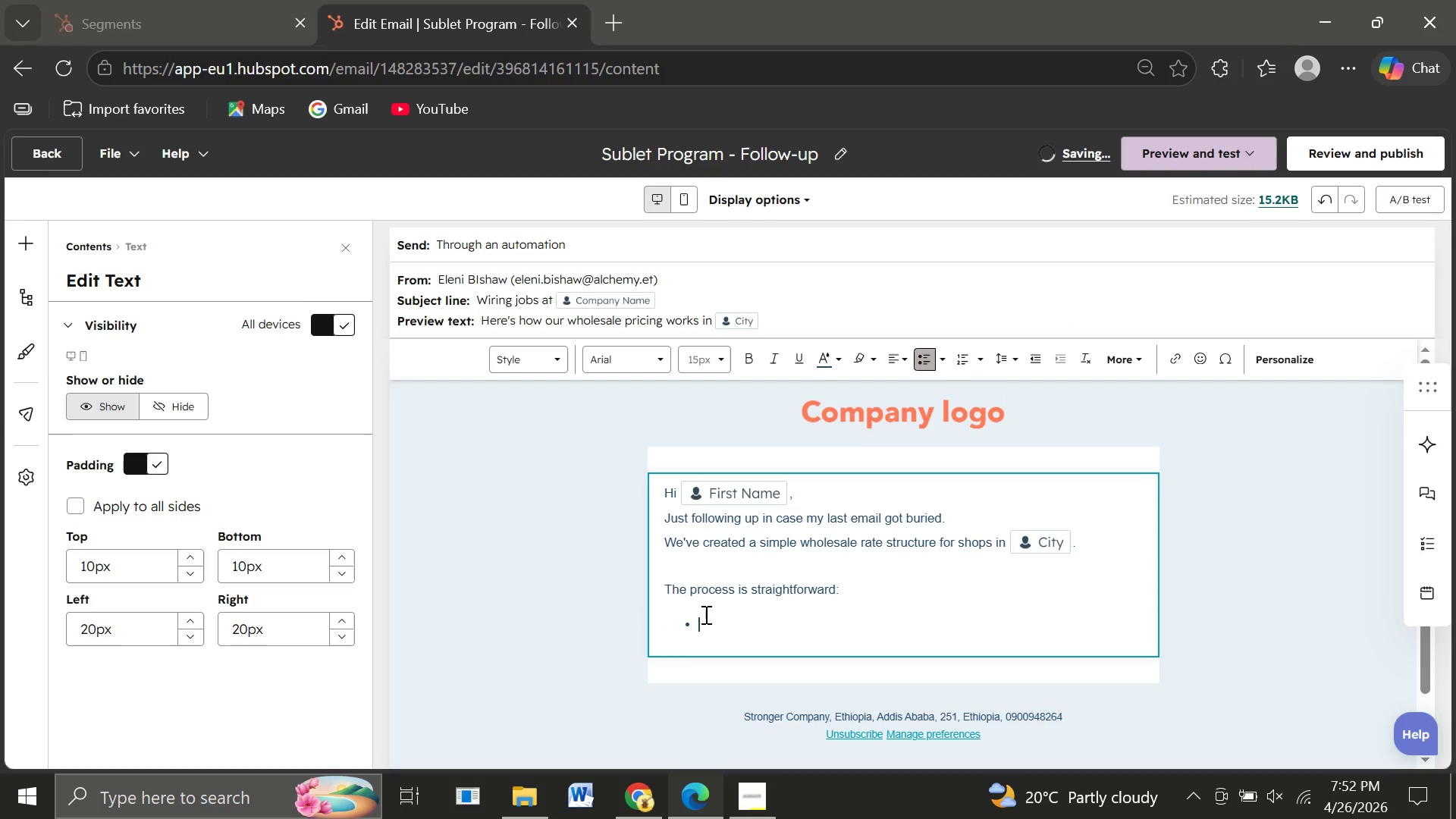 
type(You send the job)
 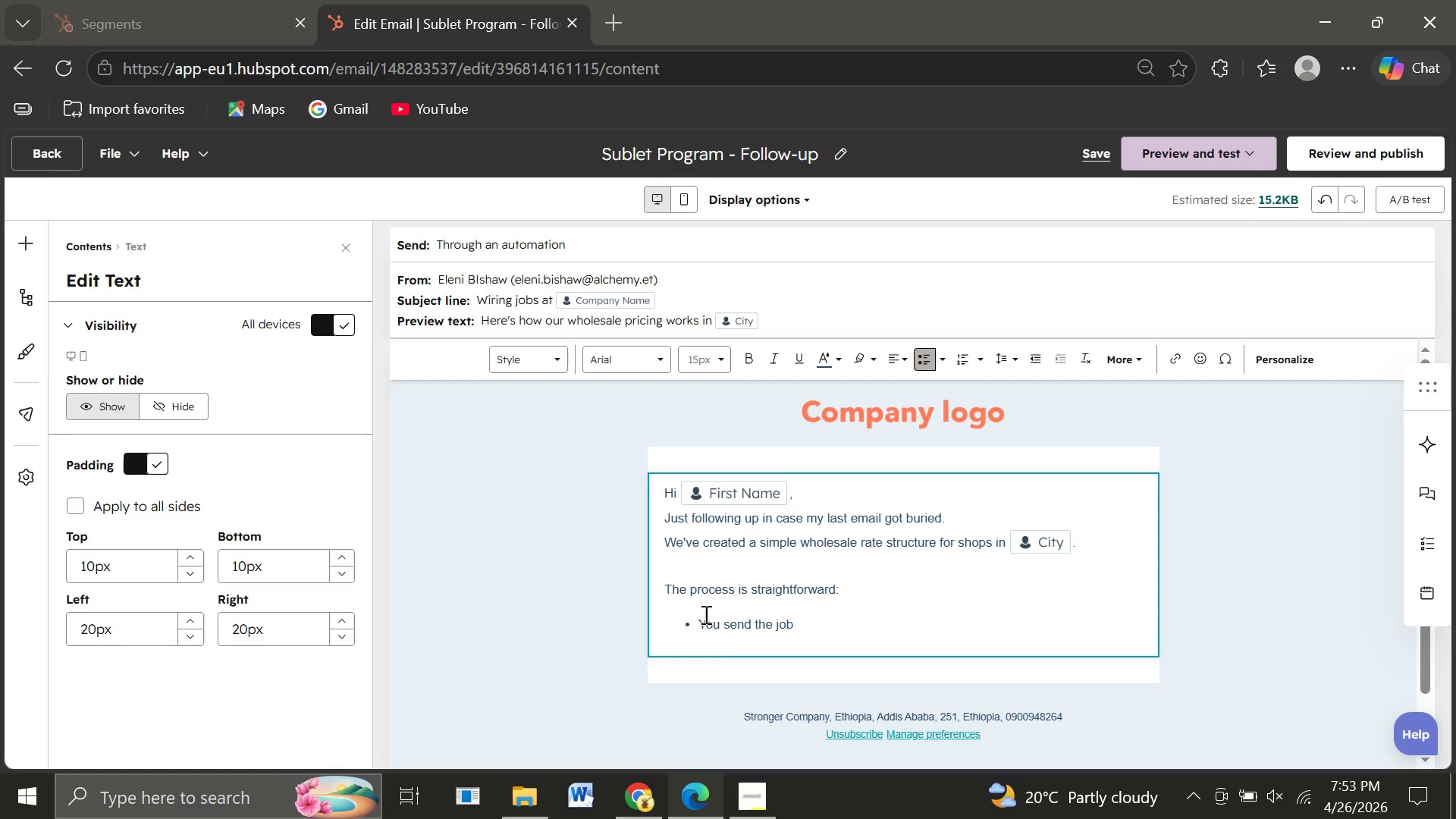 
key(Enter)
 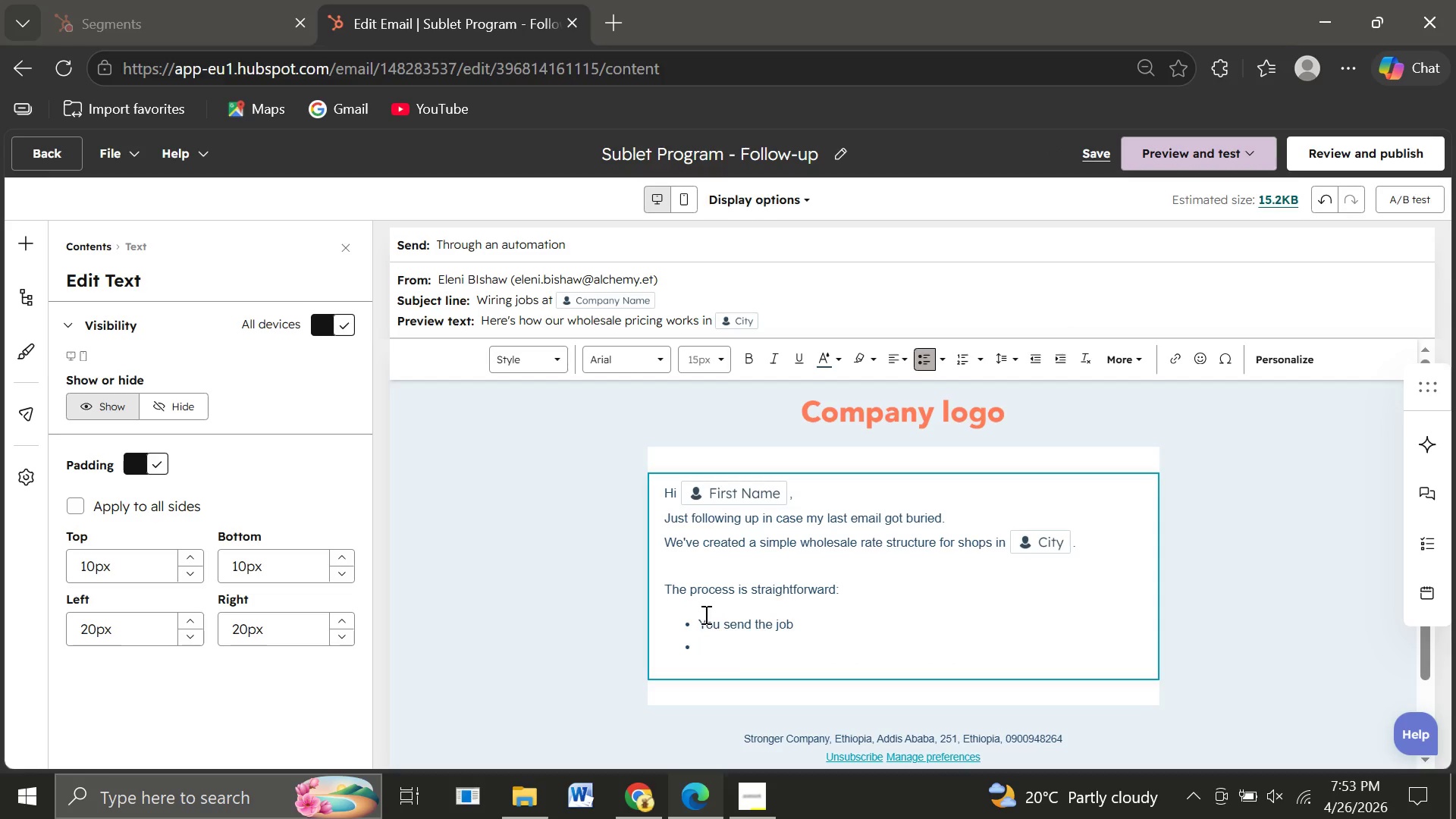 
type(We handle the electrical work)
 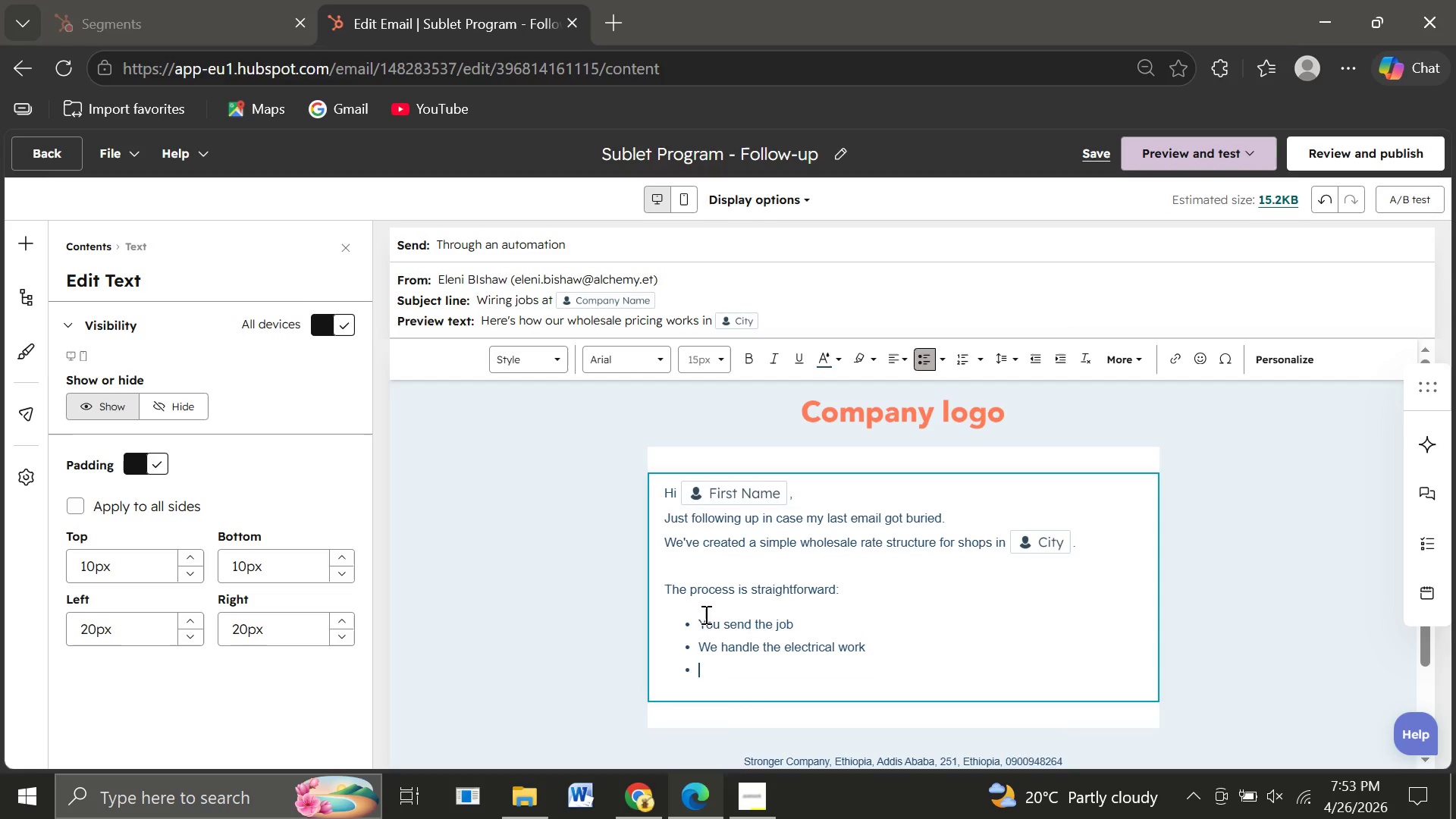 
key(Enter)
 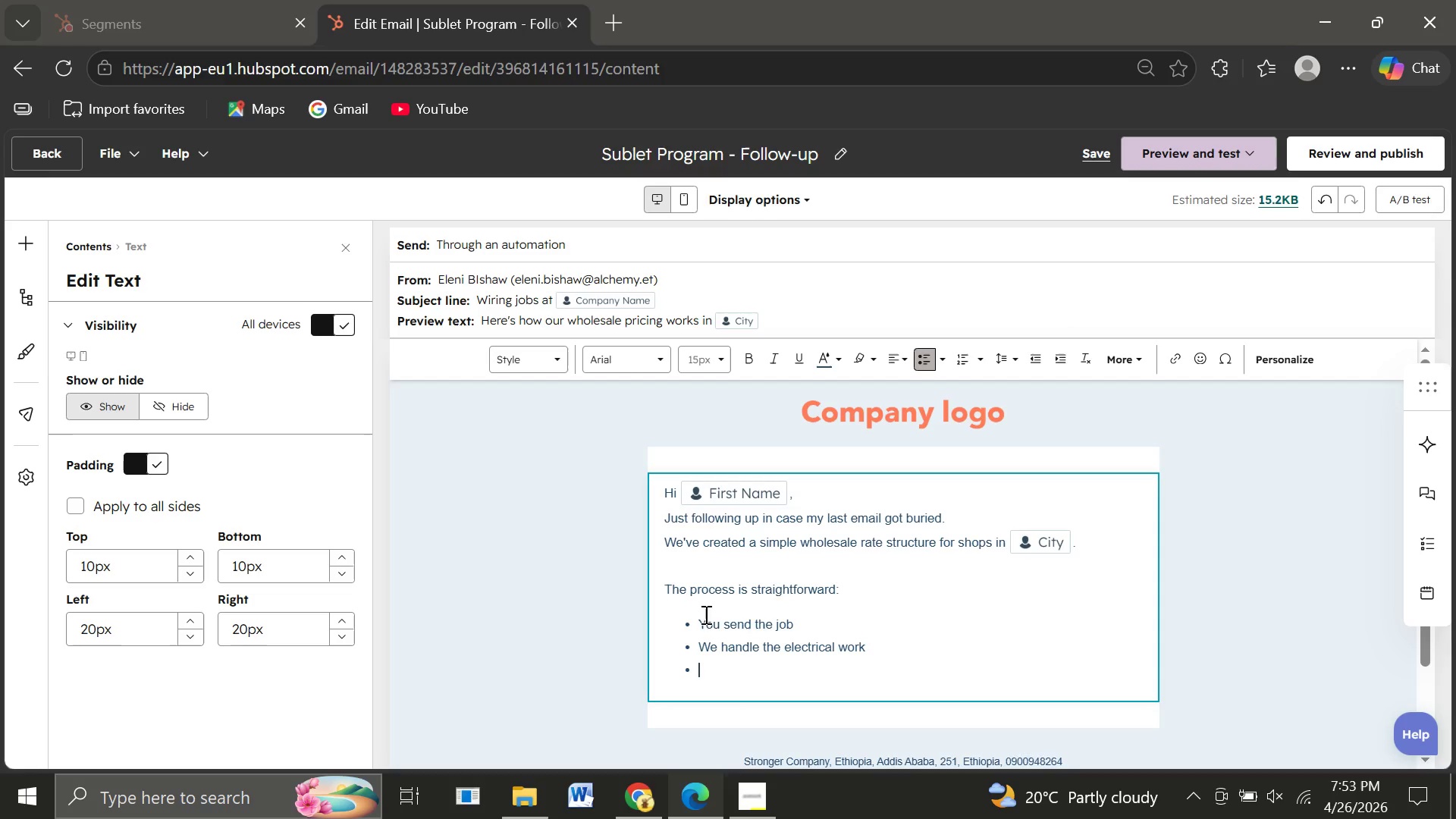 
type(You keep your customer and margin)
 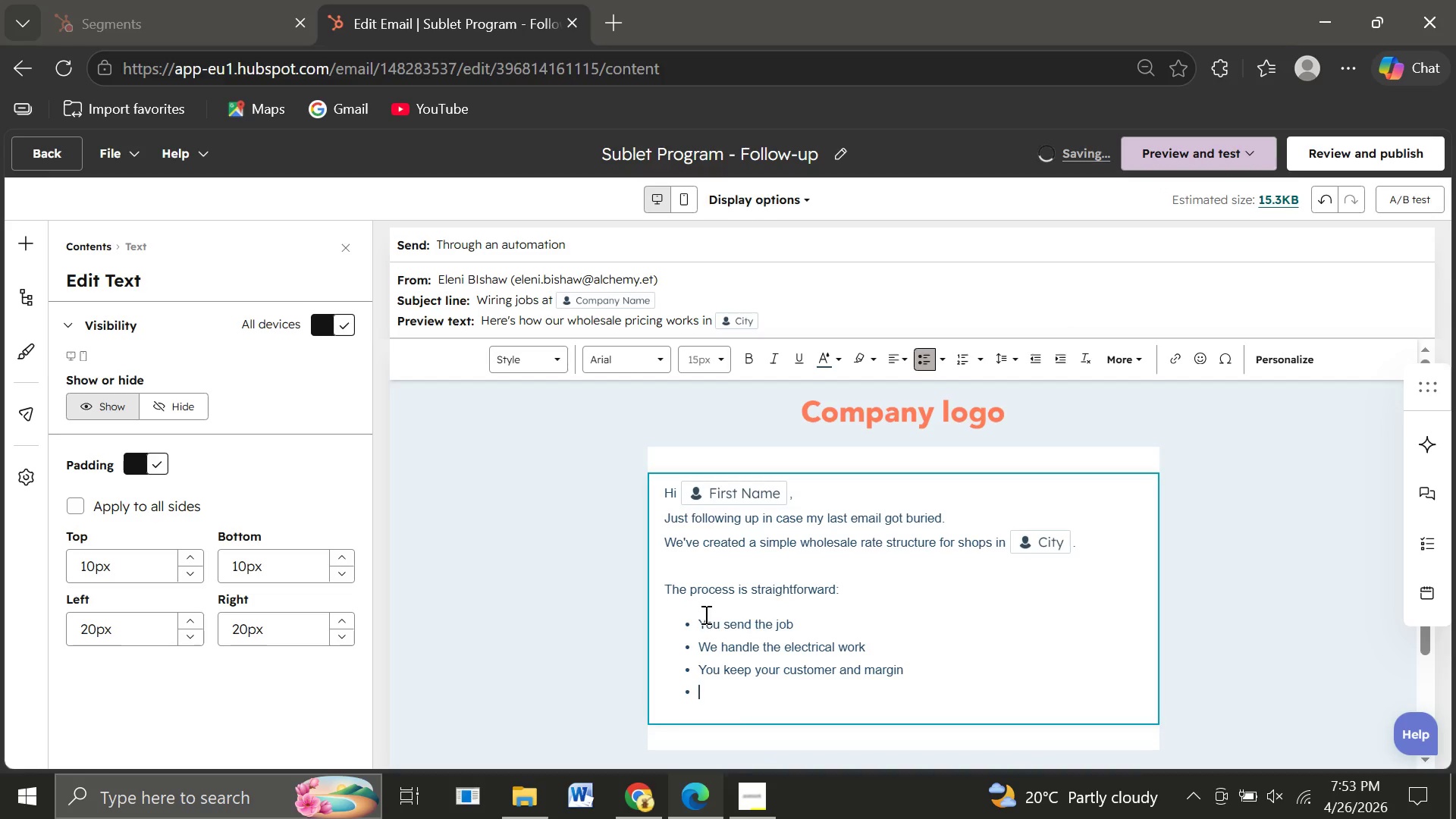 
key(Enter)
 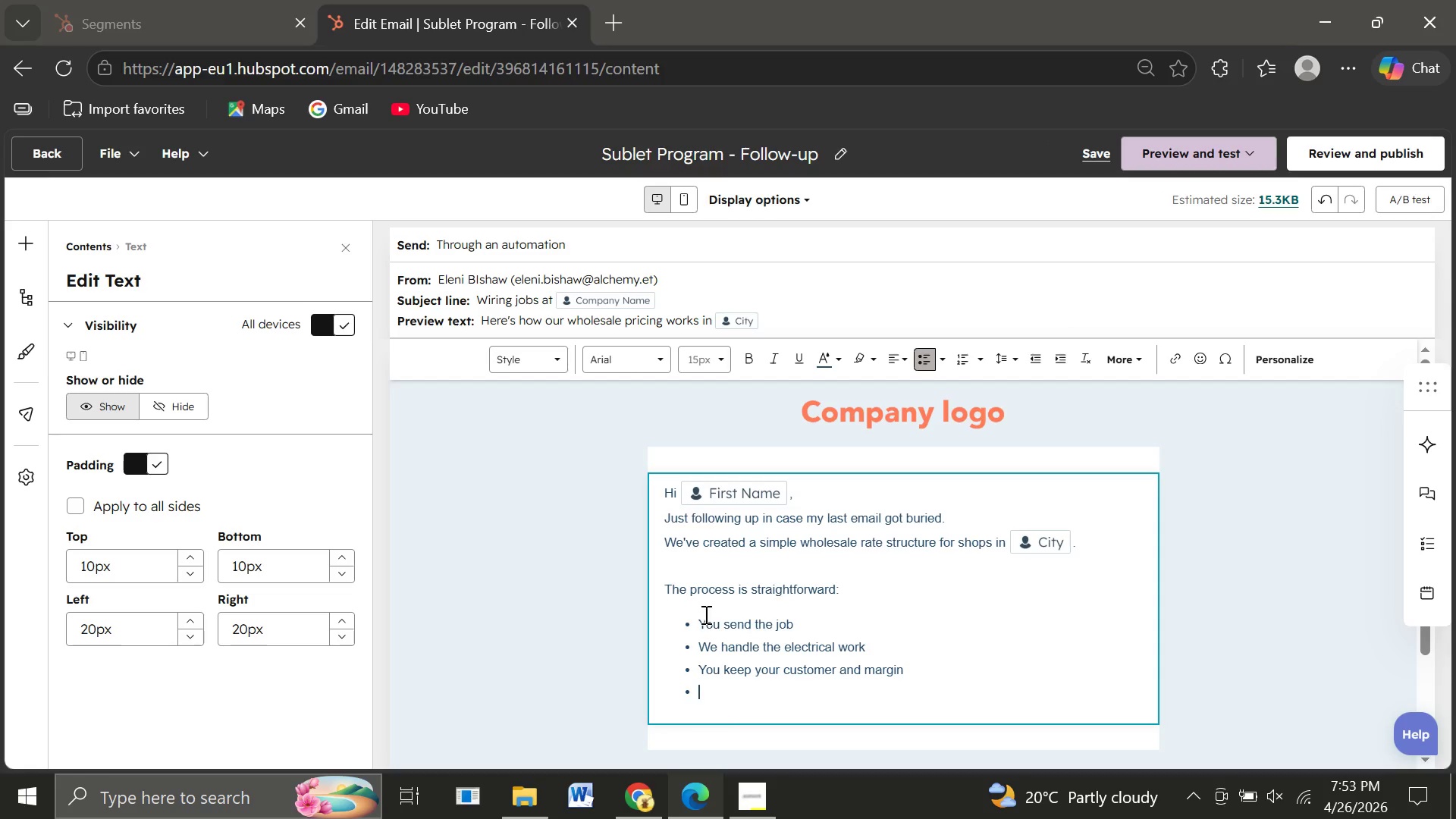 
key(N)
 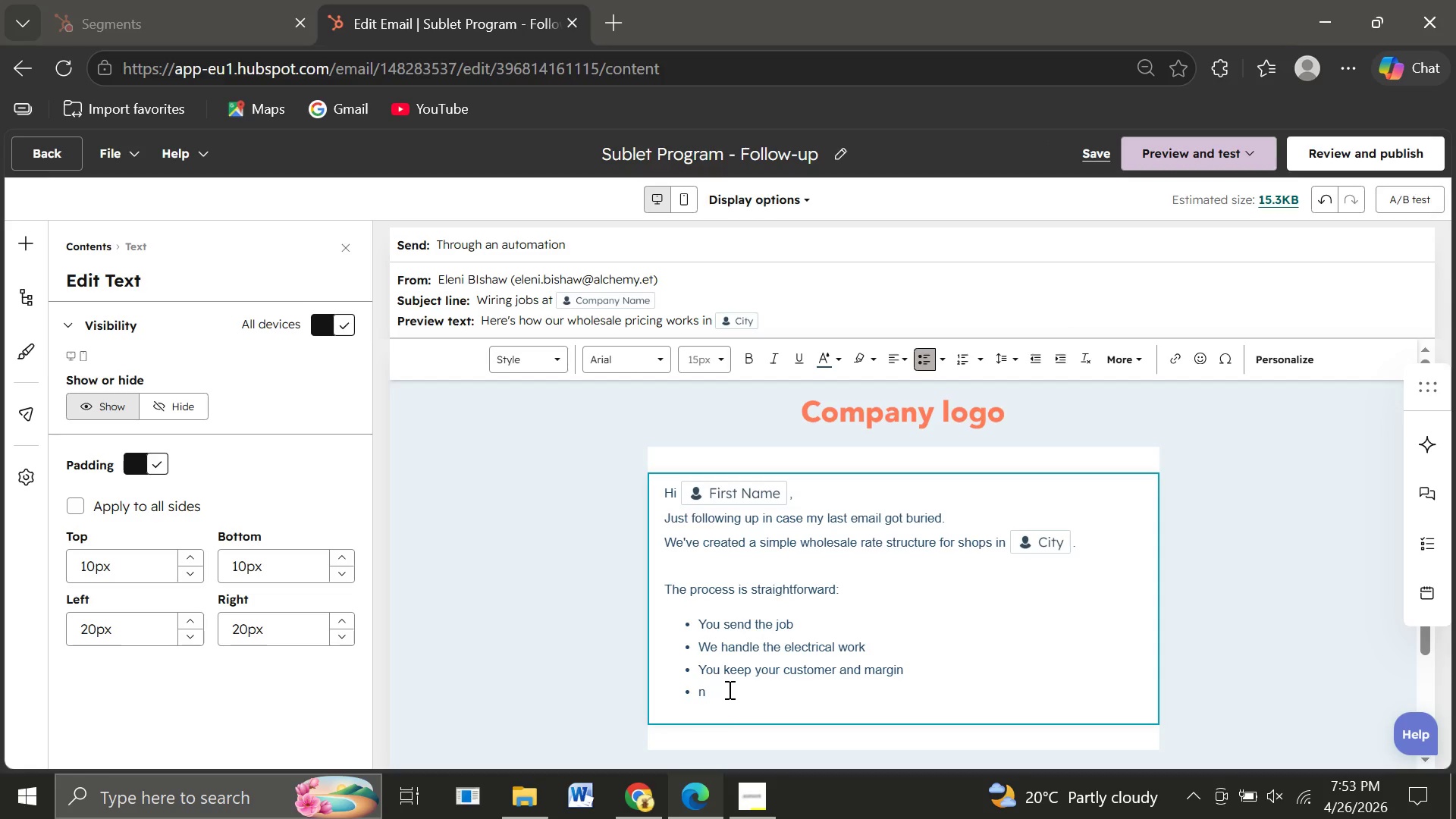 
left_click_drag(start_coordinate=[728, 689], to_coordinate=[615, 695])
 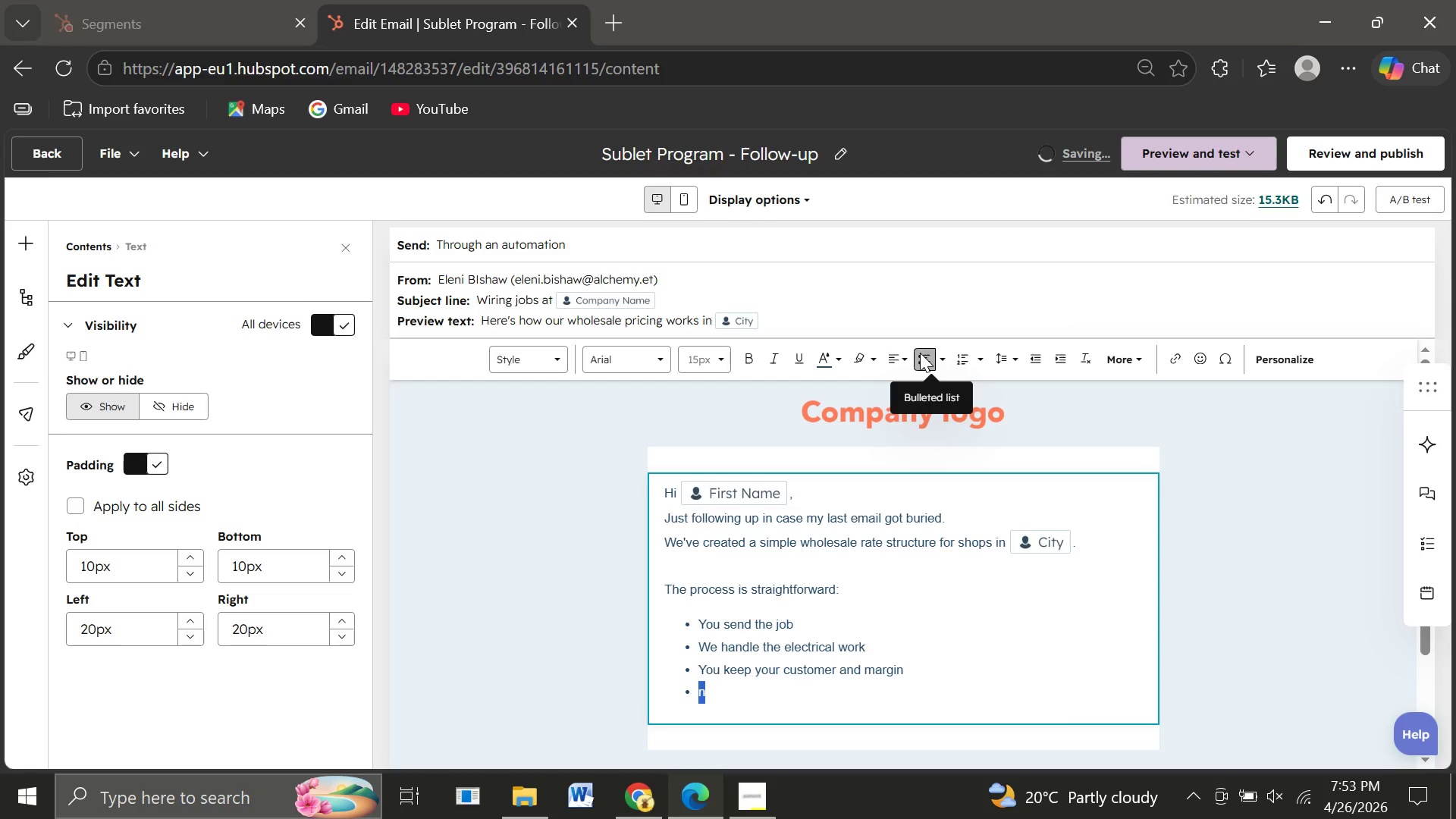 
left_click([920, 353])
 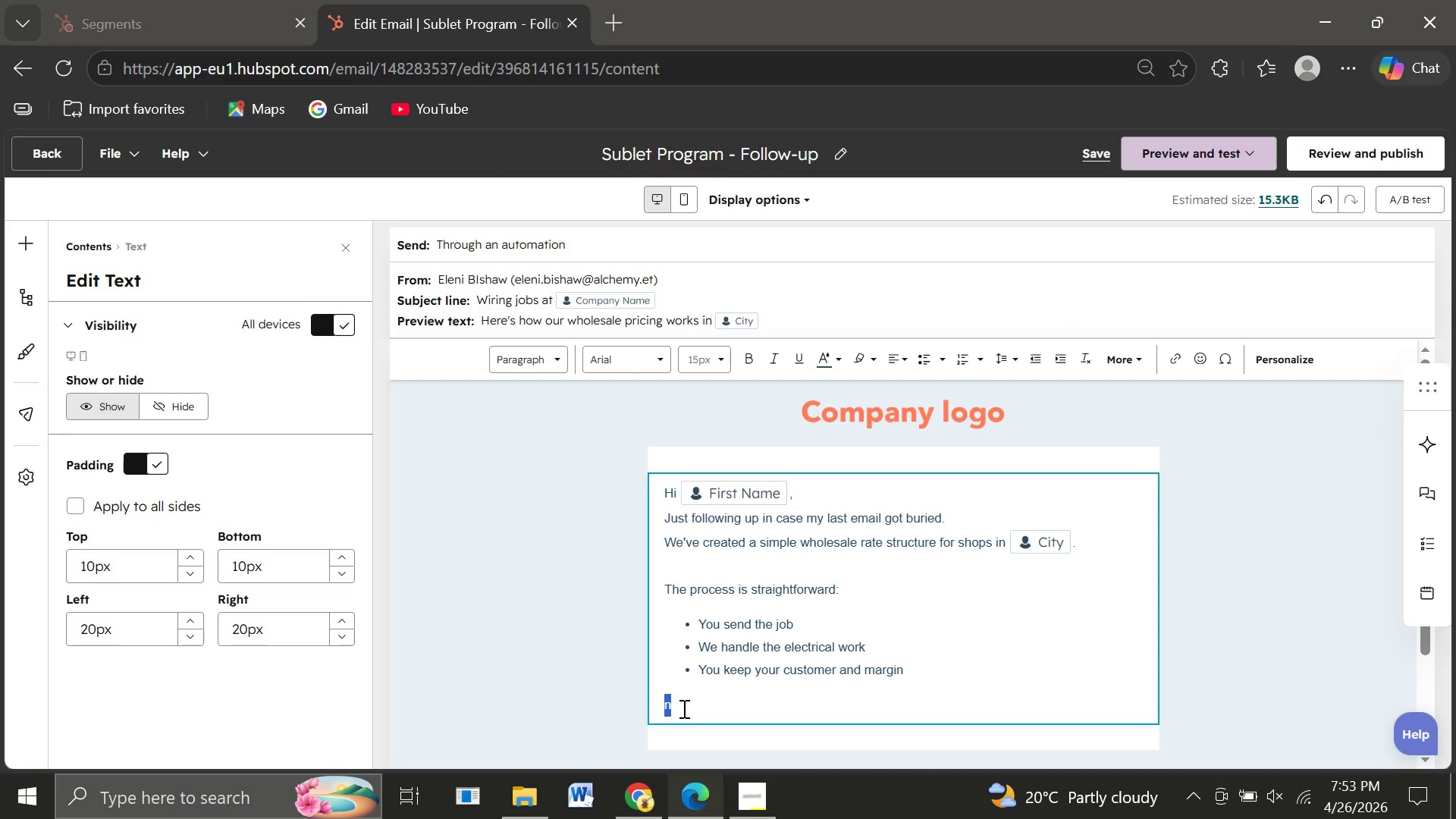 
left_click([682, 708])
 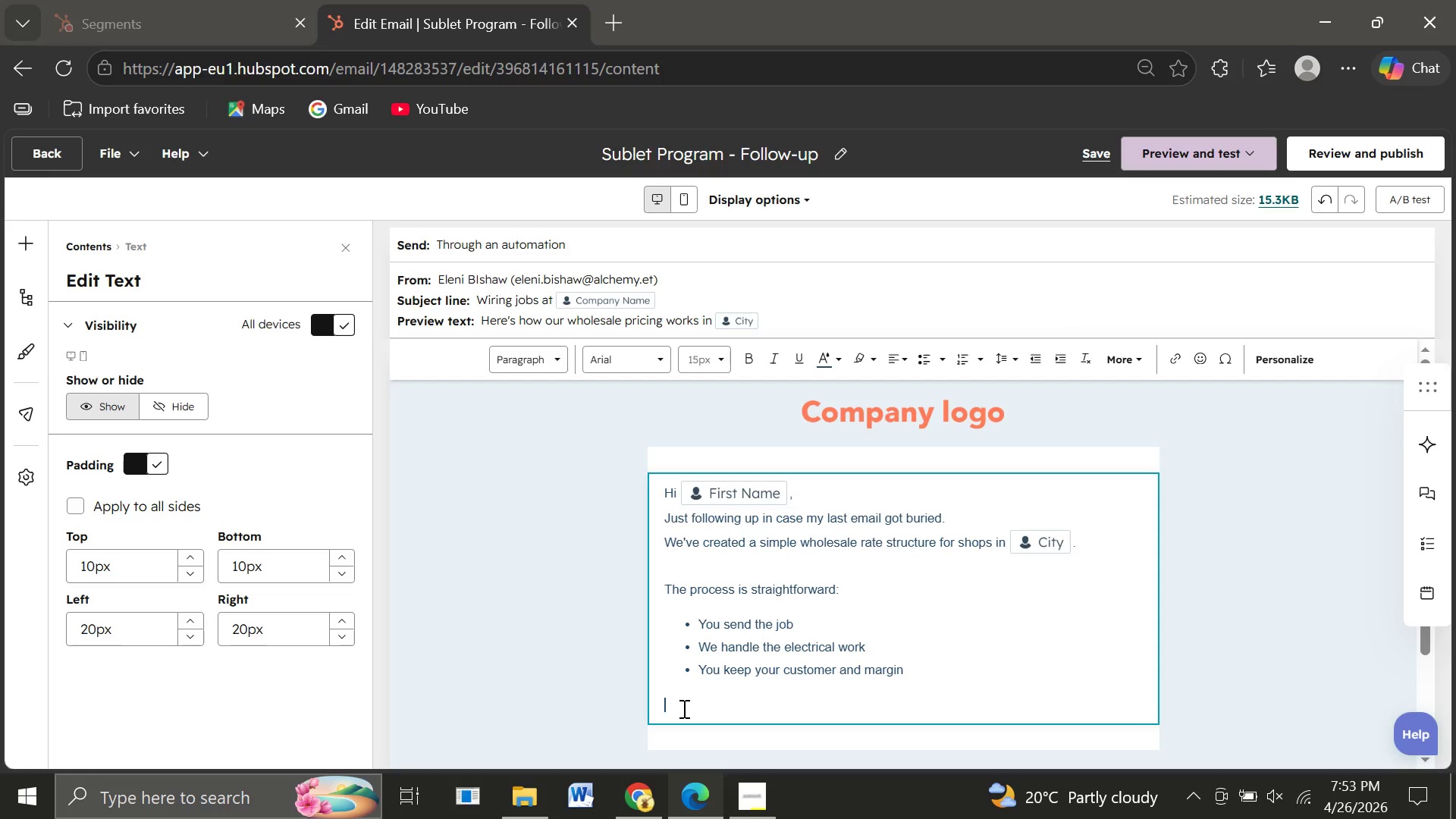 
key(Backspace)
type(Many shops )
 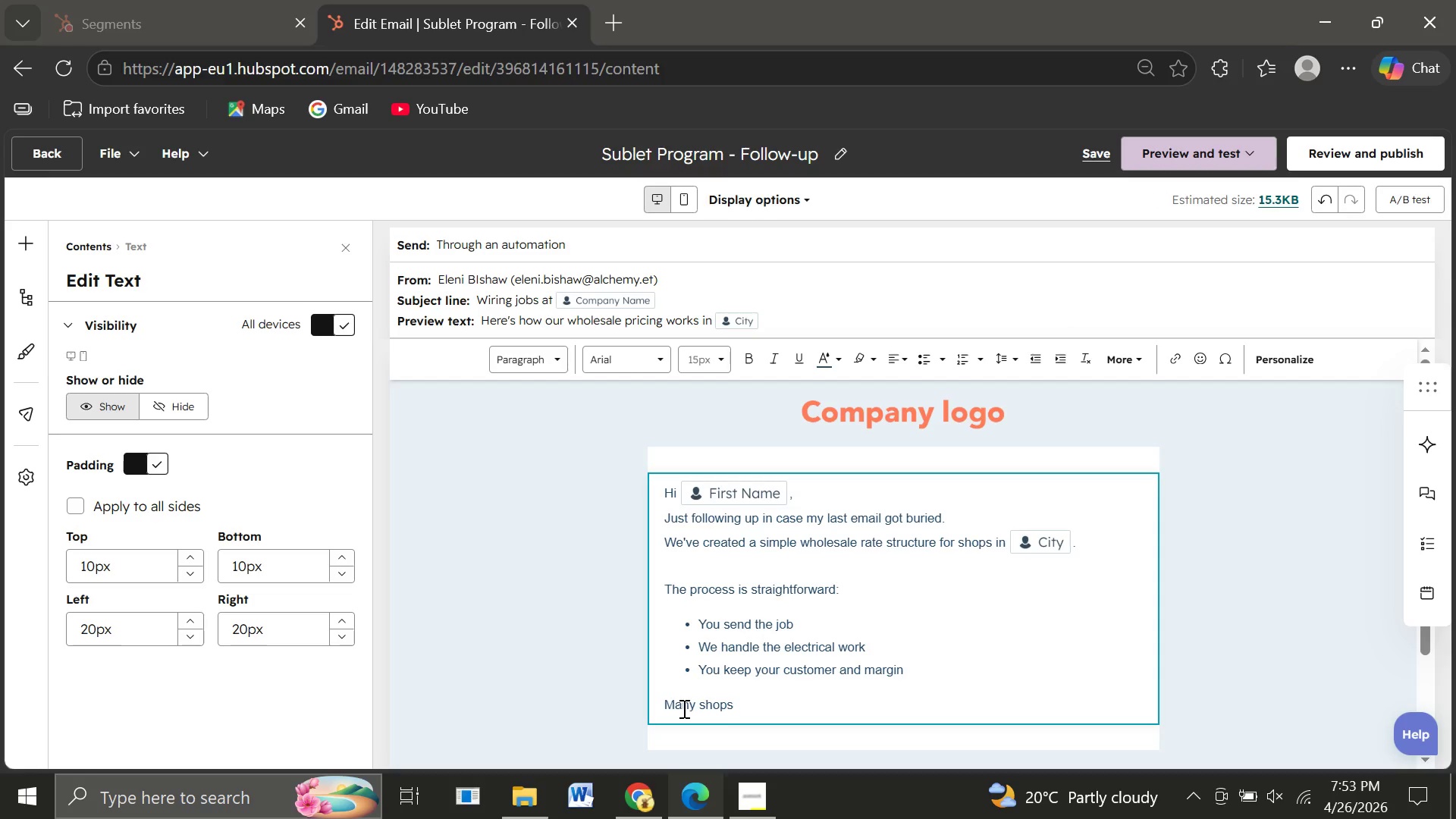 
type(like )
 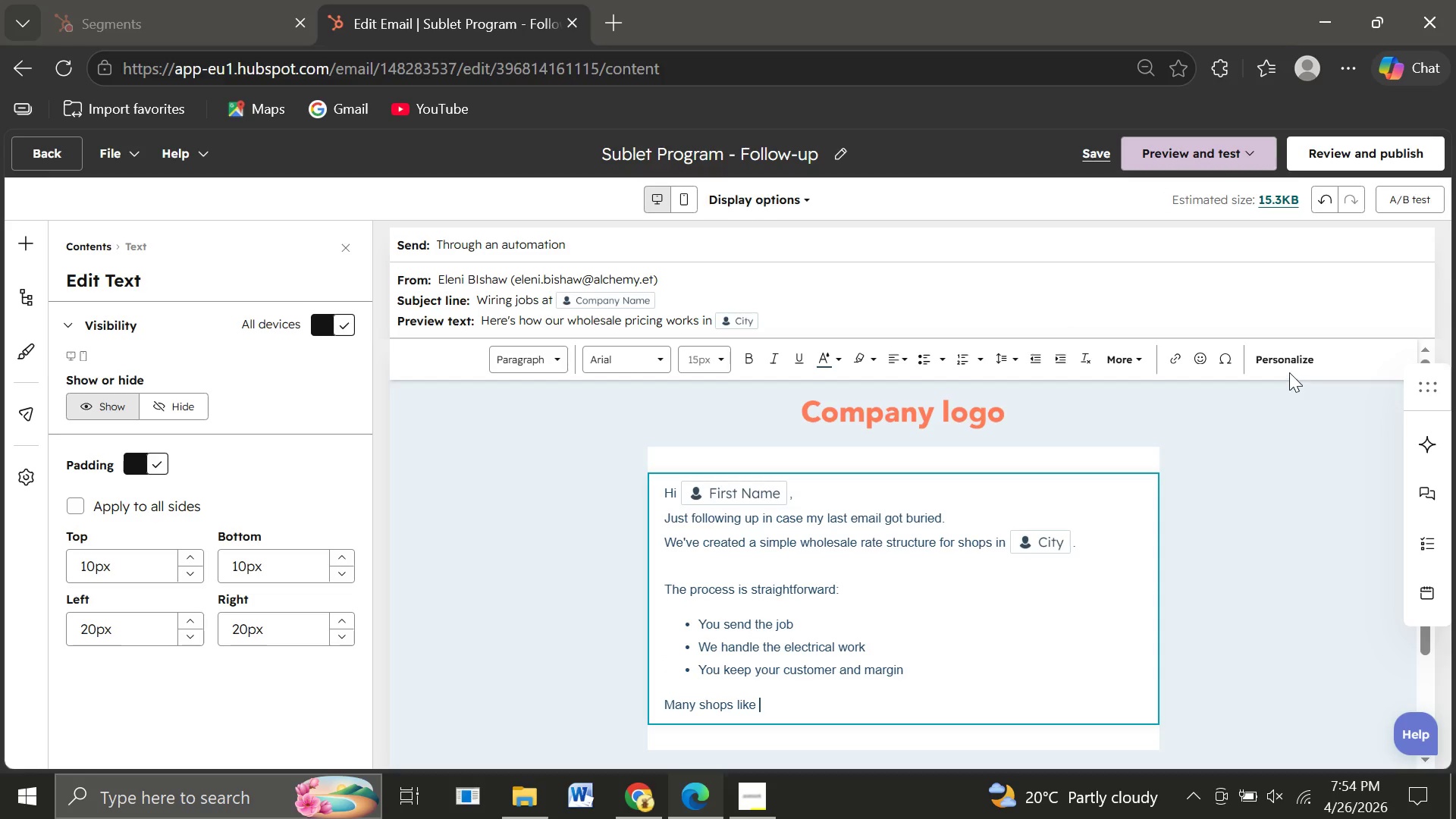 
left_click([1289, 369])
 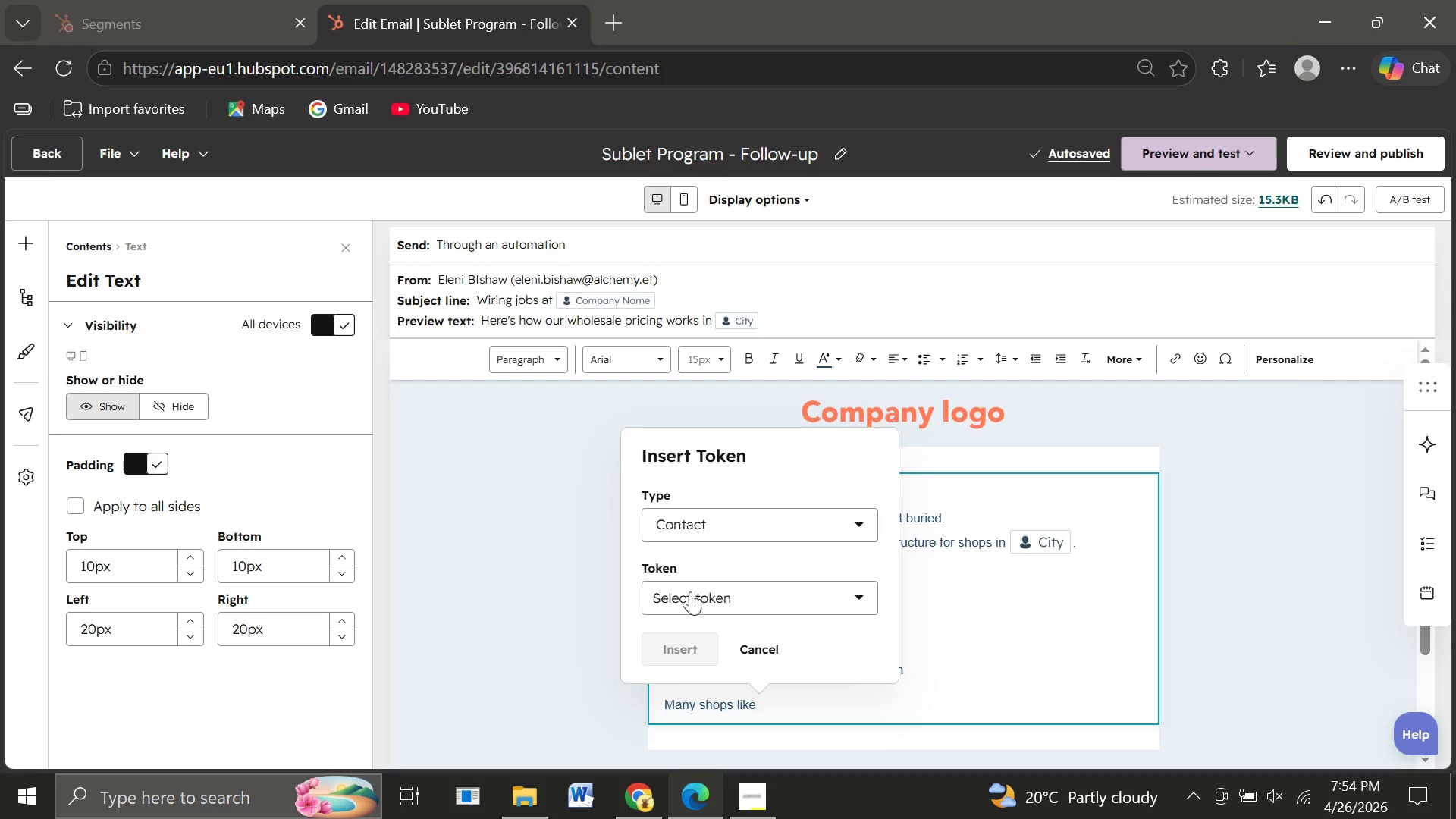 
left_click([689, 592])
 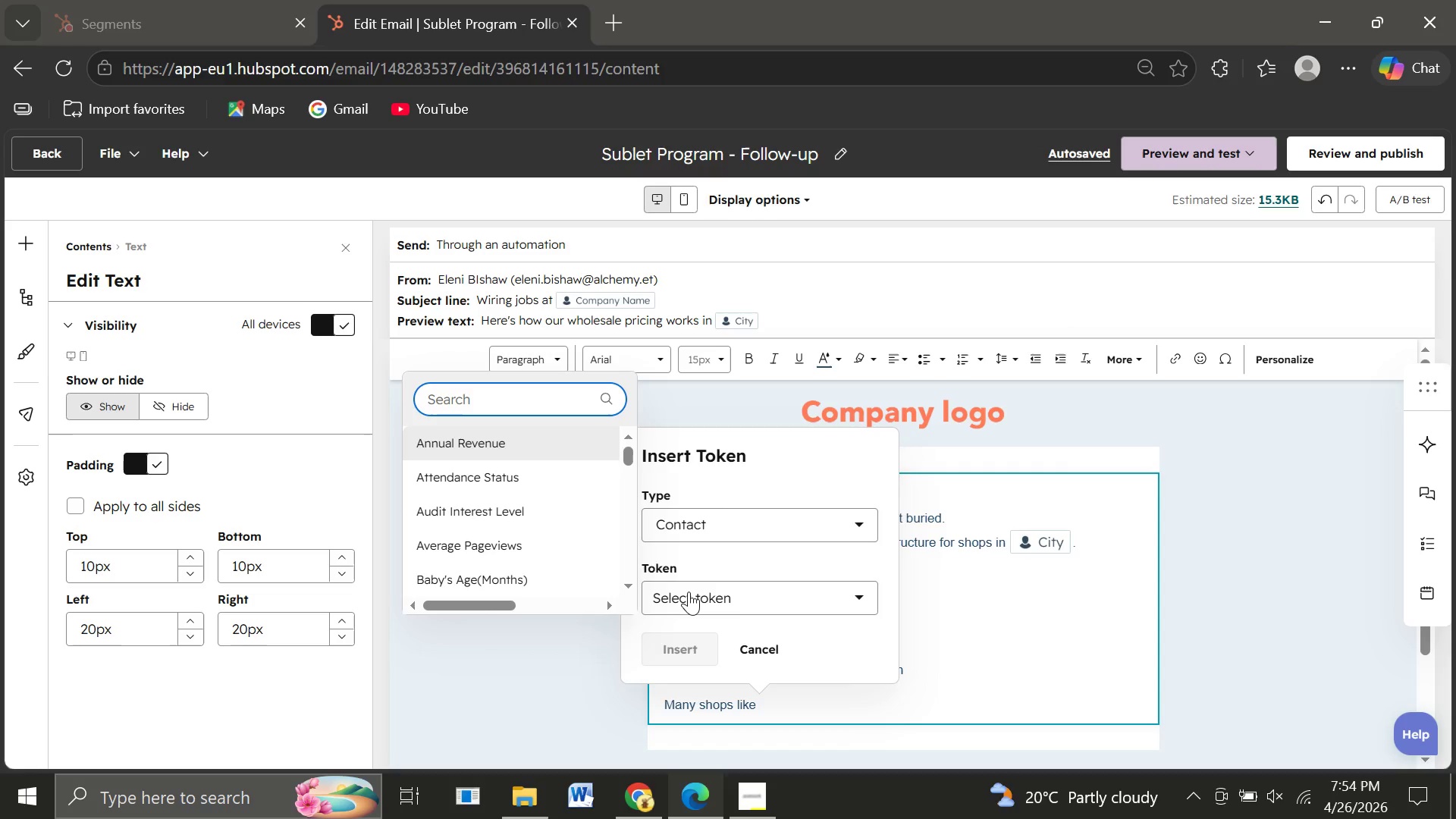 
type(com)
 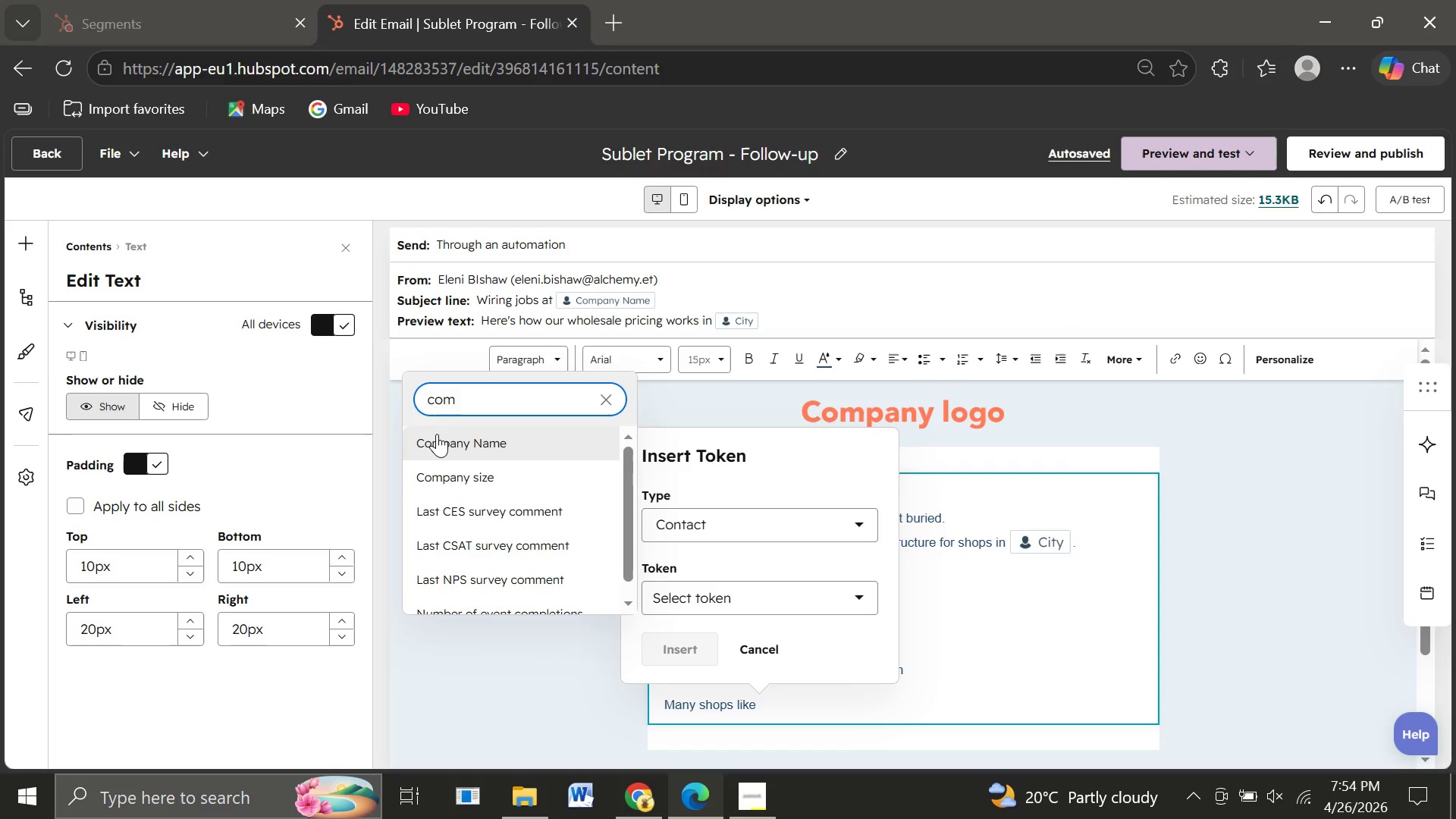 
left_click([437, 434])
 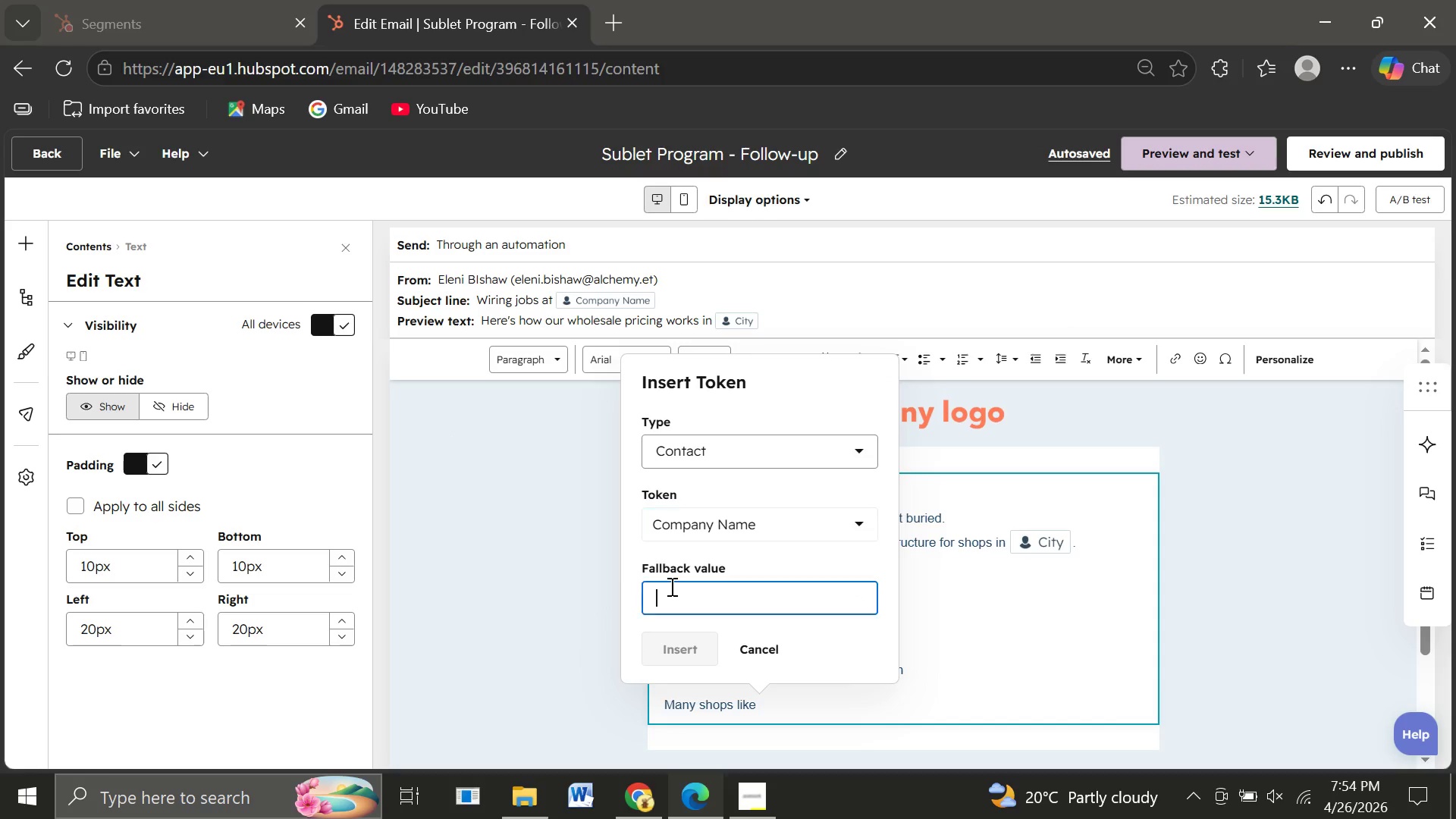 
left_click([670, 586])
 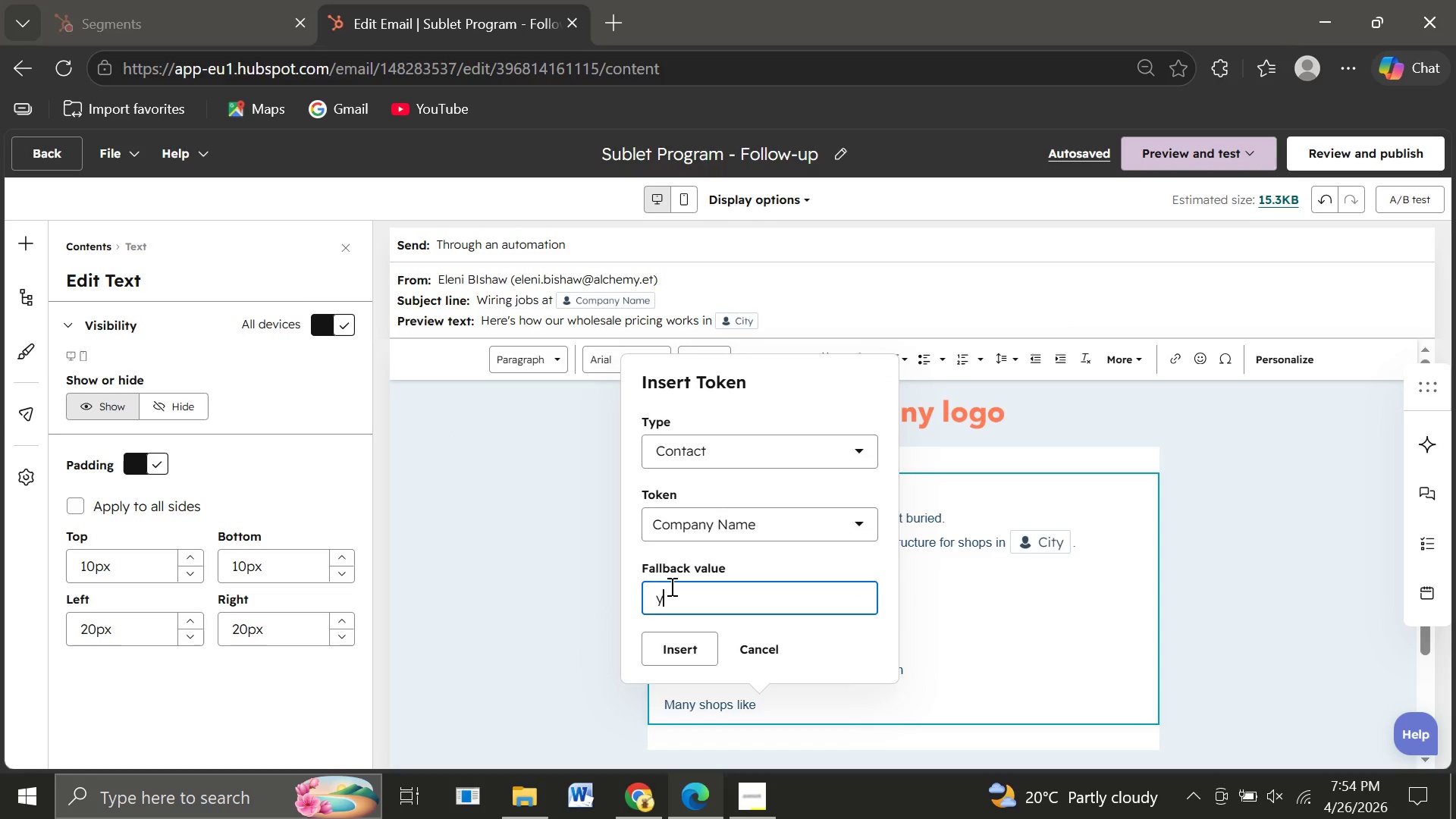 
type(your shop)
 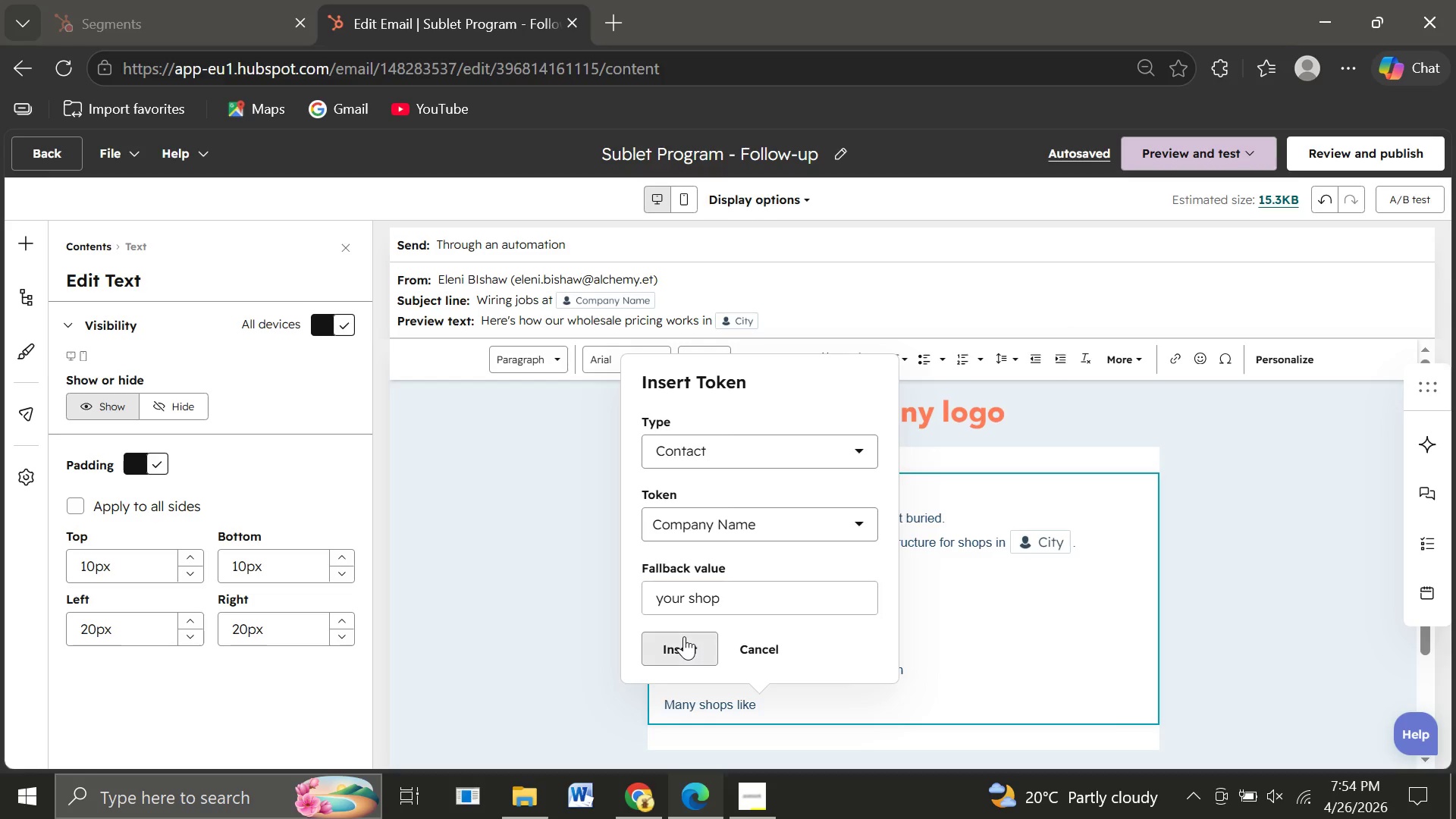 
left_click([684, 636])
 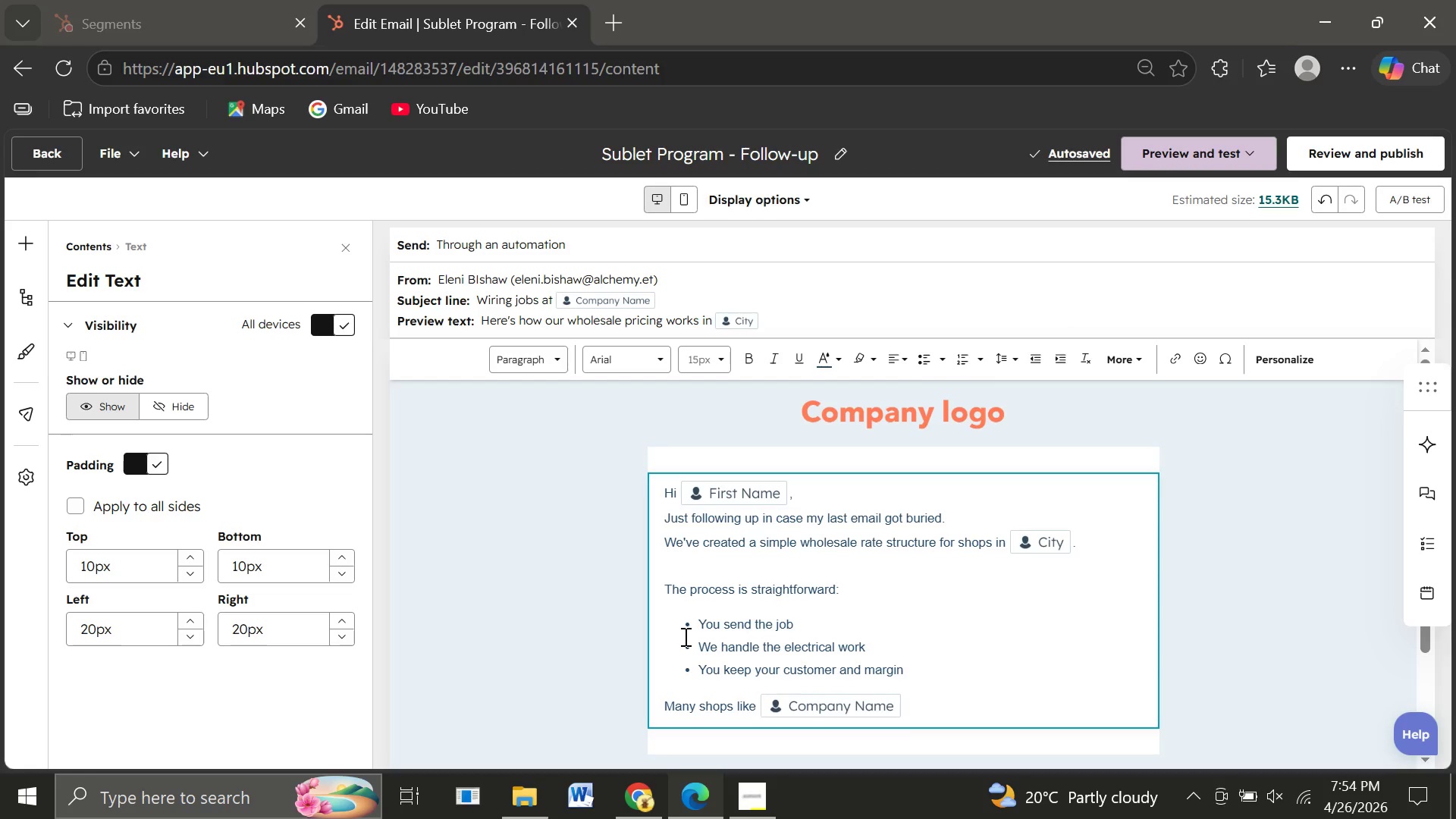 
wait(9.94)
 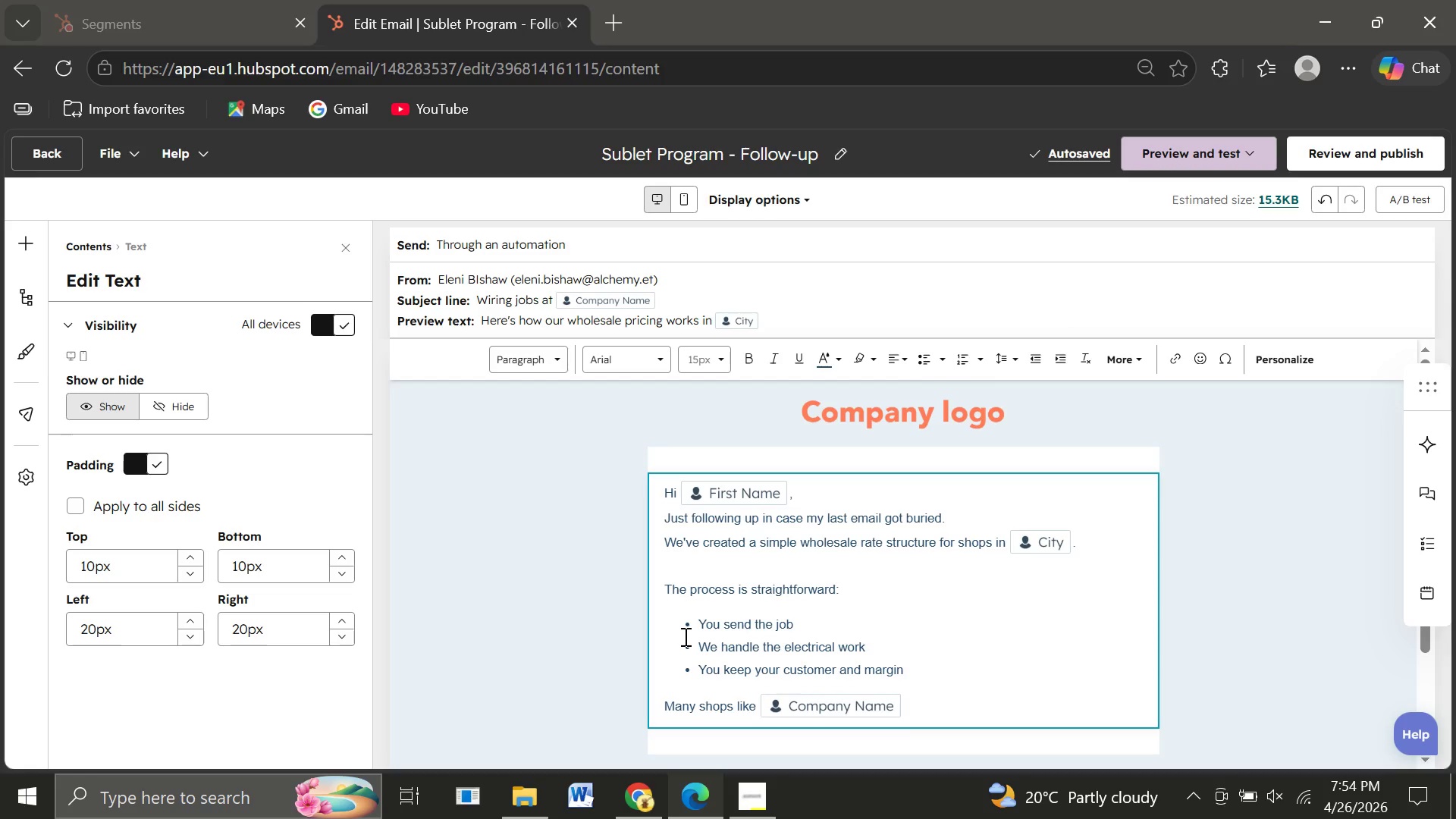 
type( use this for wiring issues, ECU )
 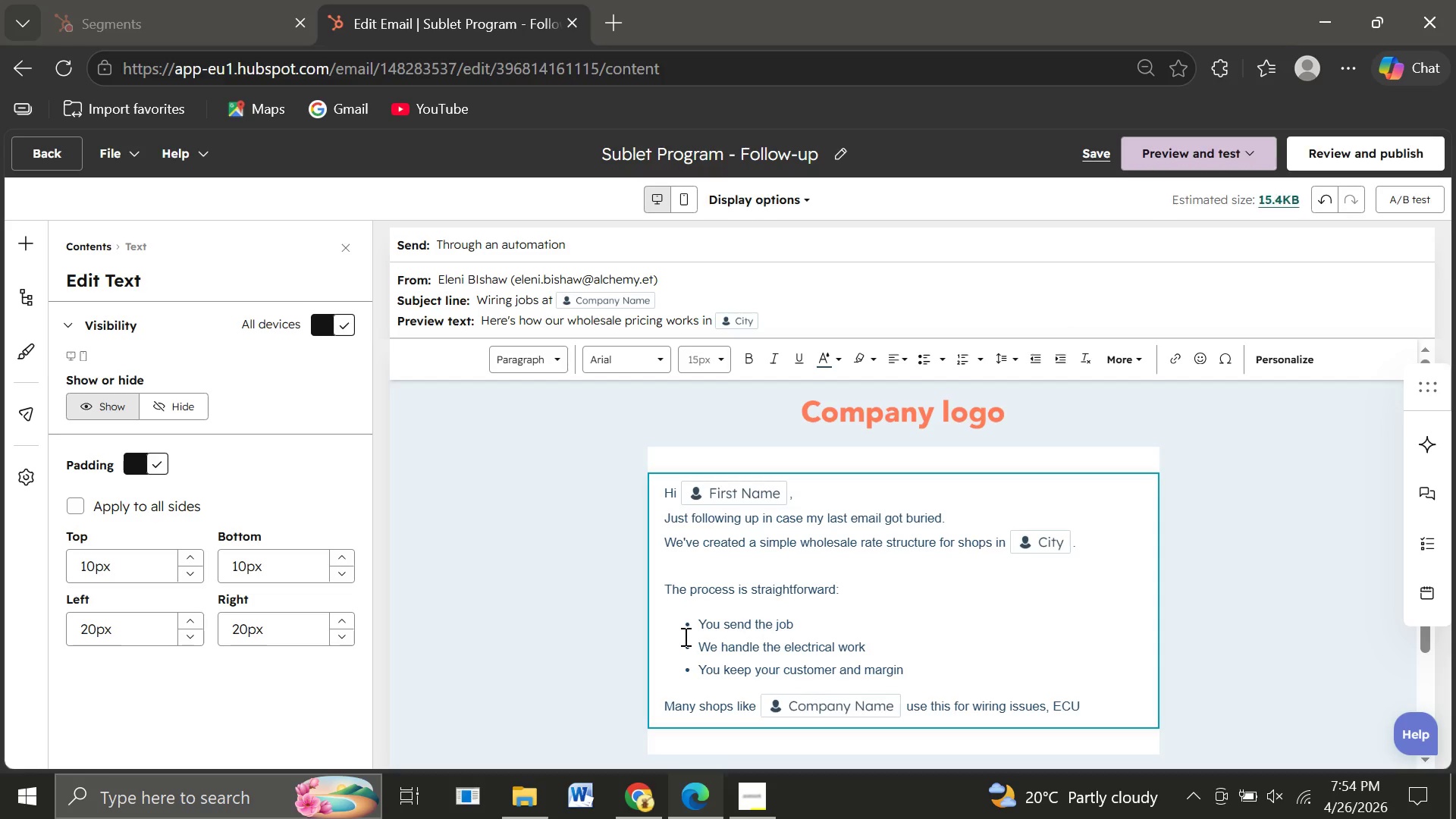 
type(problr)
key(Backspace)
type(ems, or hybrid diagnostics.)
 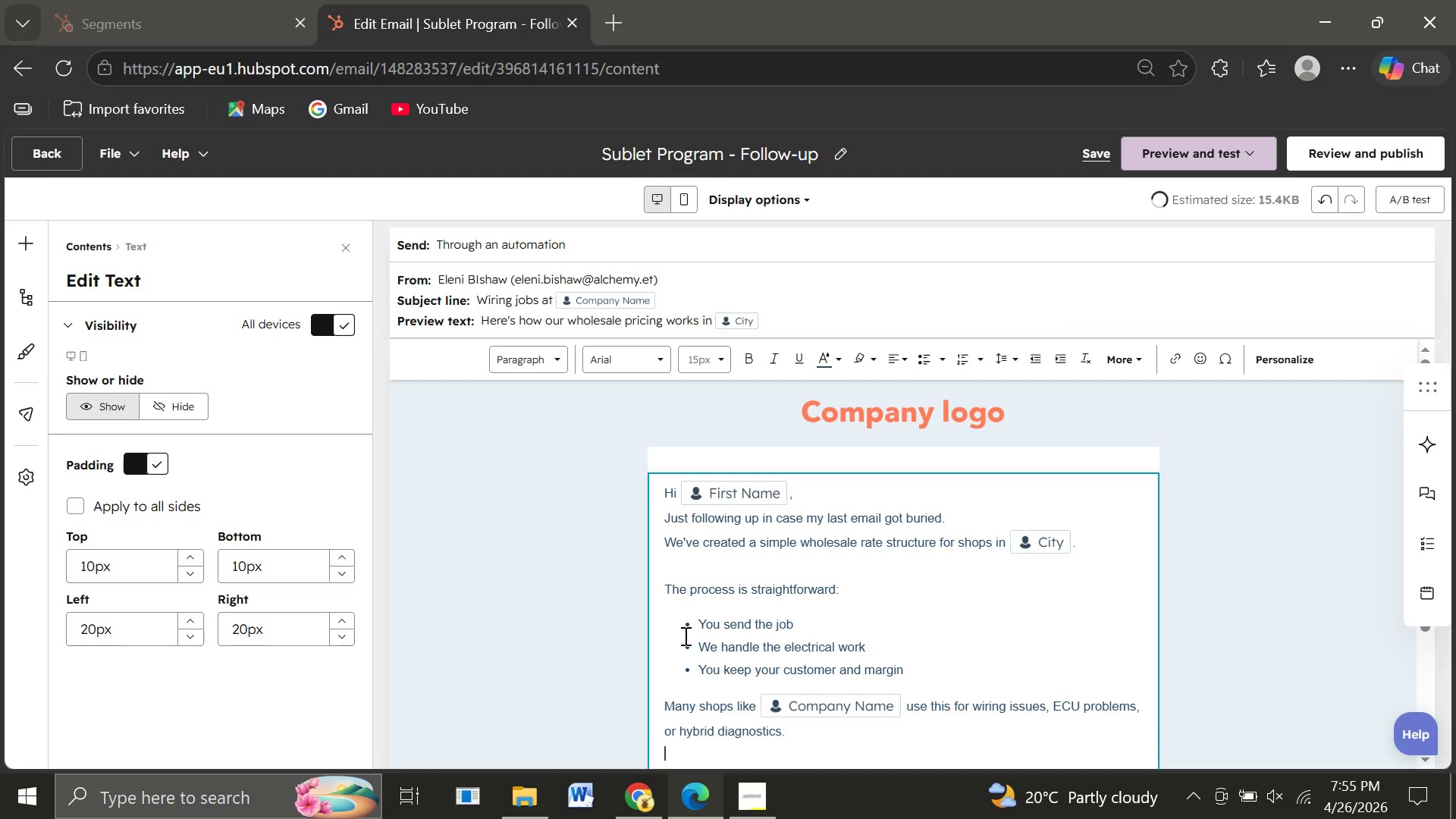 
key(Enter)
 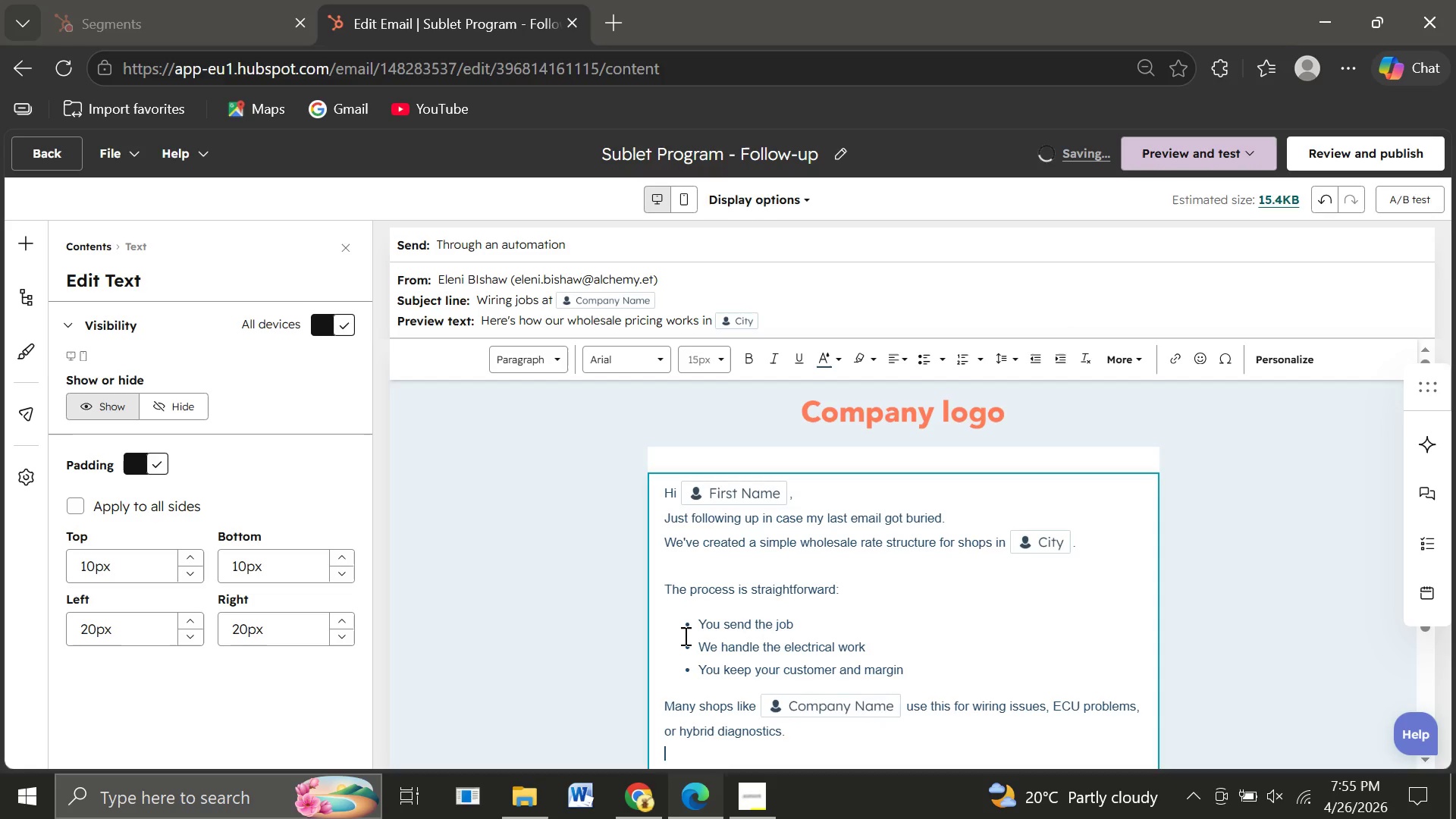 
type(Would it make sense to walk you through )
 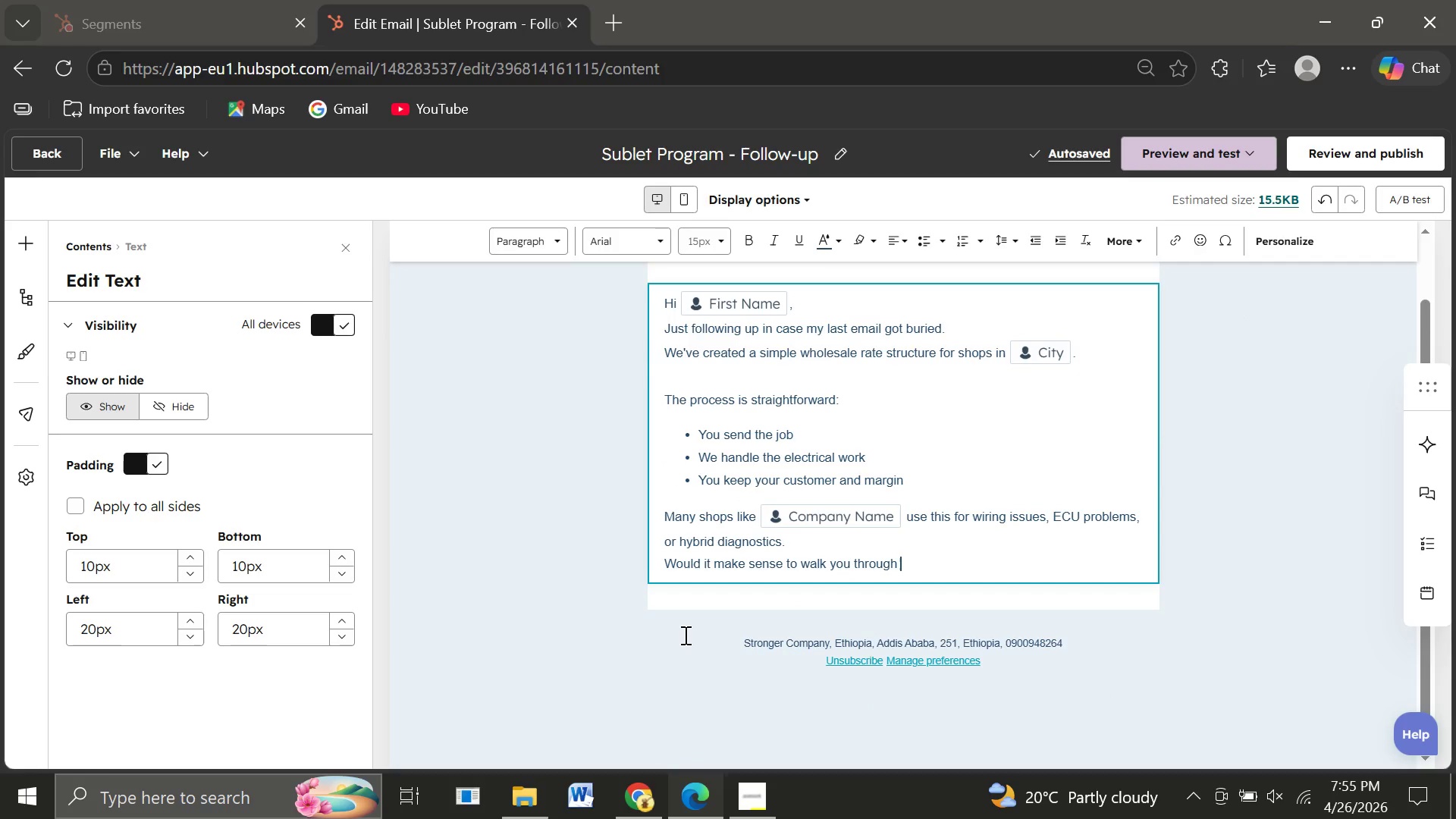 
wait(5.06)
 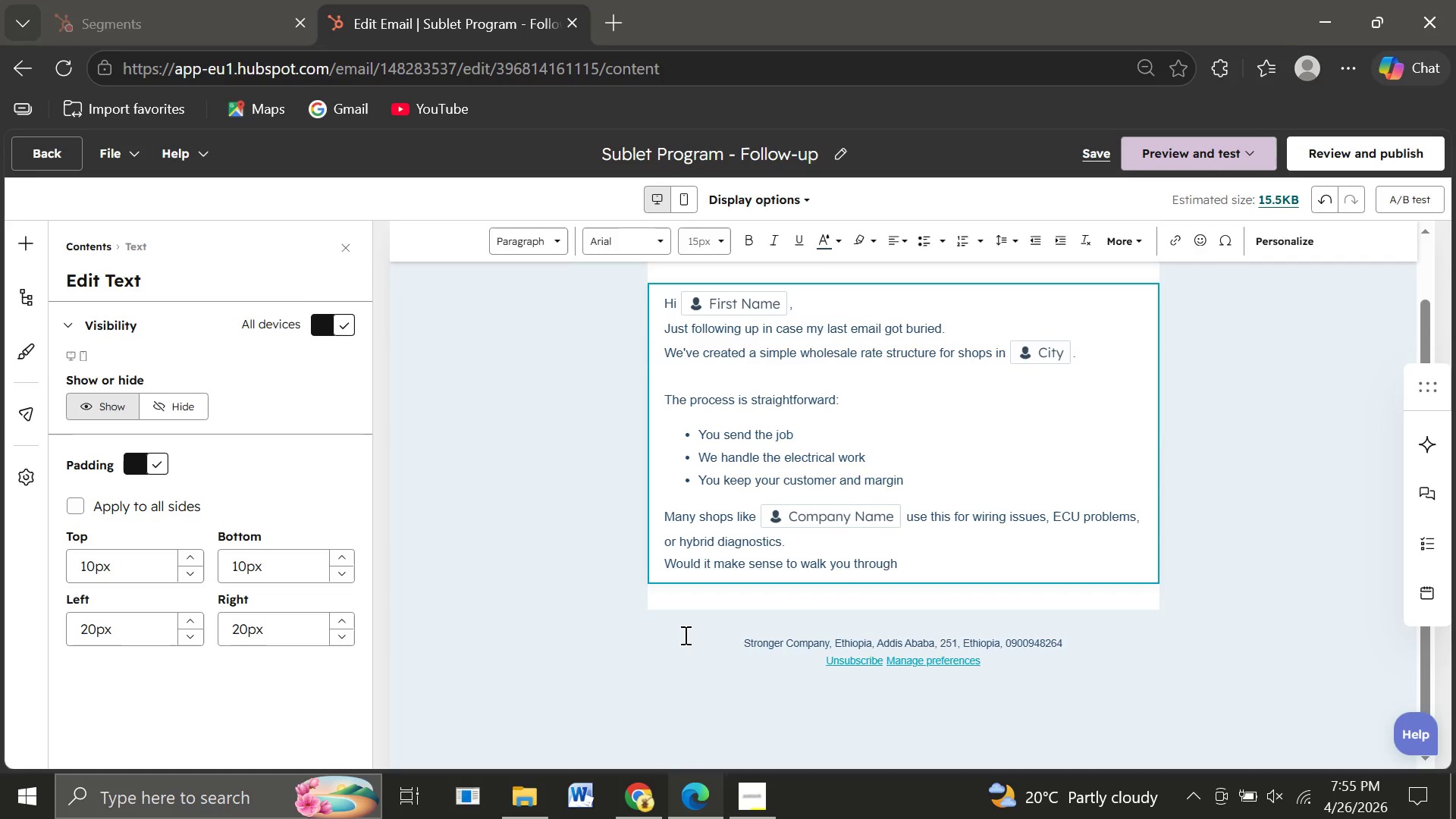 
type(g)
key(Backspace)
type(f)
key(Backspace)
type(hoe)
key(Backspace)
type(e)
key(Backspace)
type(w it works?)
 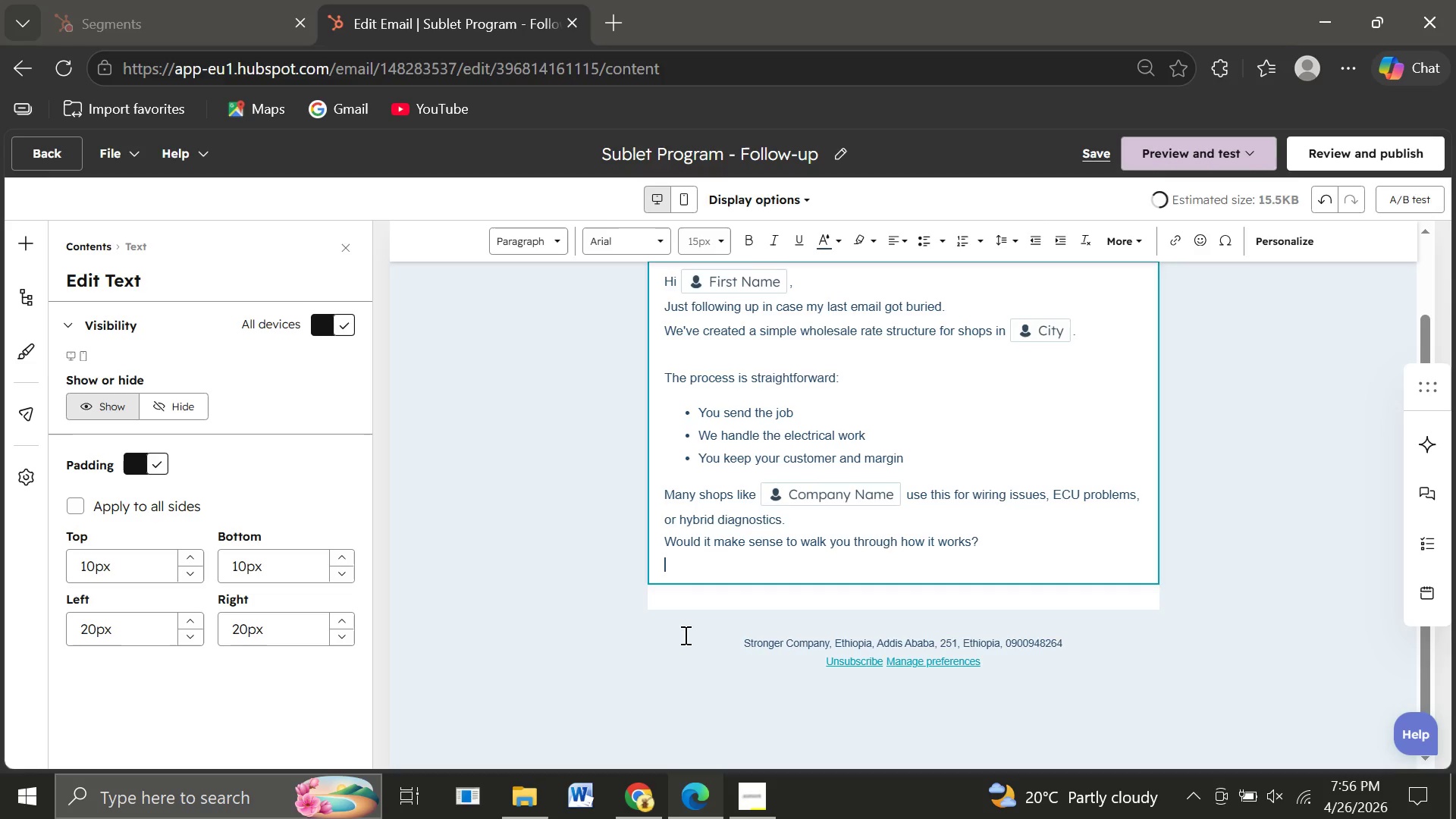 
 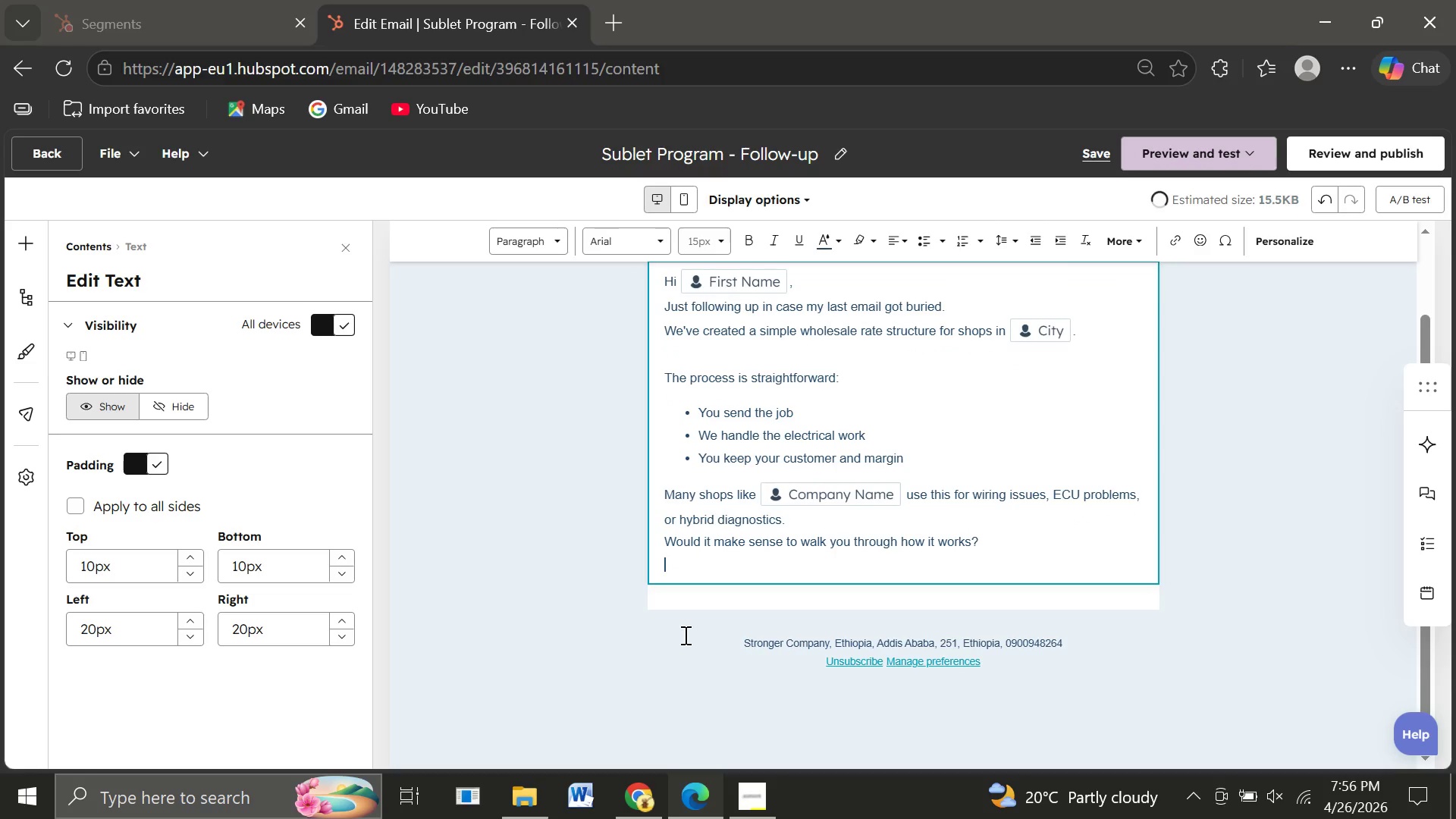 
key(Enter)
 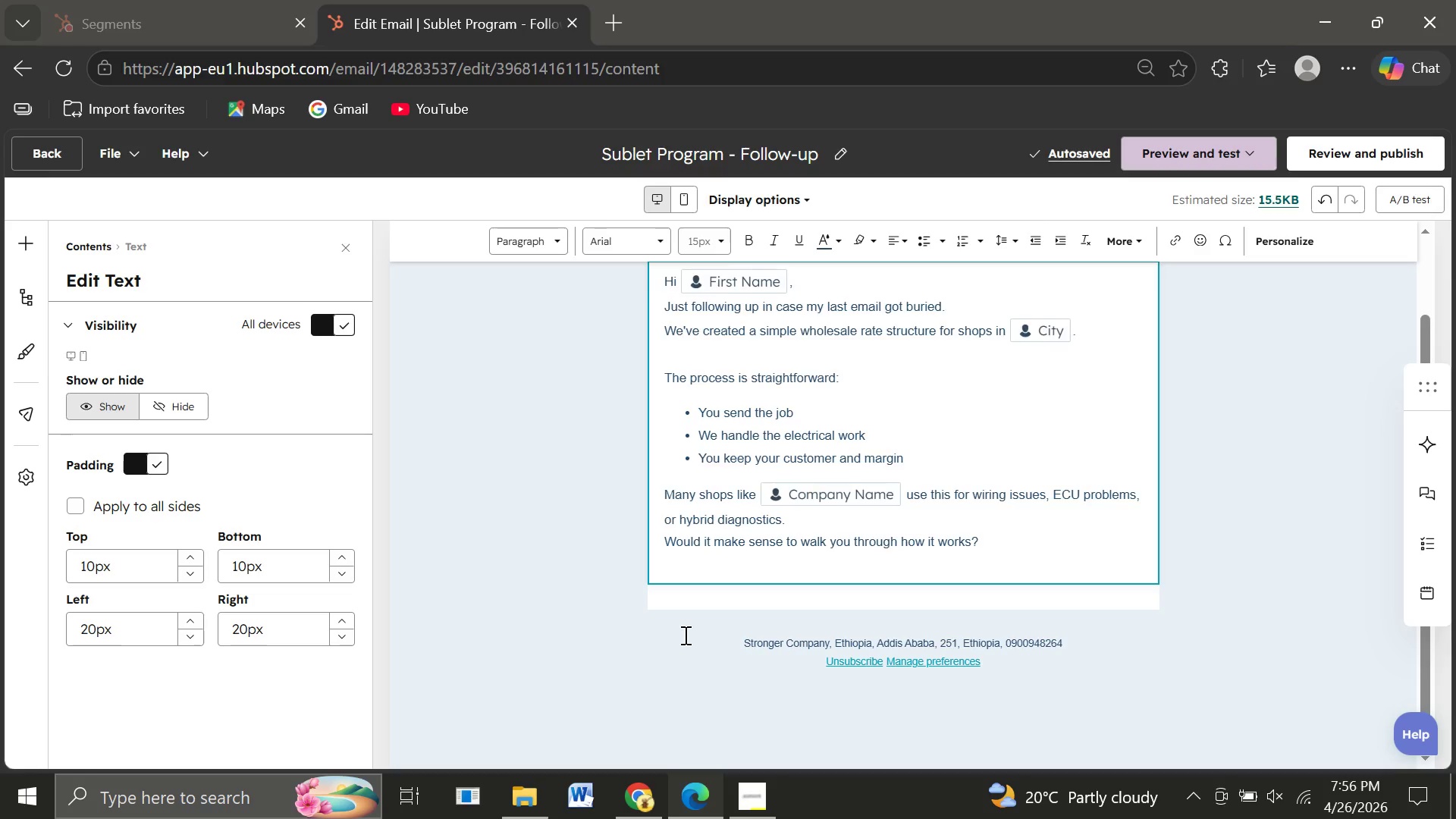 
key(Enter)
 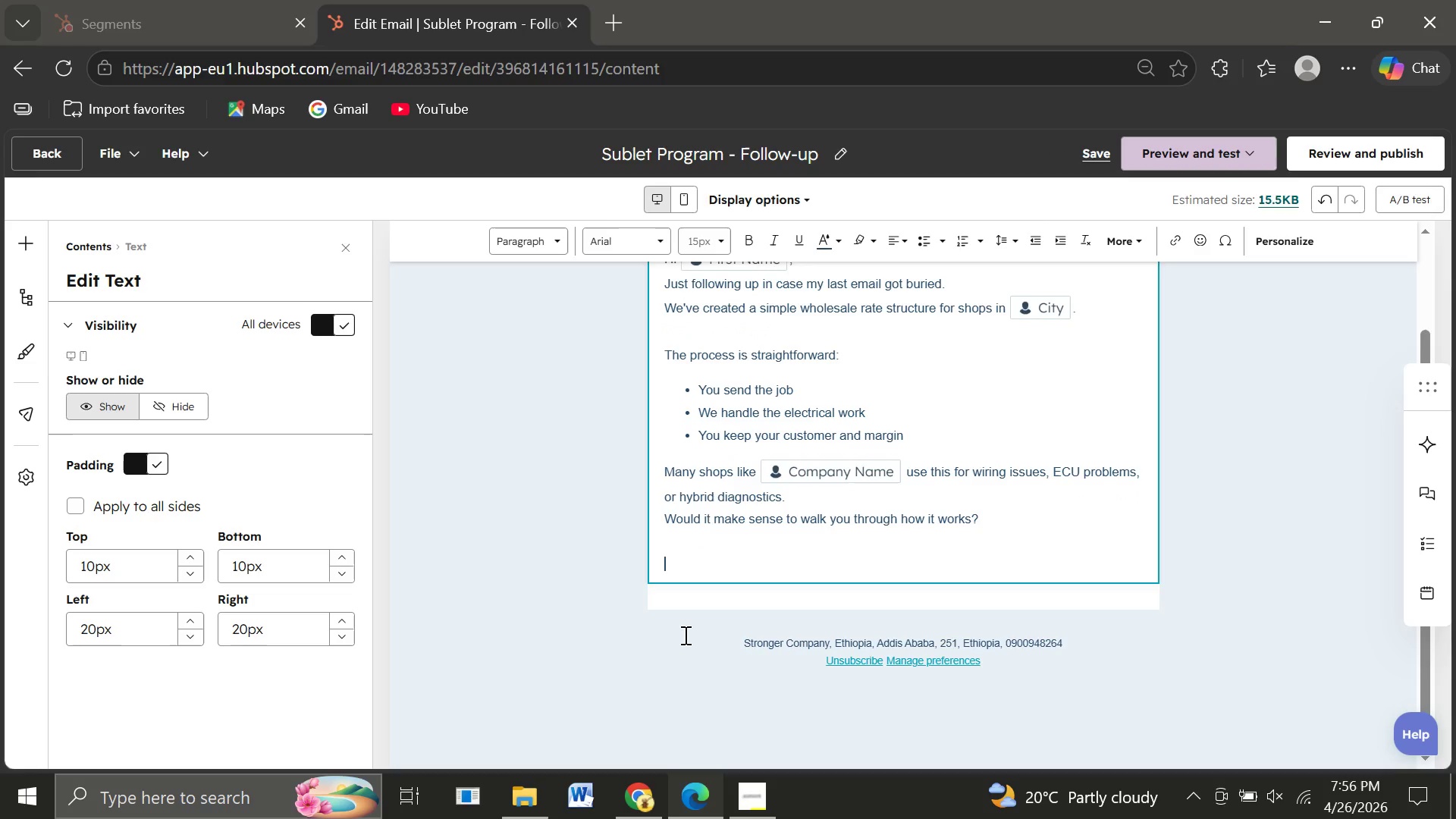 
type(Best,)
 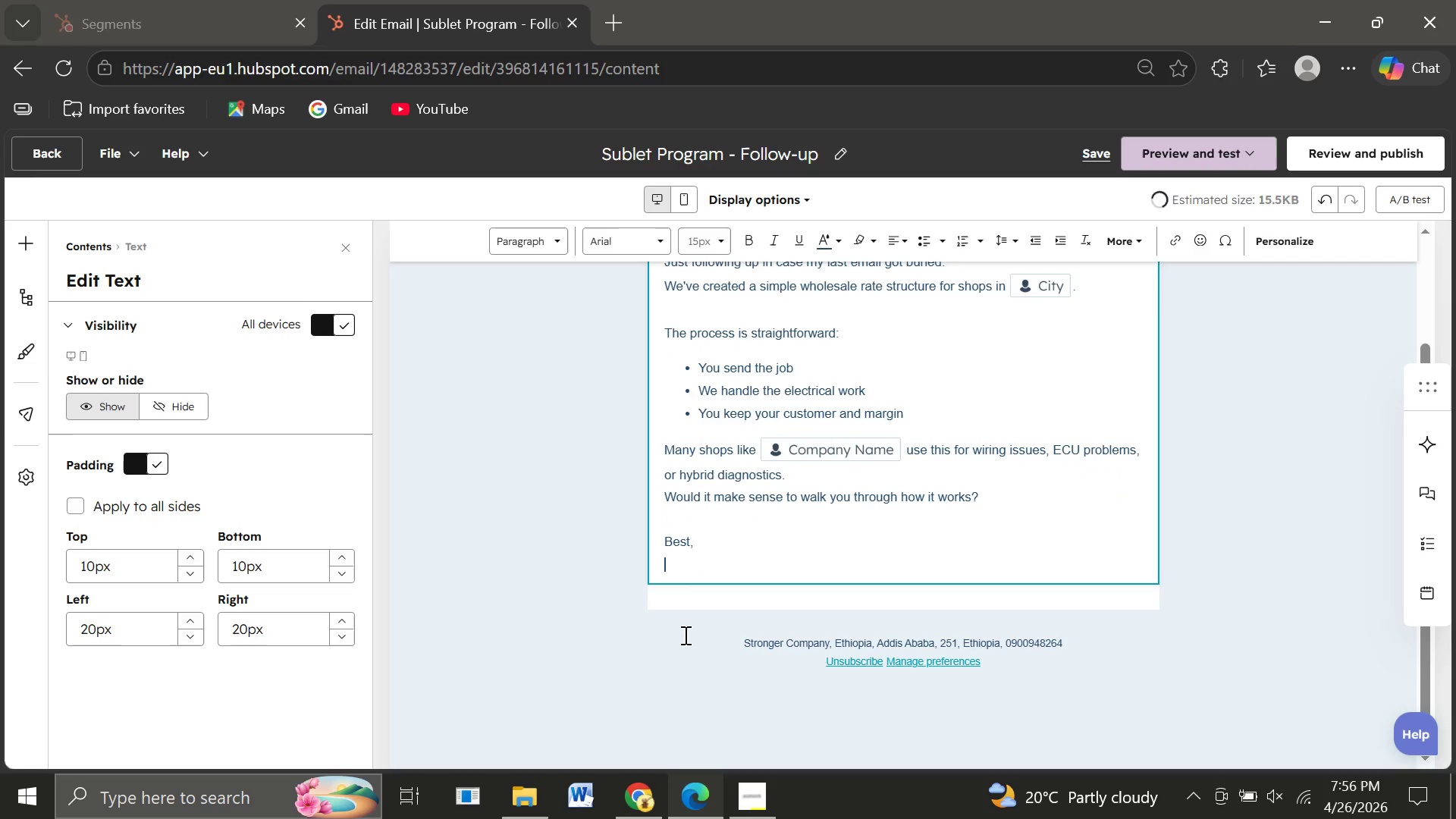 
key(Enter)
 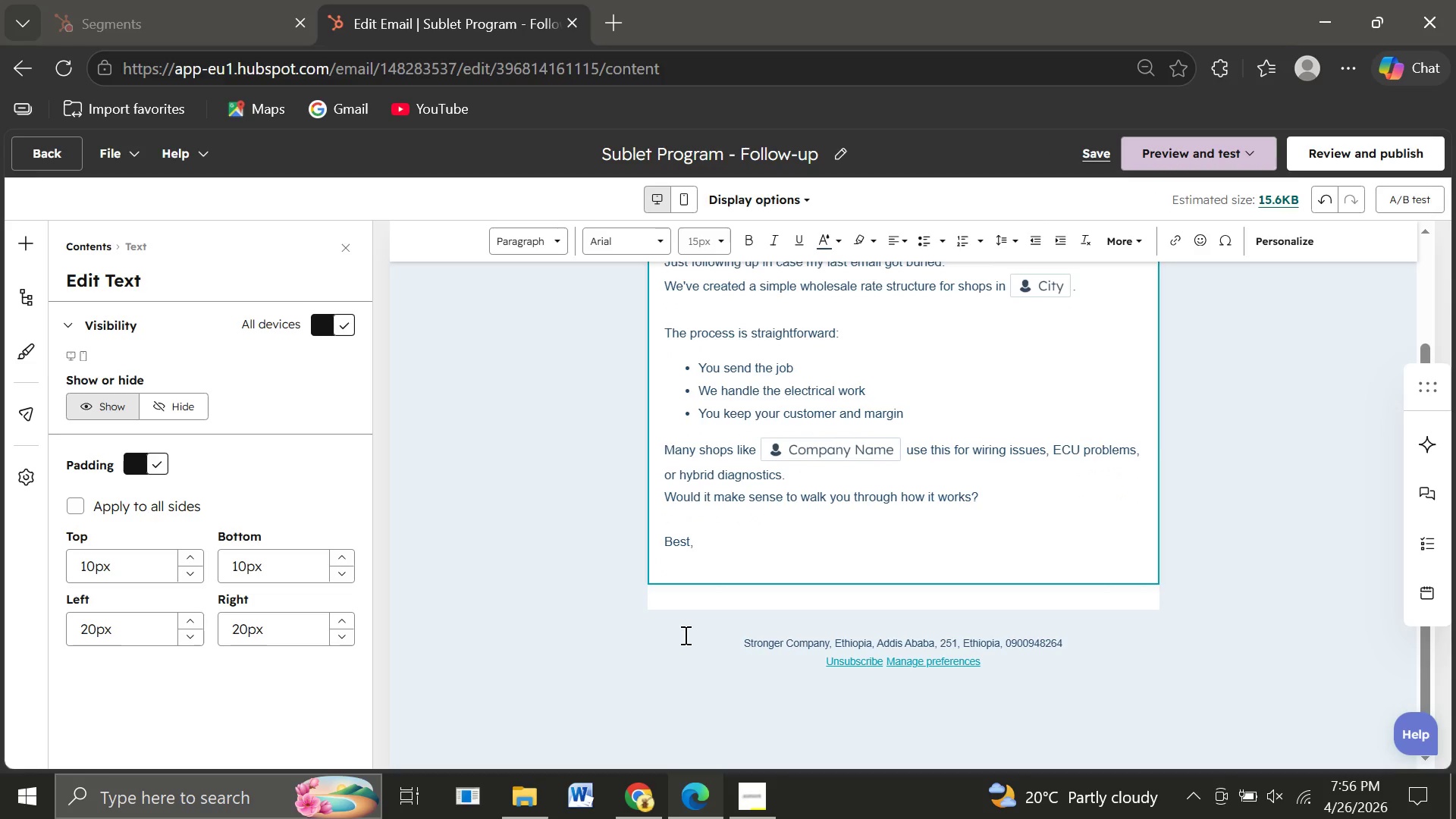 
type(Eleni Bishaw)
 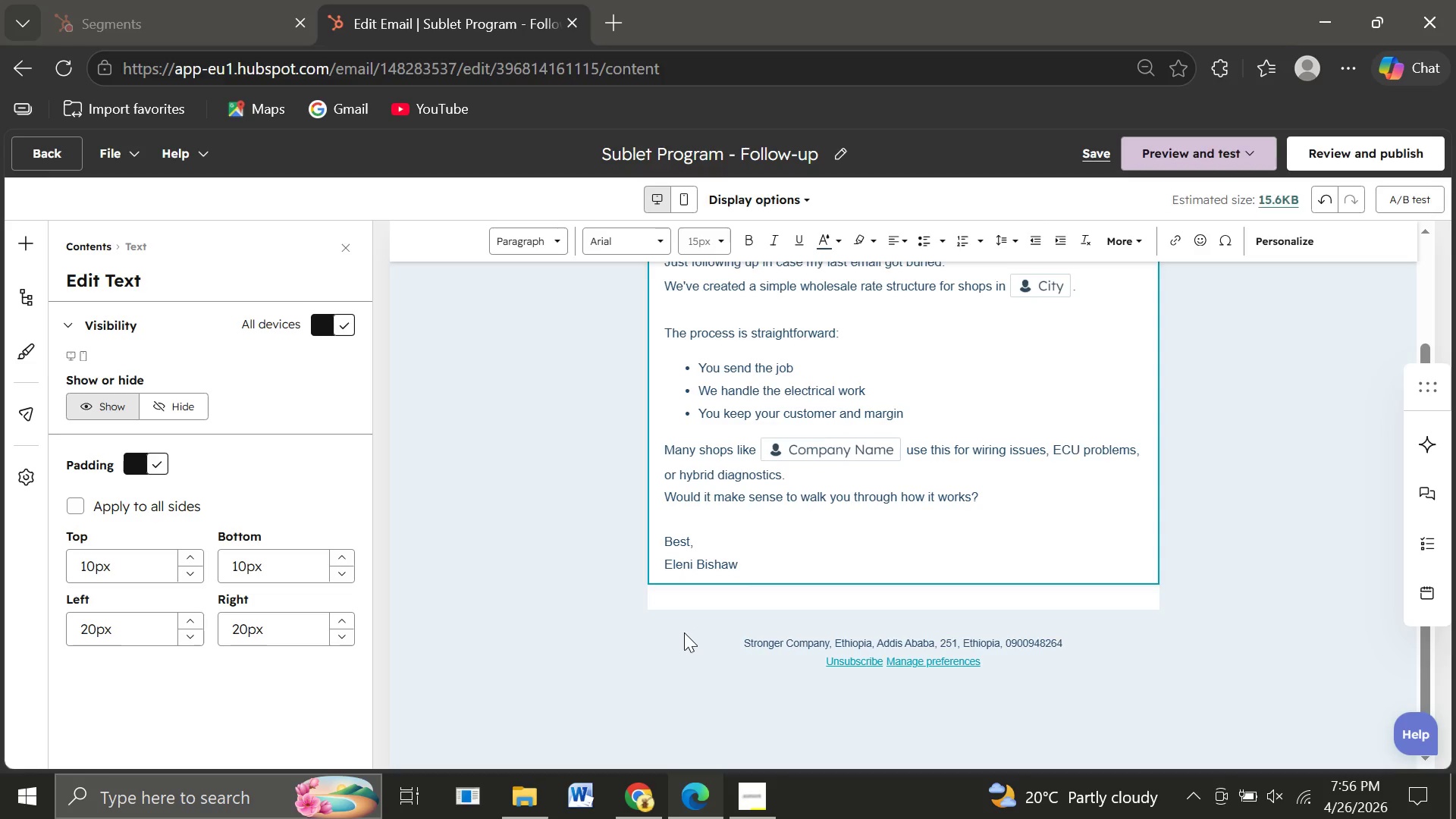 
wait(11.59)
 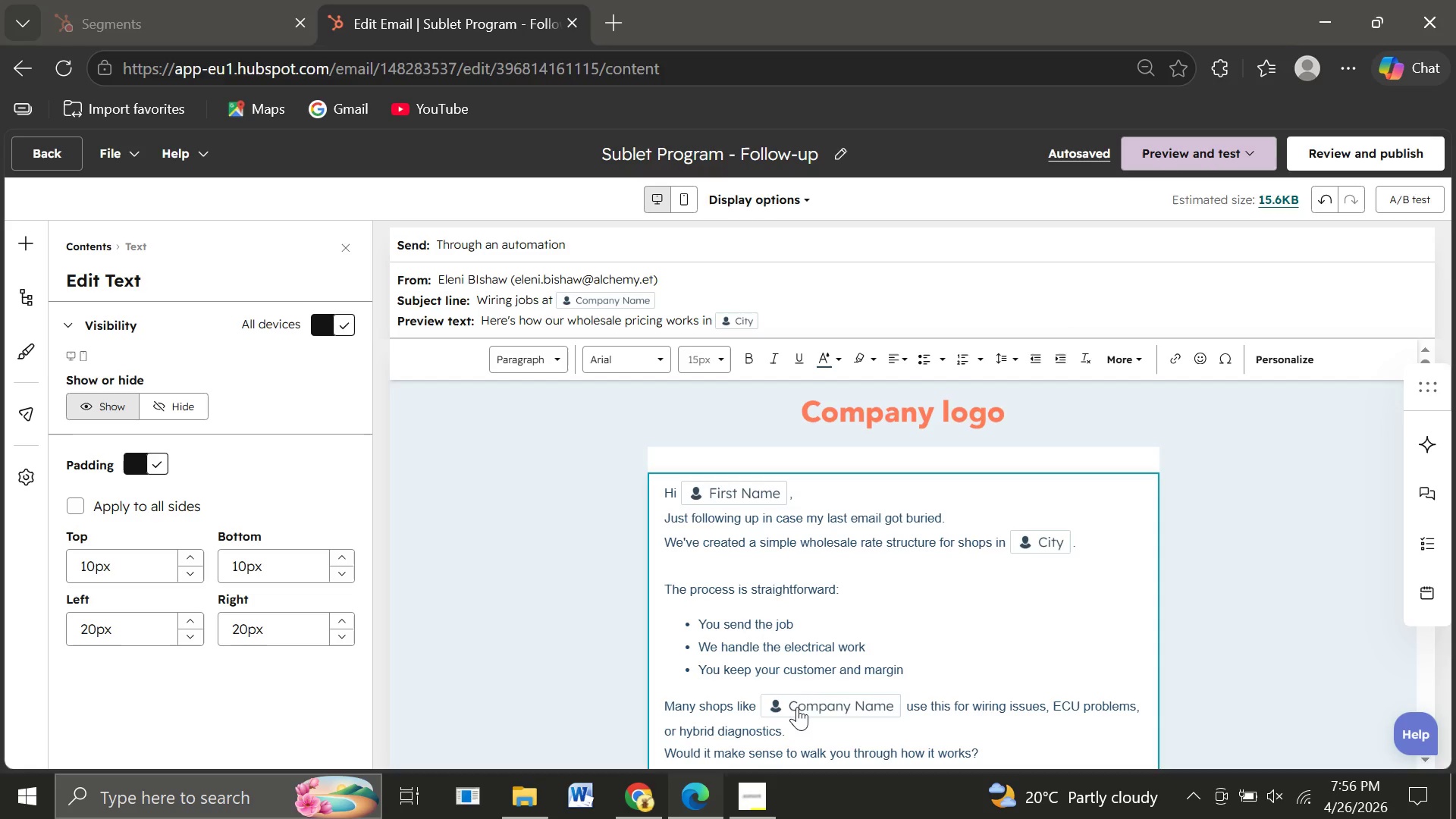 
left_click([36, 142])
 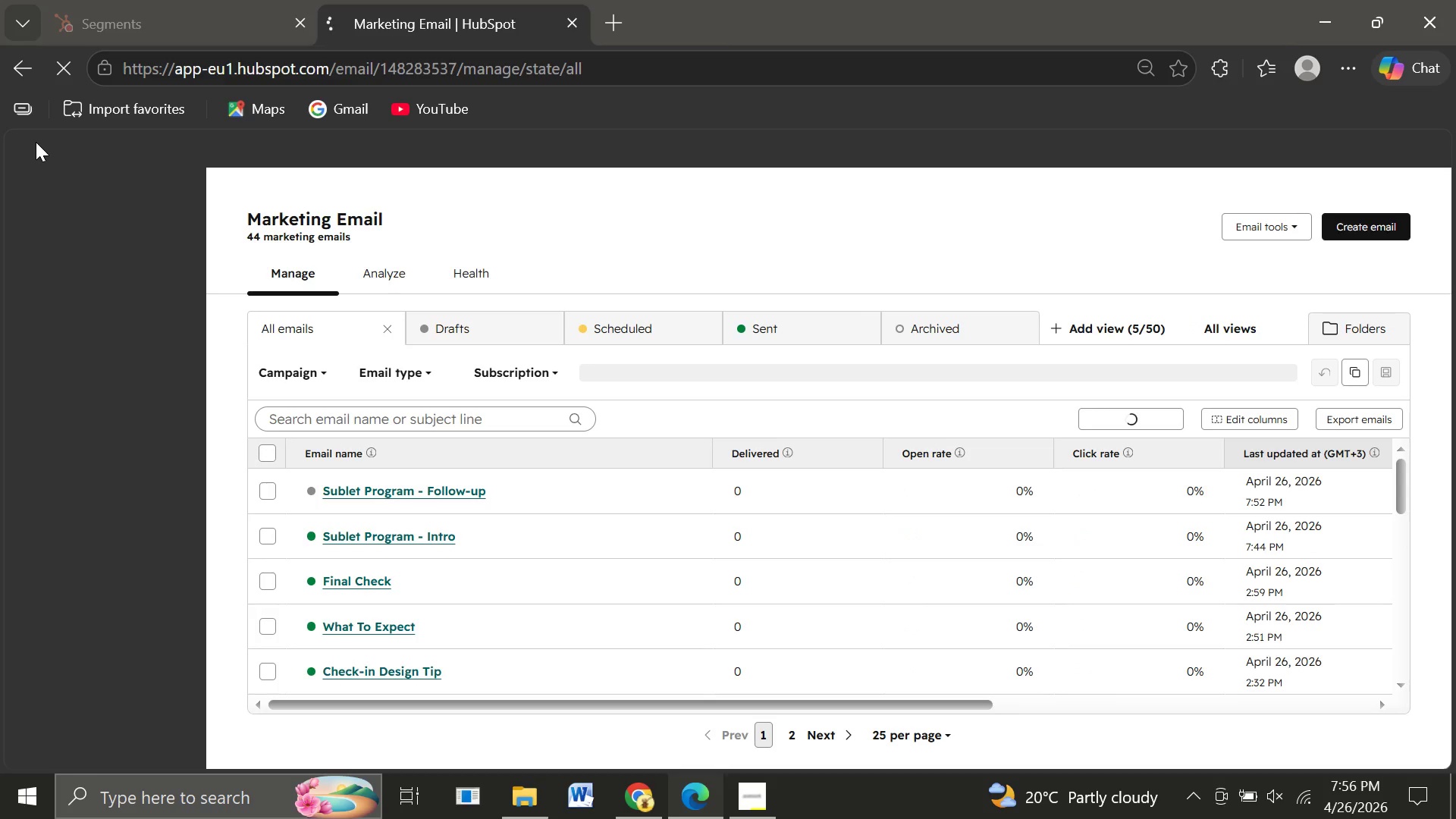 
wait(13.89)
 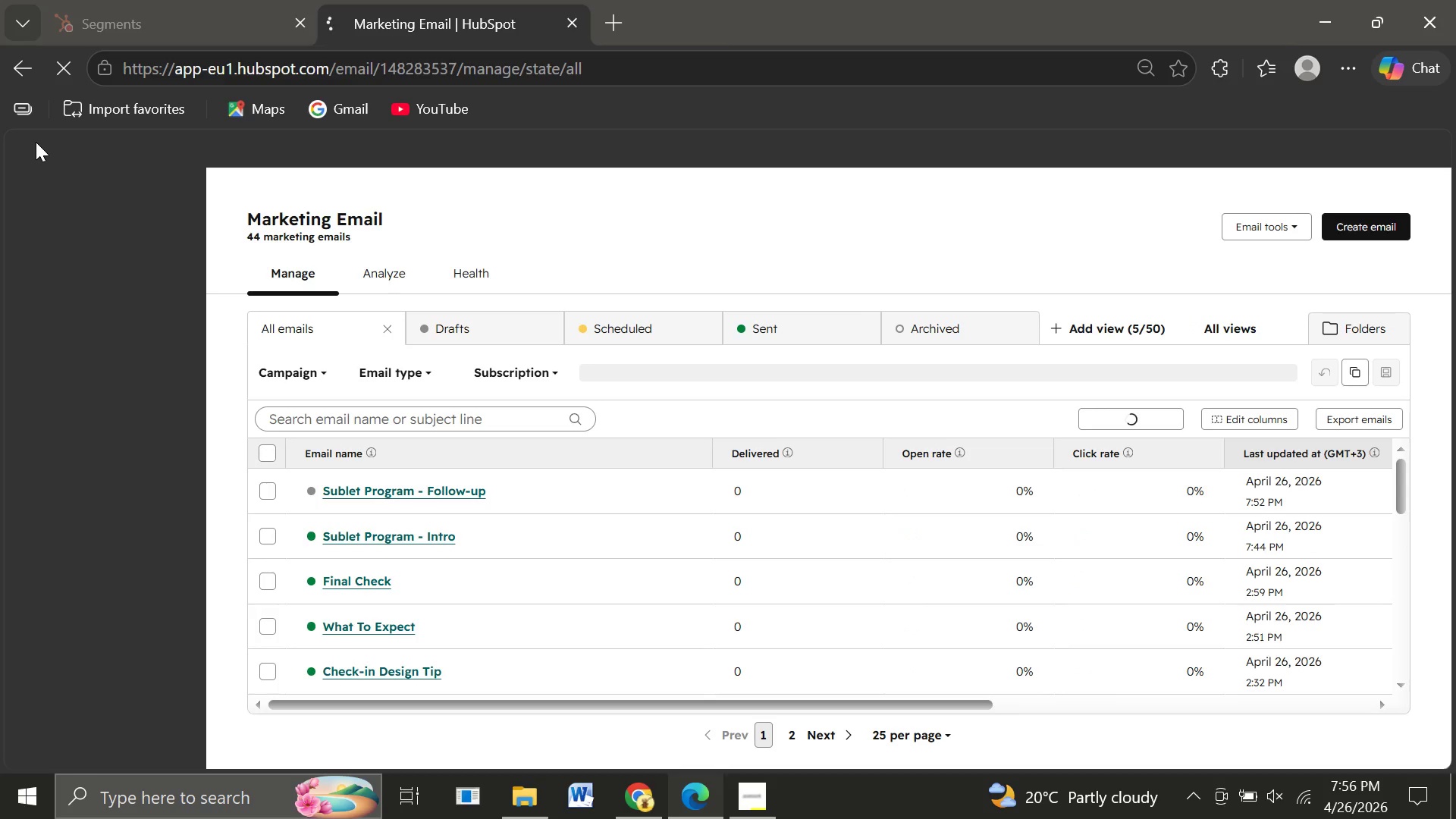 
left_click([344, 486])
 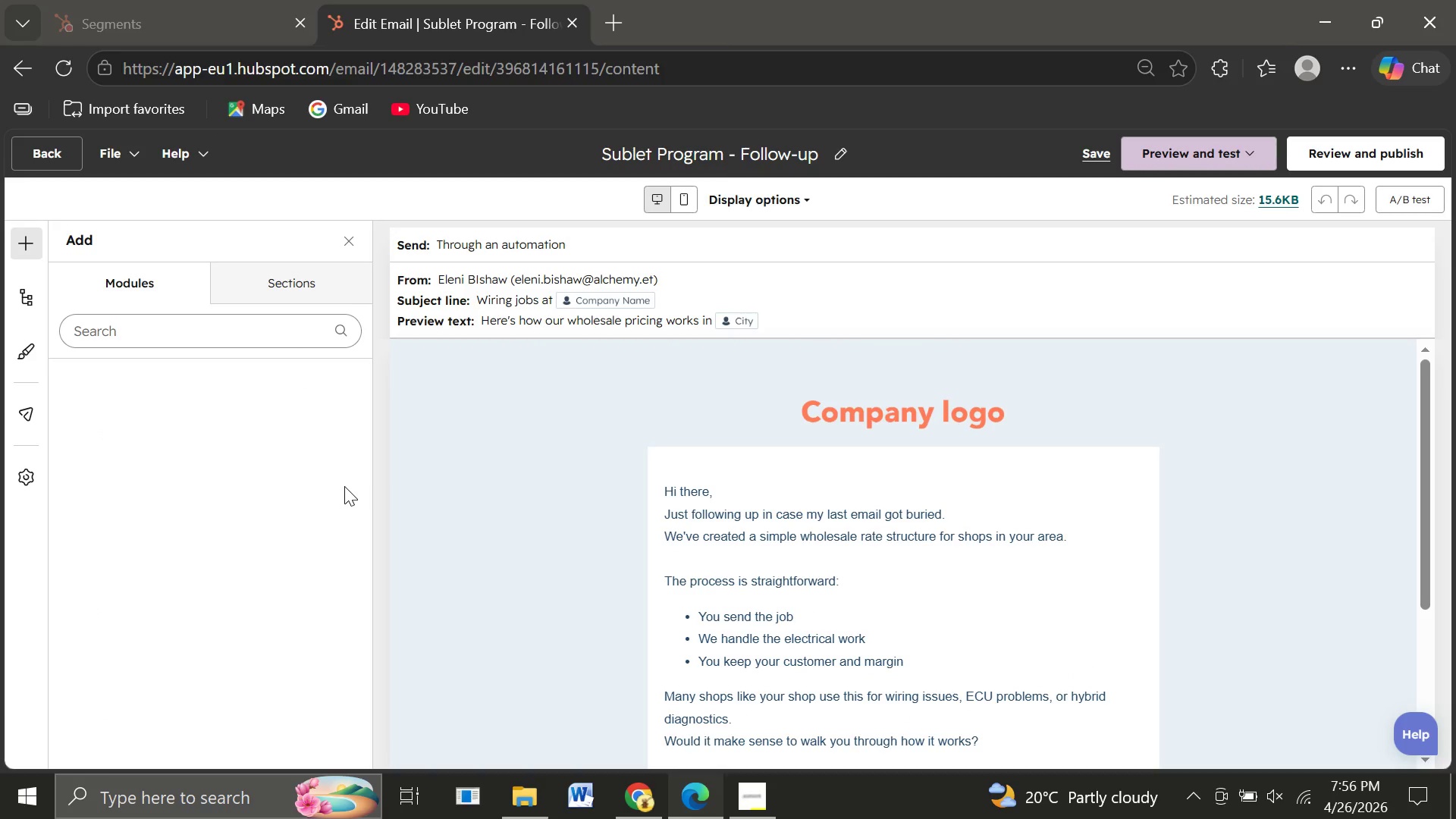 
wait(10.08)
 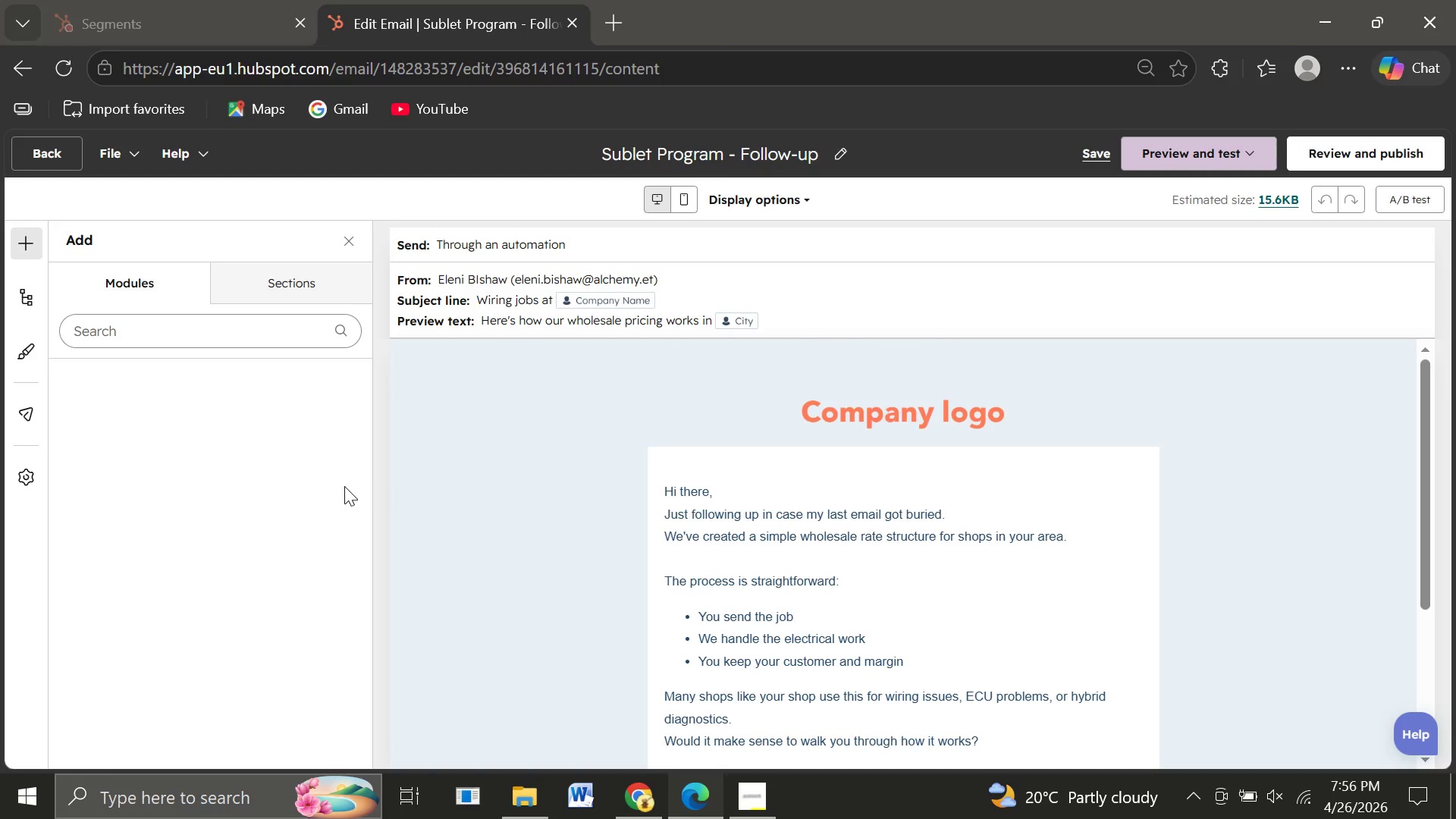 
left_click([1382, 157])
 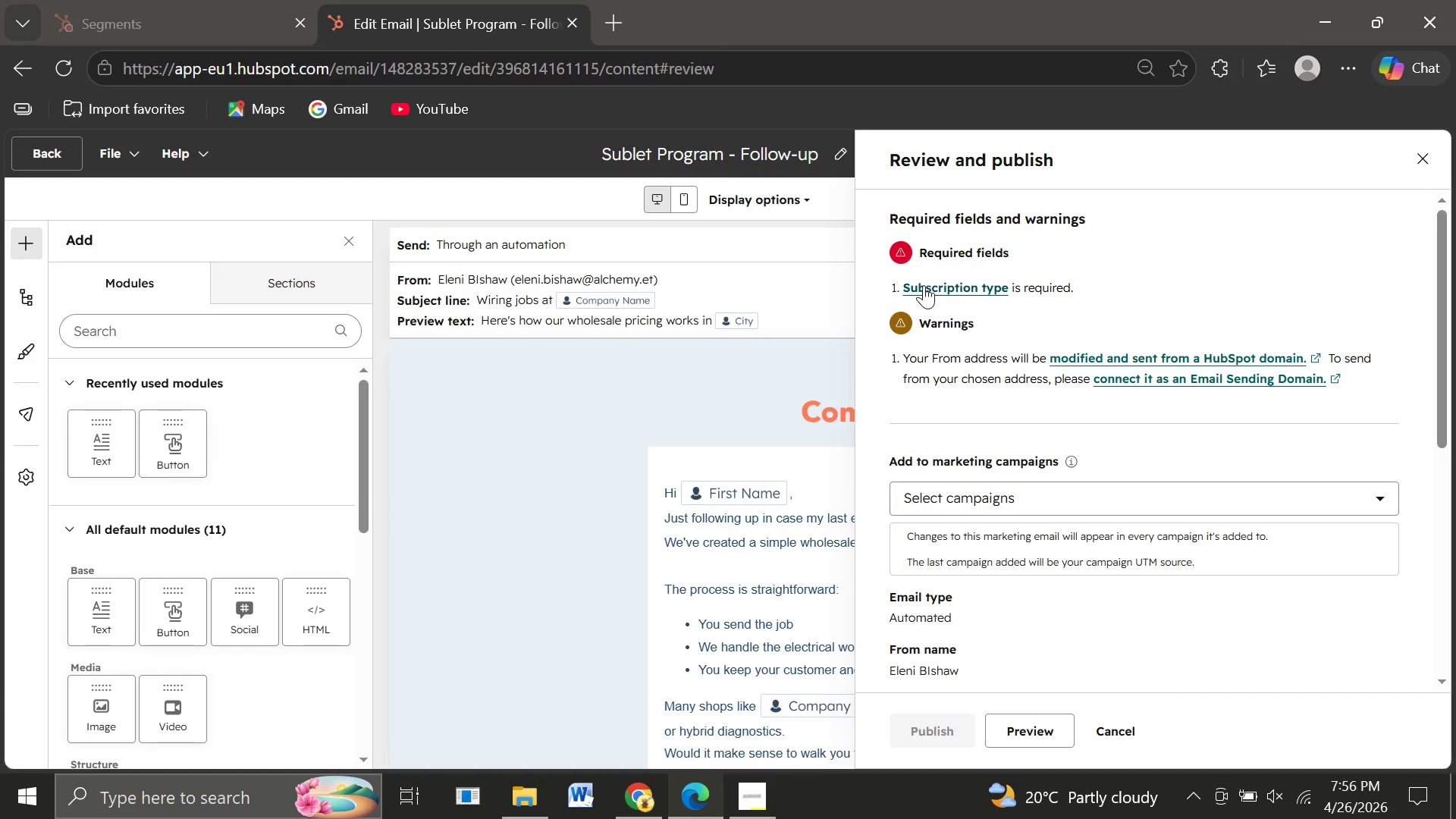 
left_click([924, 284])
 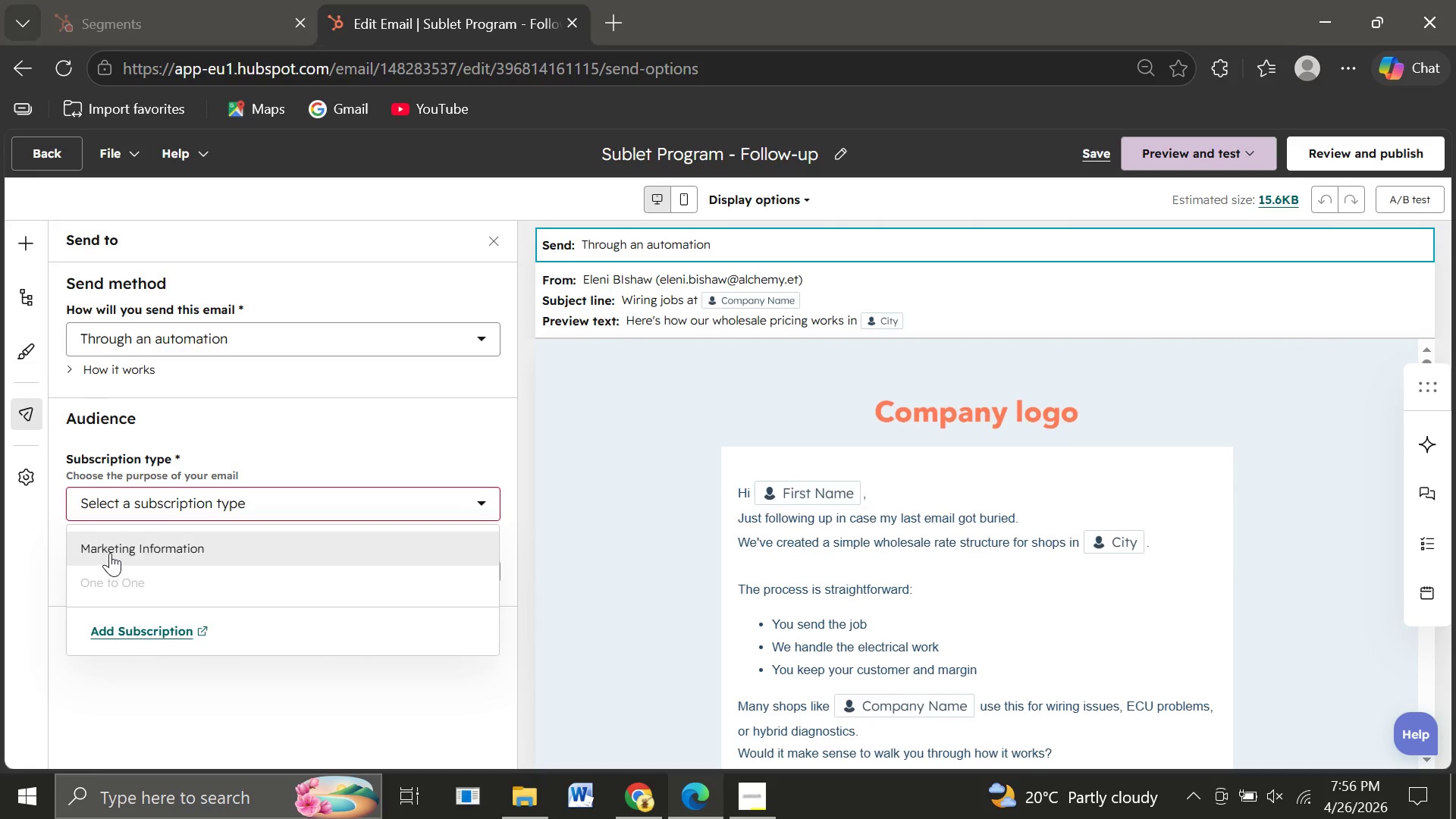 
left_click([110, 535])
 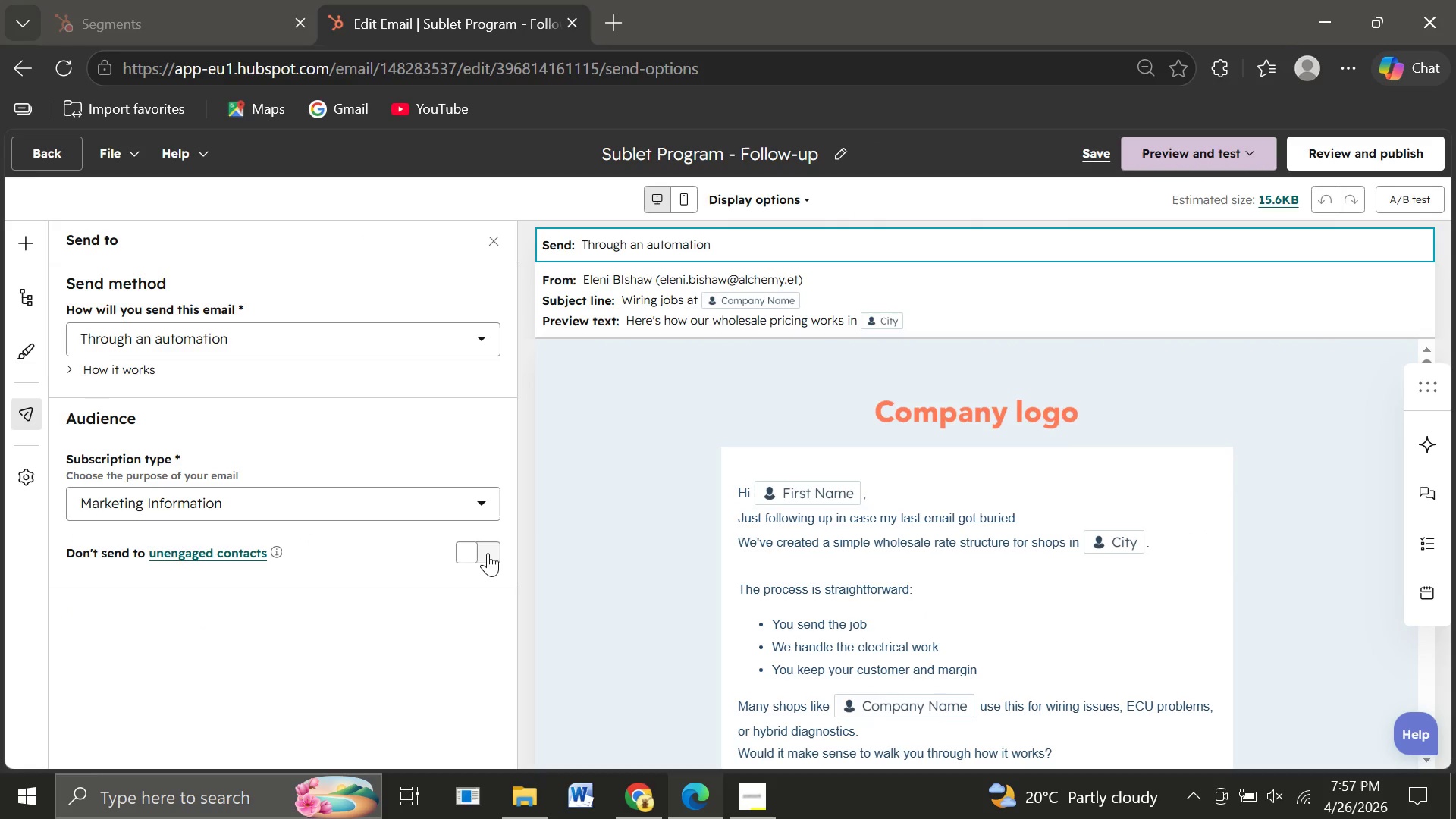 
left_click([488, 553])
 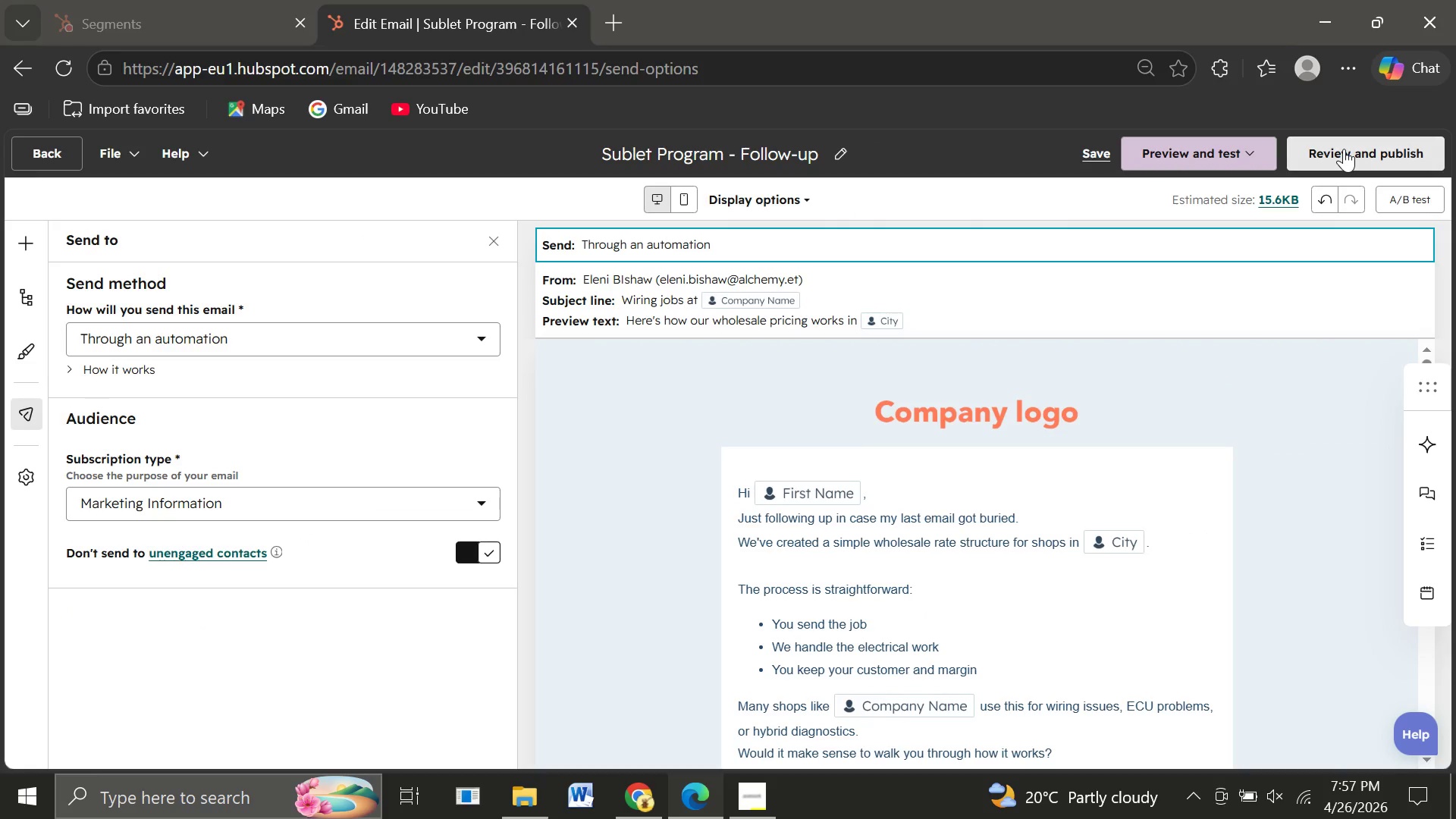 
left_click([1344, 149])
 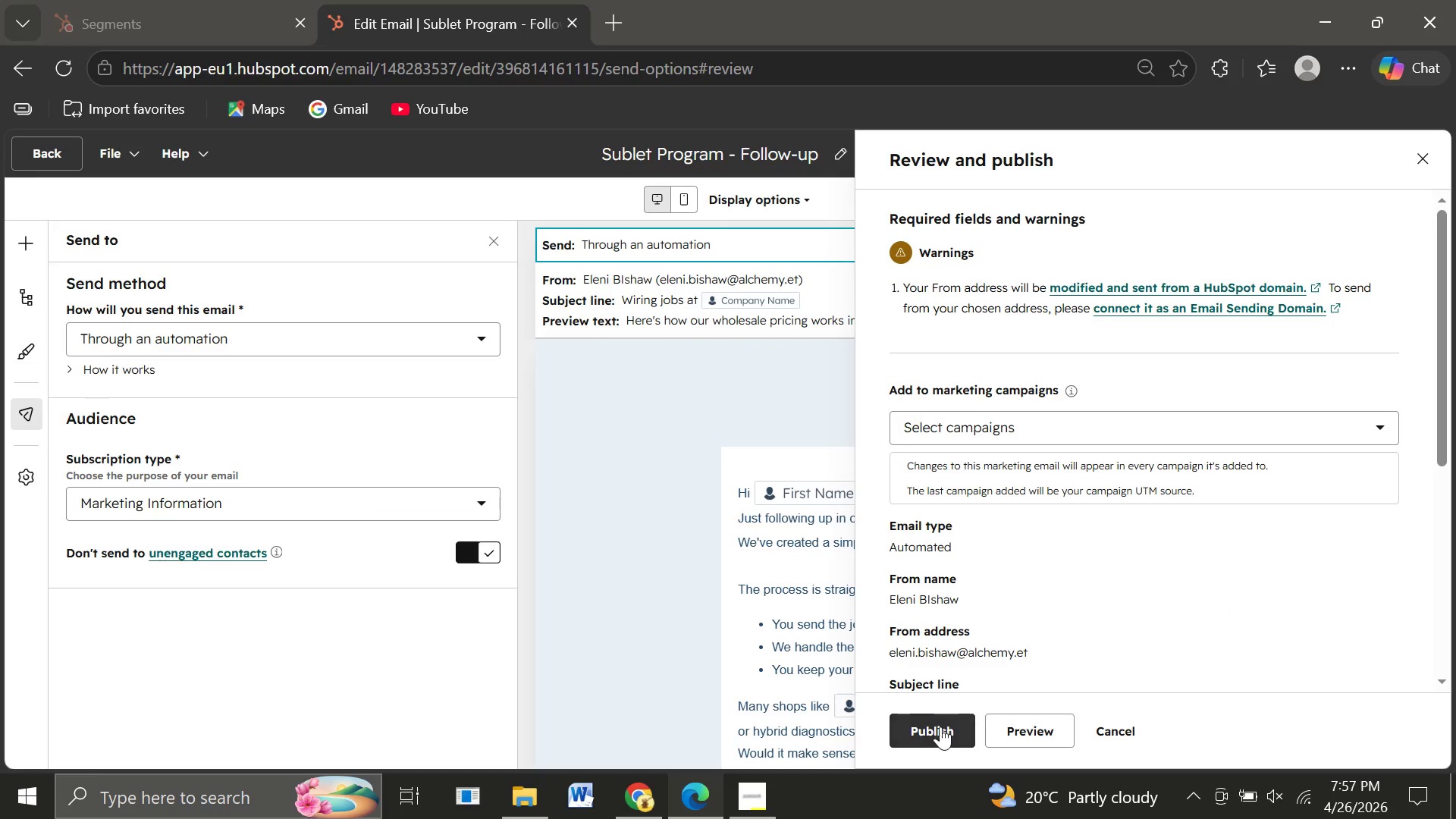 
left_click([940, 726])
 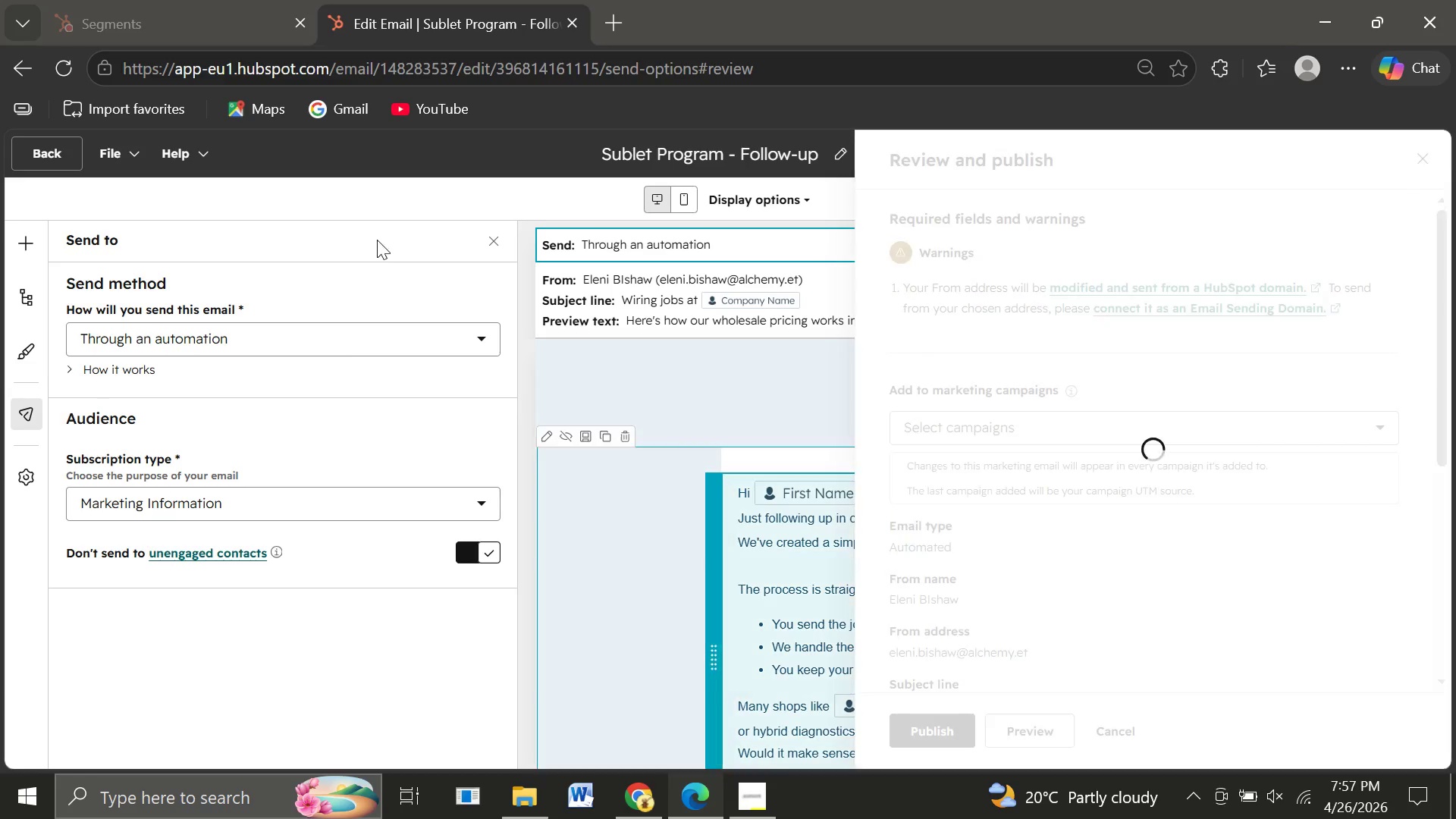 
mouse_move([407, 234])
 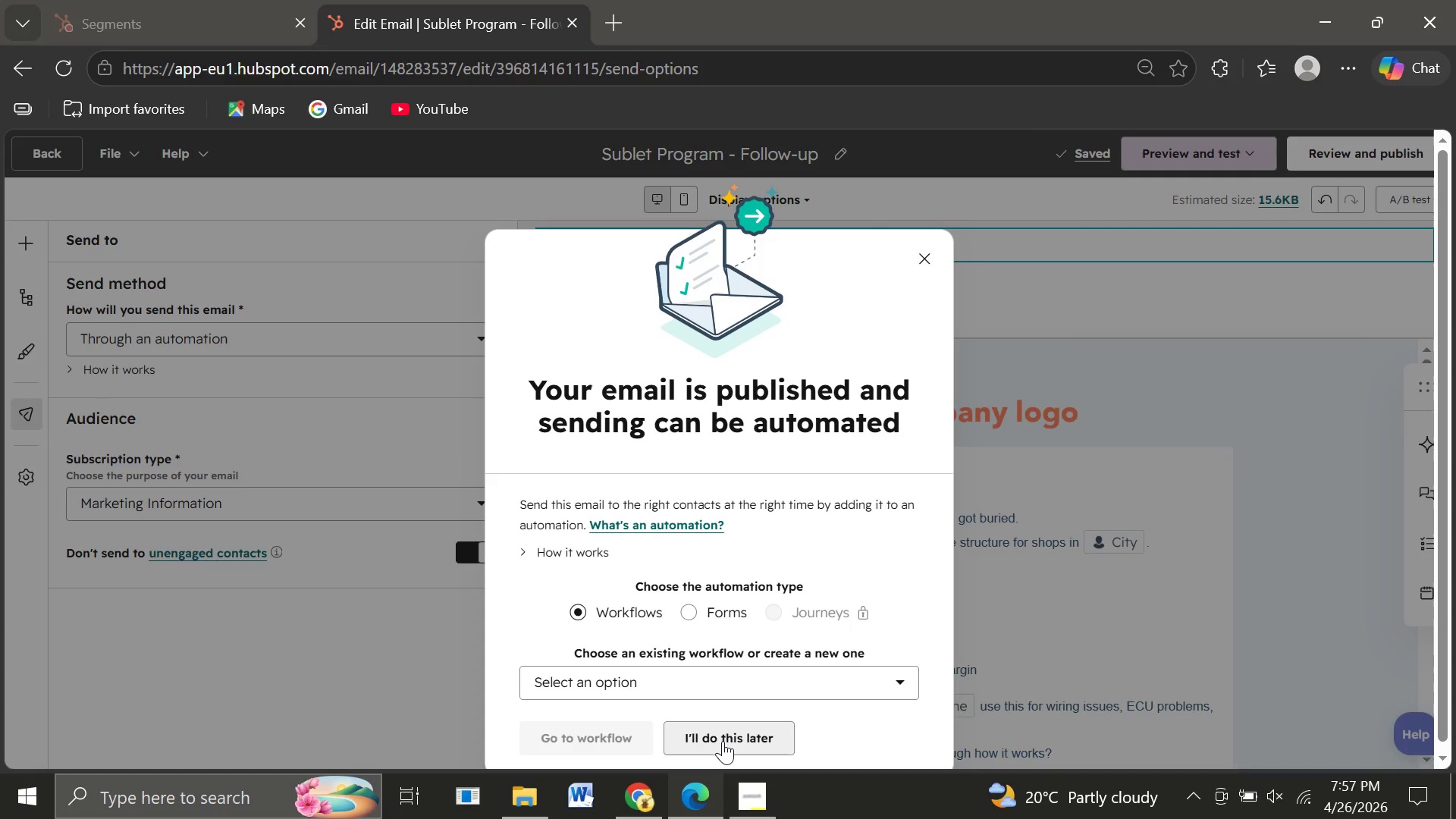 
left_click([723, 741])
 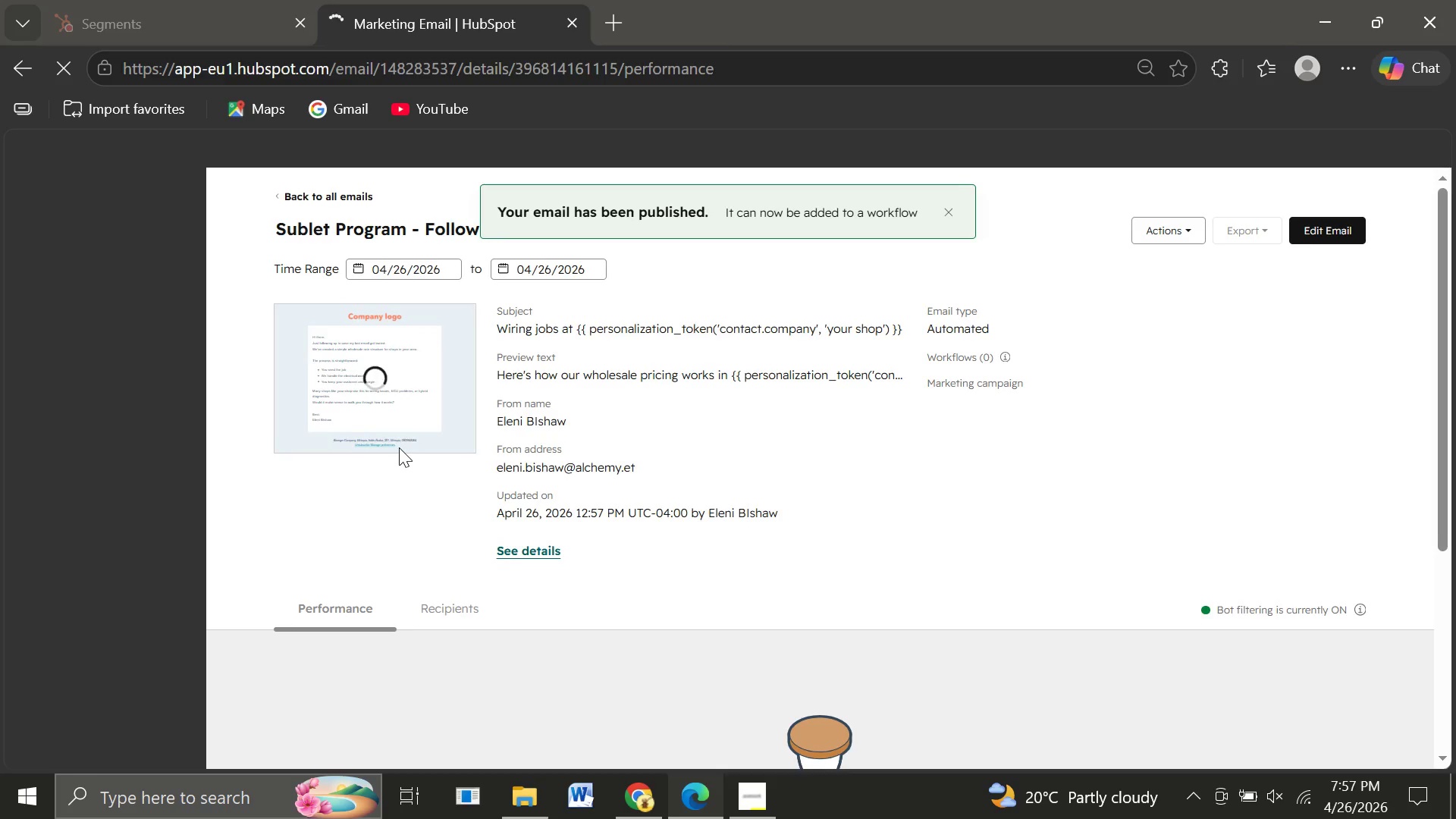 
wait(10.55)
 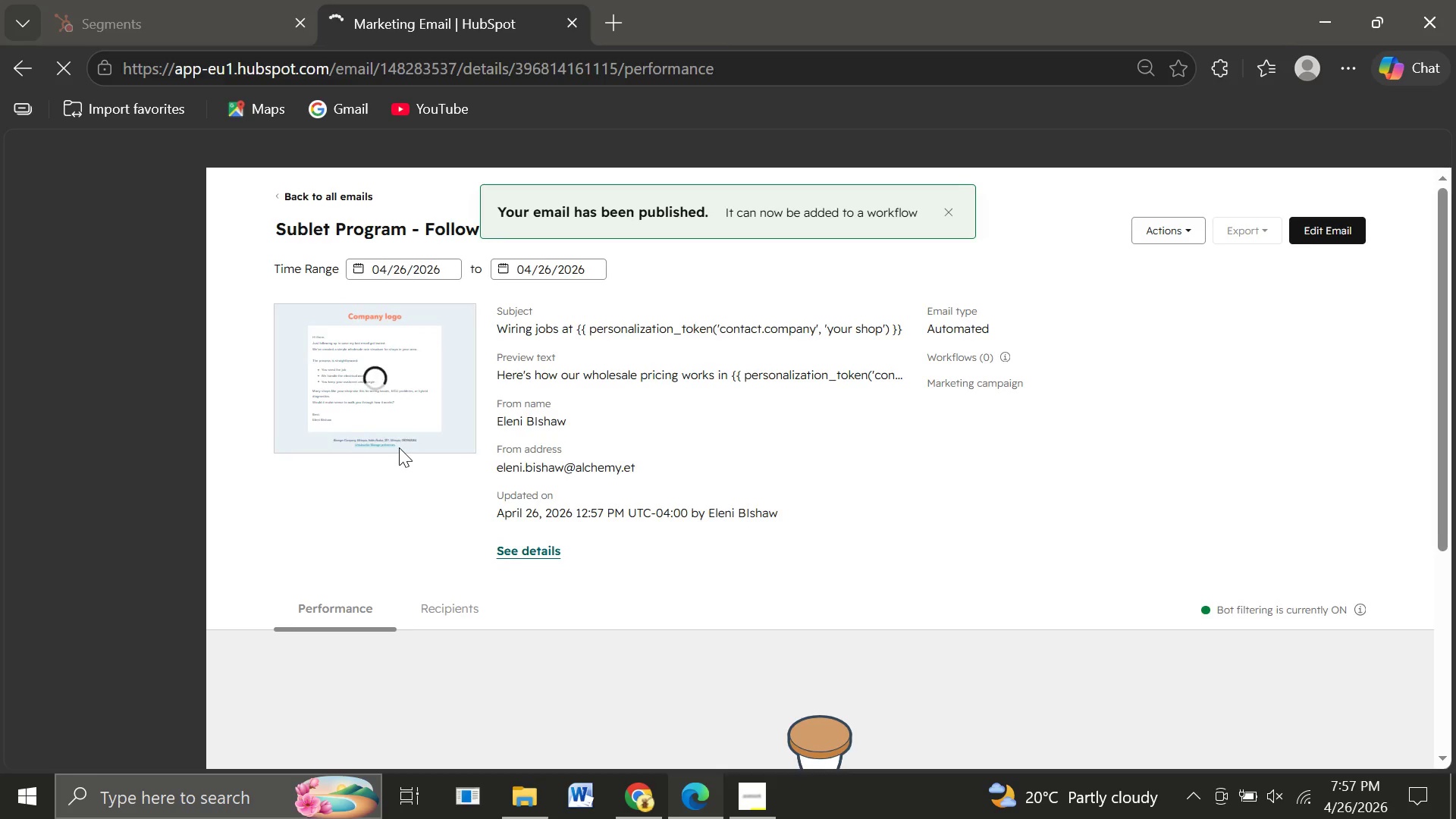 
left_click([102, 260])
 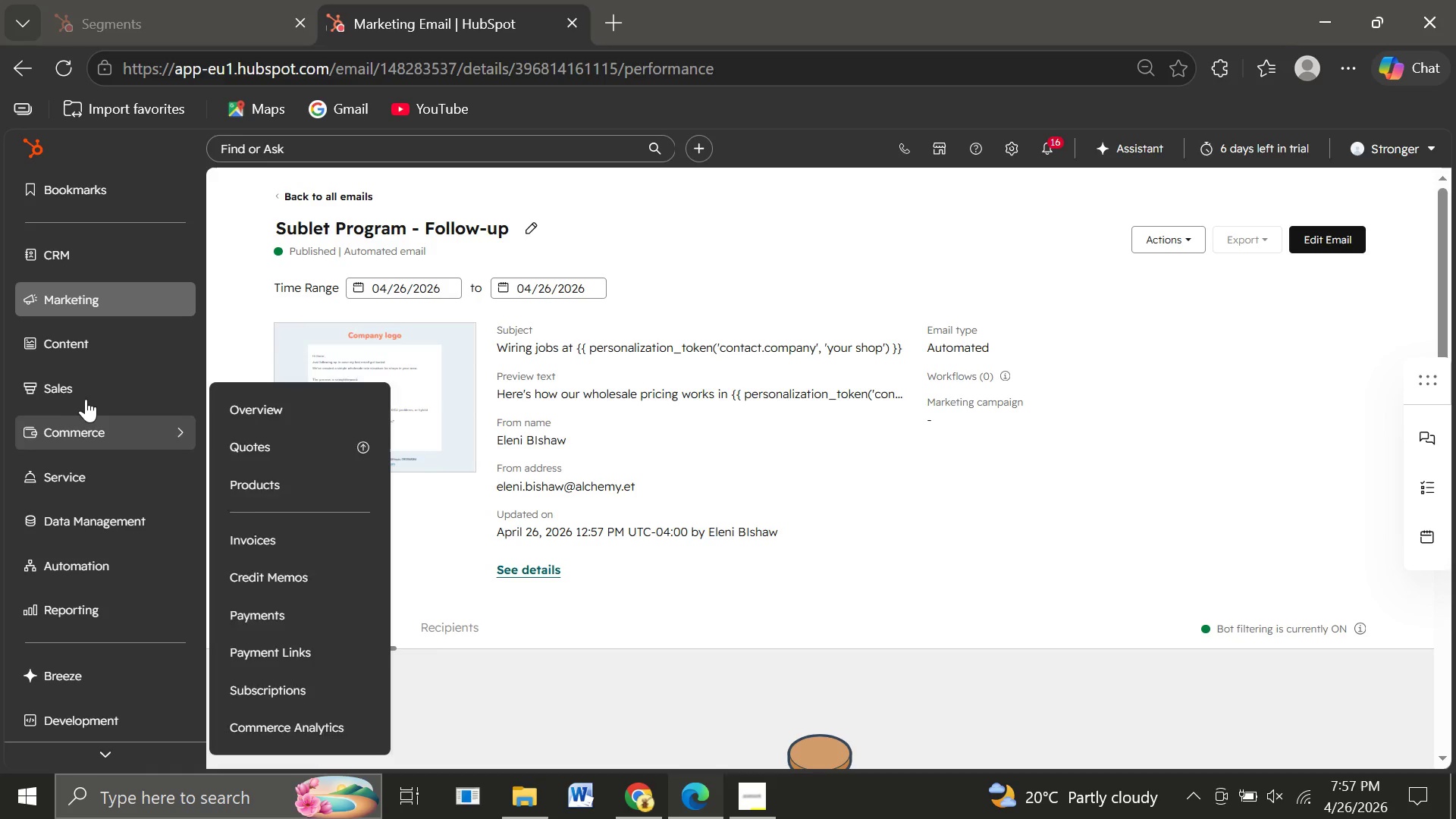 
left_click([88, 377])
 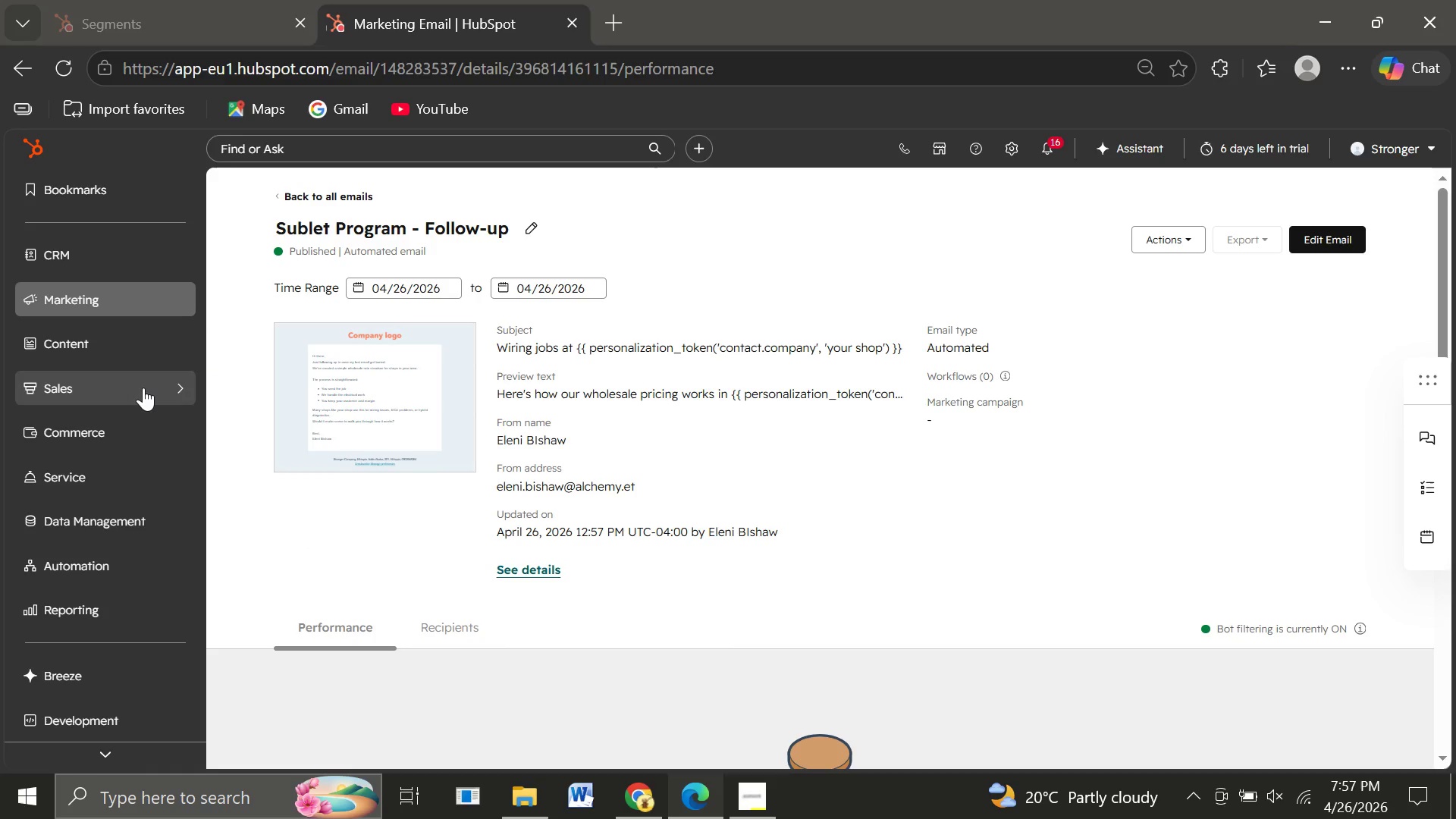 
left_click([143, 388])
 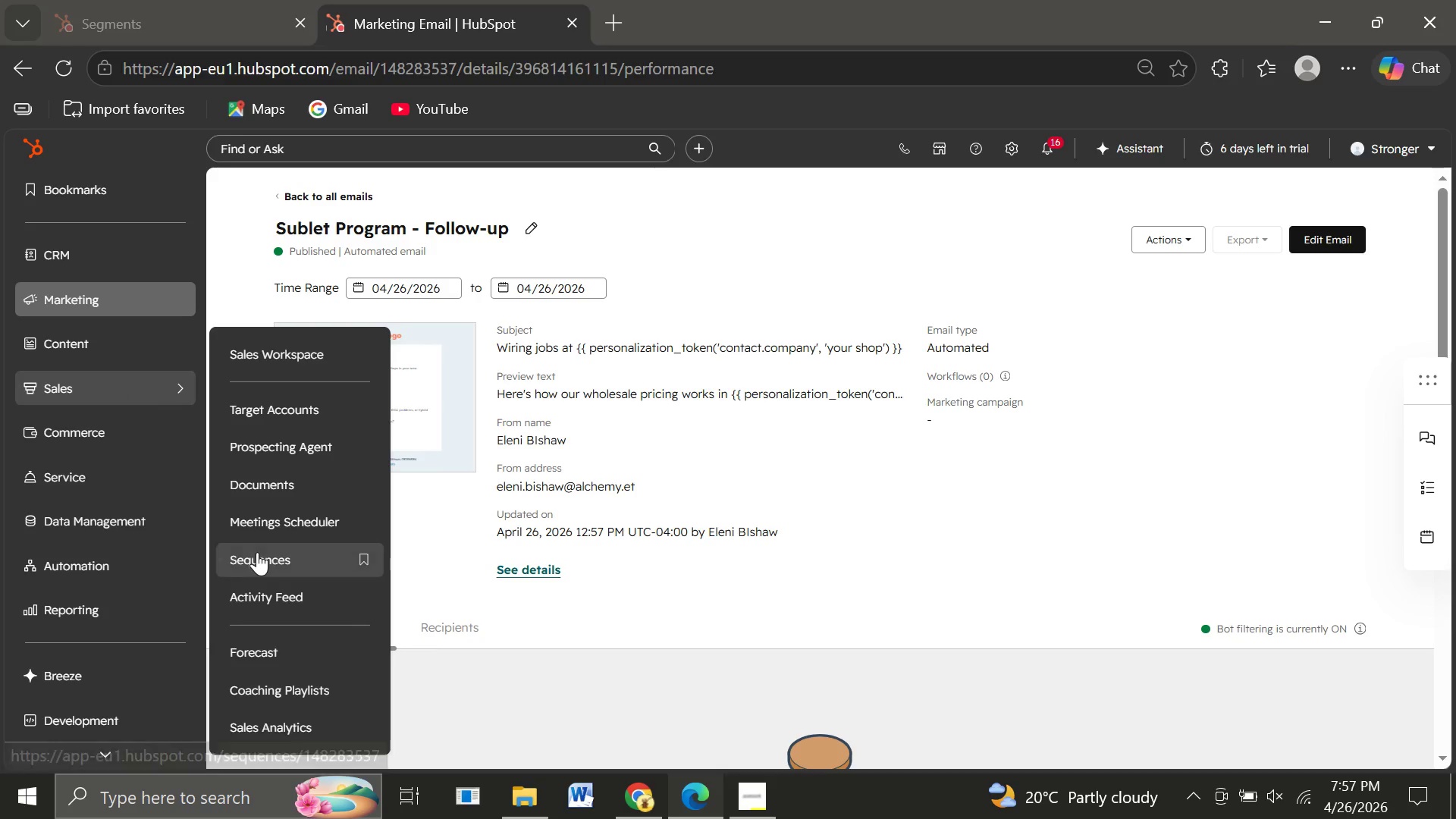 
left_click([257, 552])
 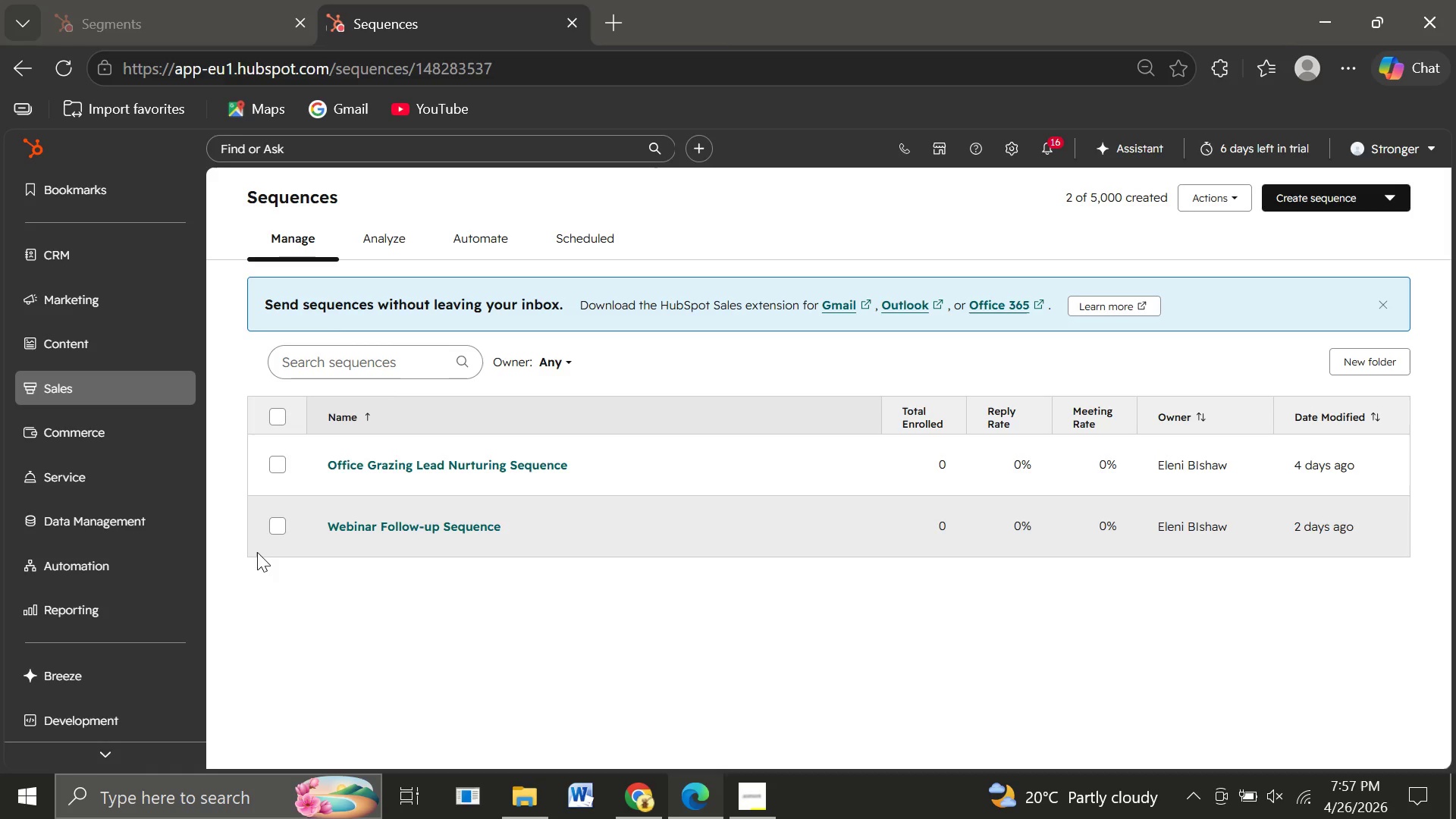 
wait(11.53)
 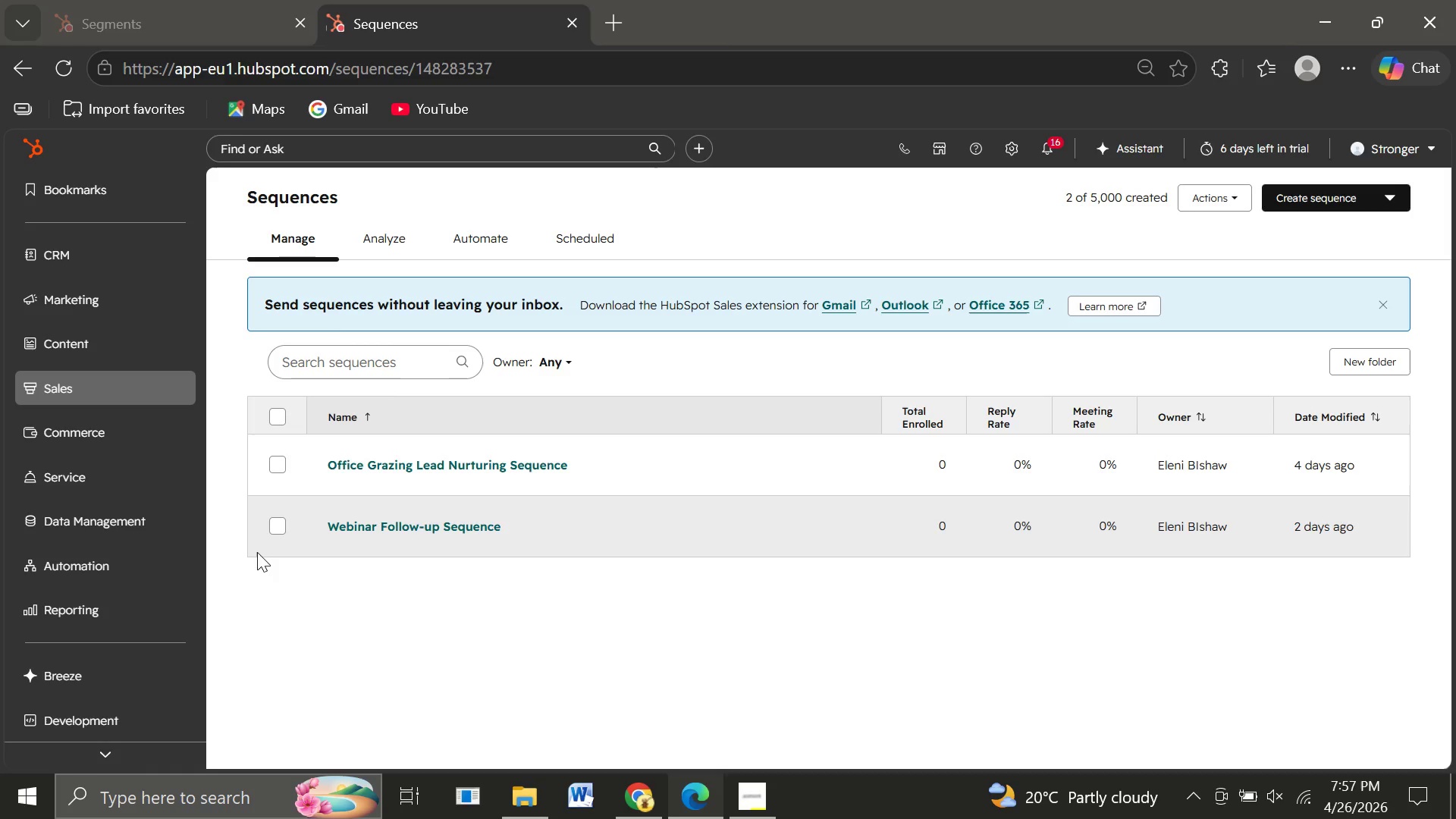 
left_click([1332, 201])
 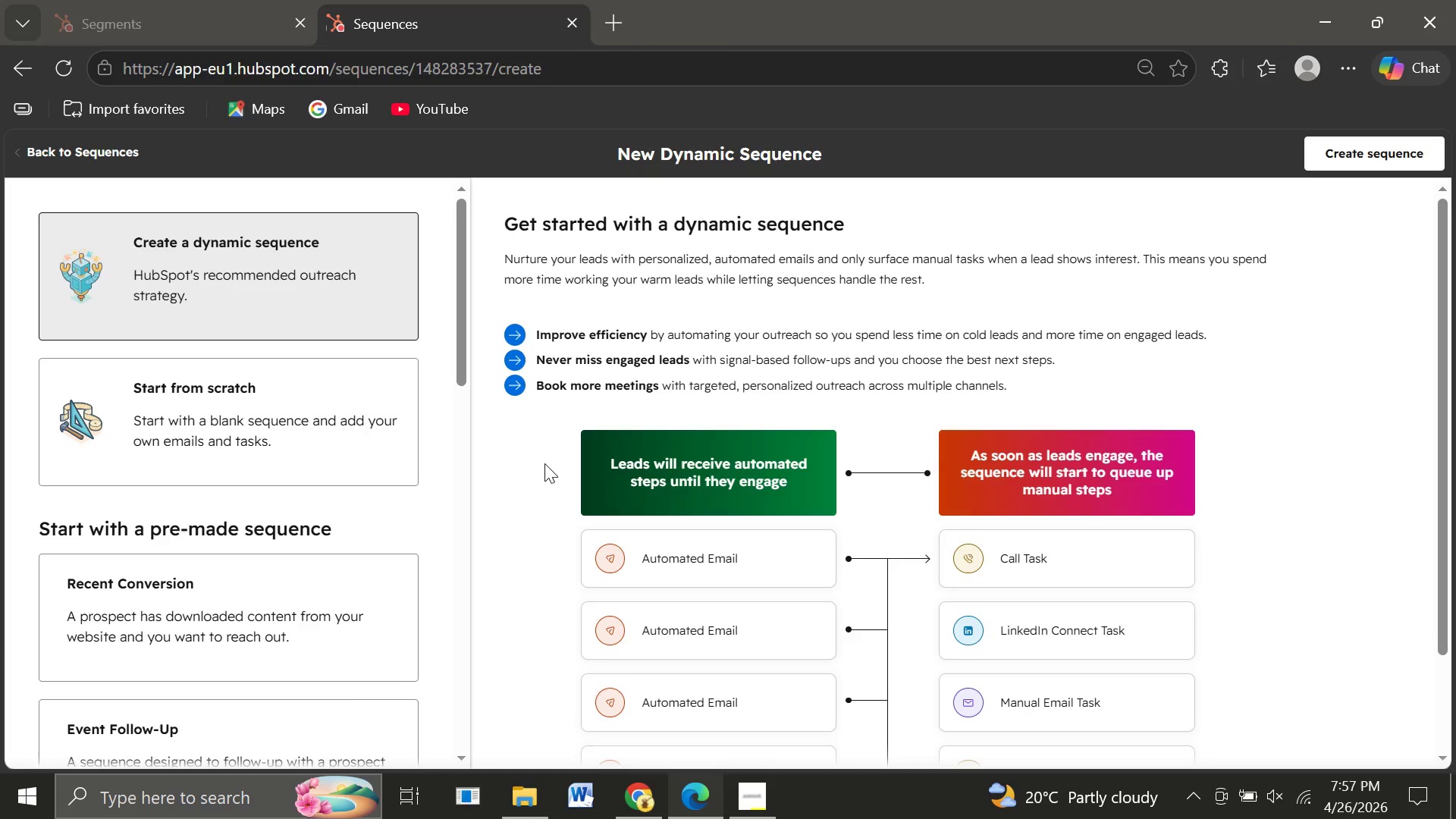 
wait(12.01)
 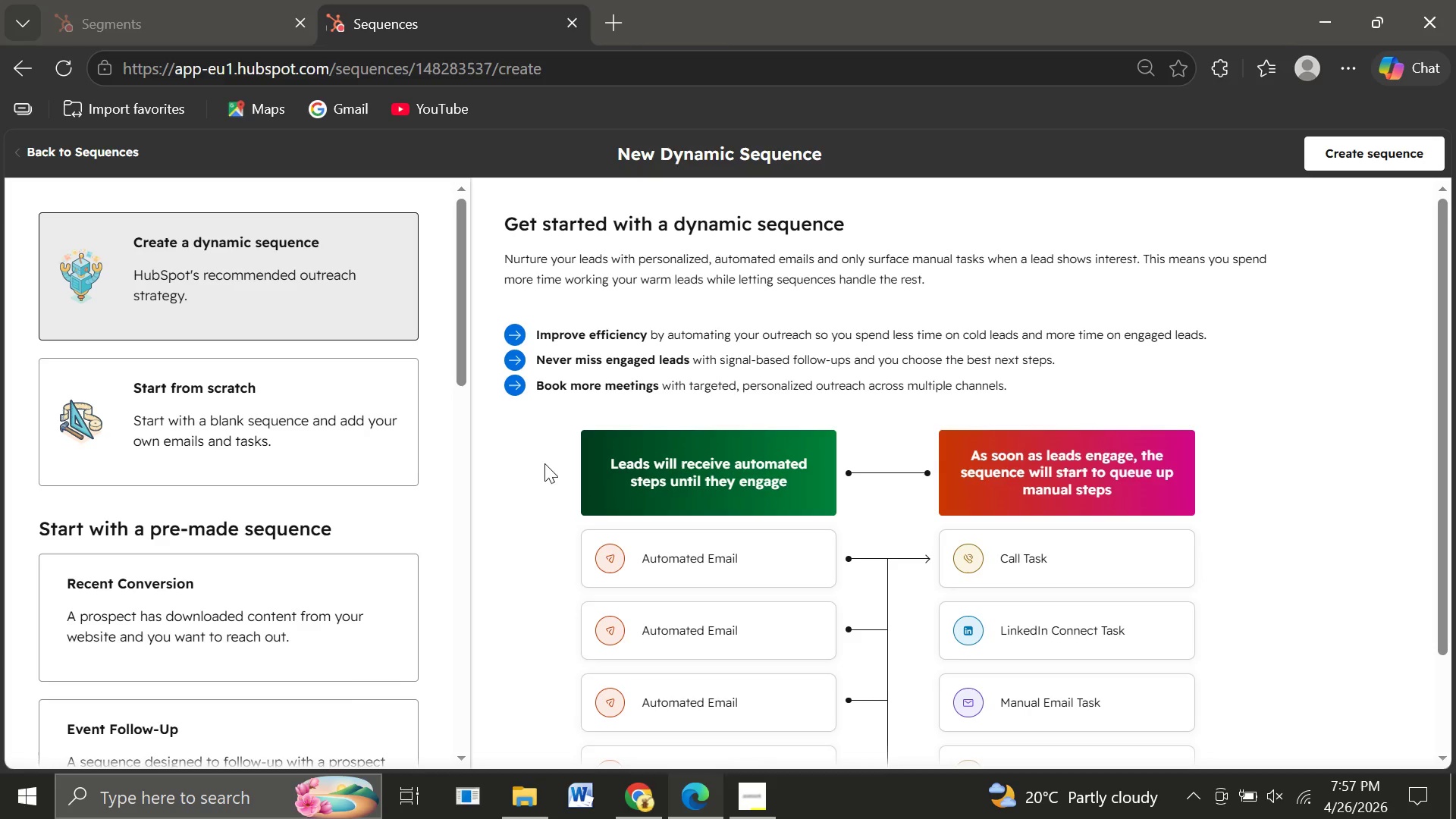 
left_click([278, 463])
 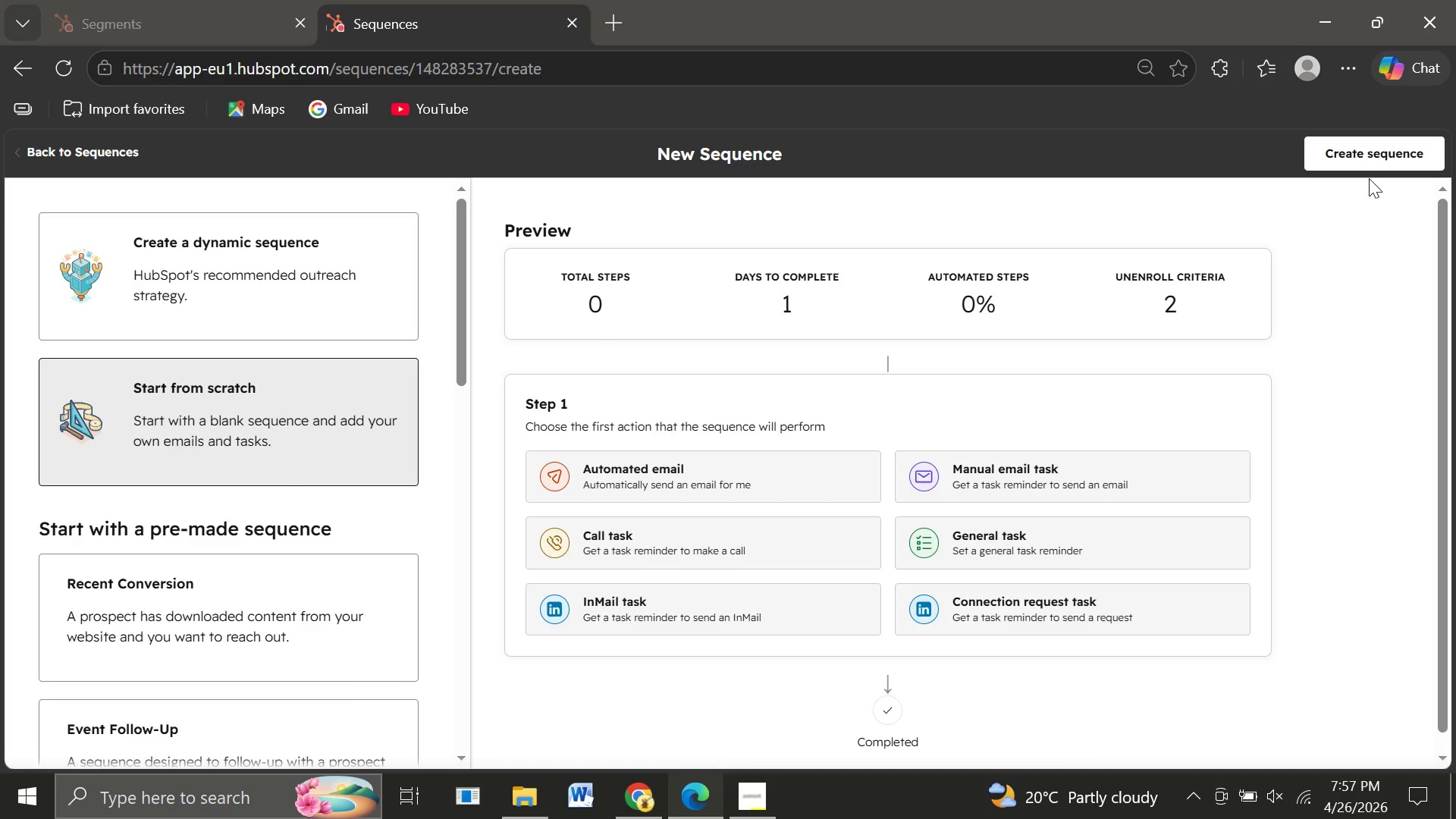 
wait(5.22)
 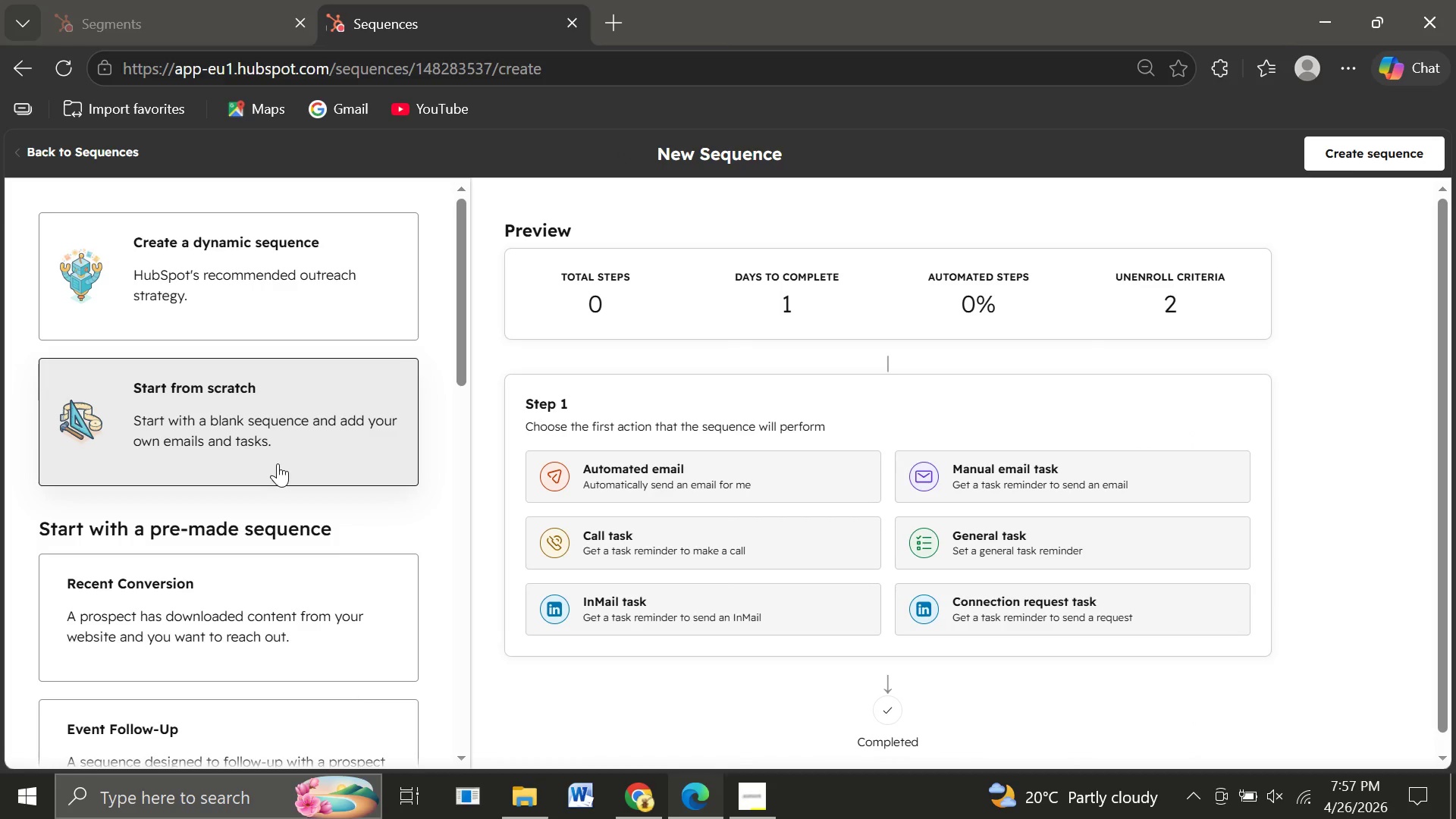 
left_click([1369, 162])
 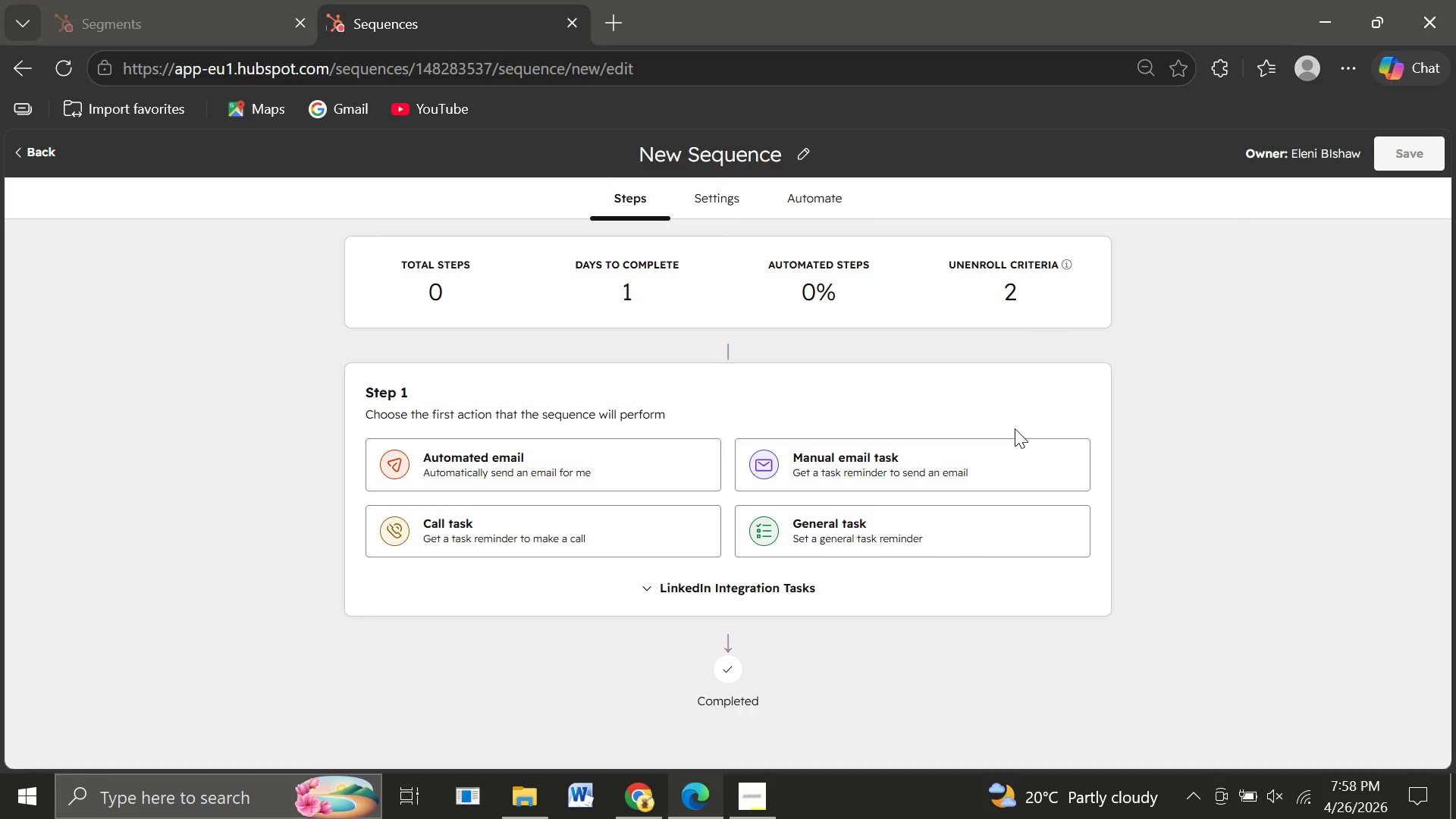 
wait(19.92)
 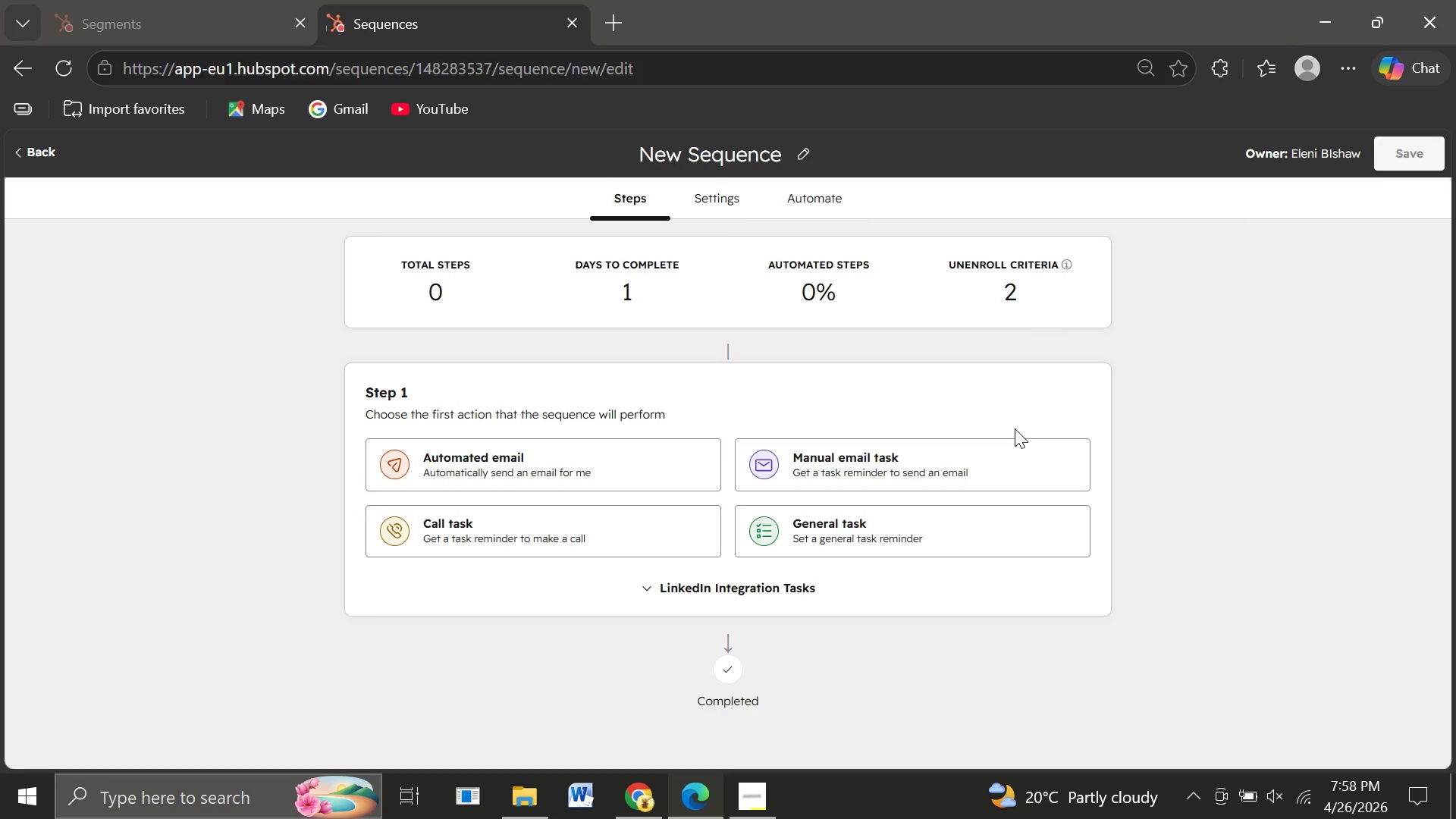 
left_click([610, 460])
 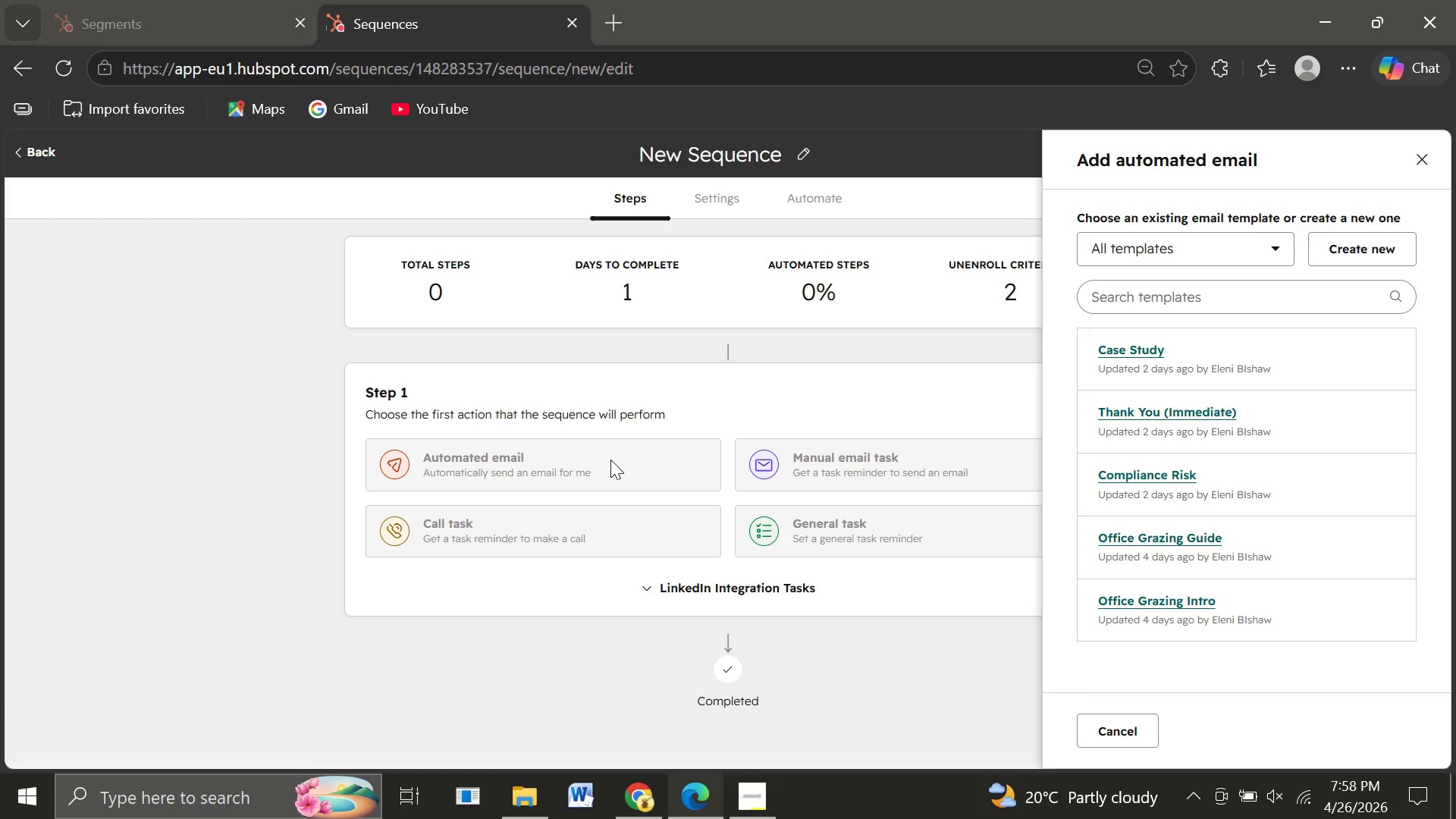 
wait(12.92)
 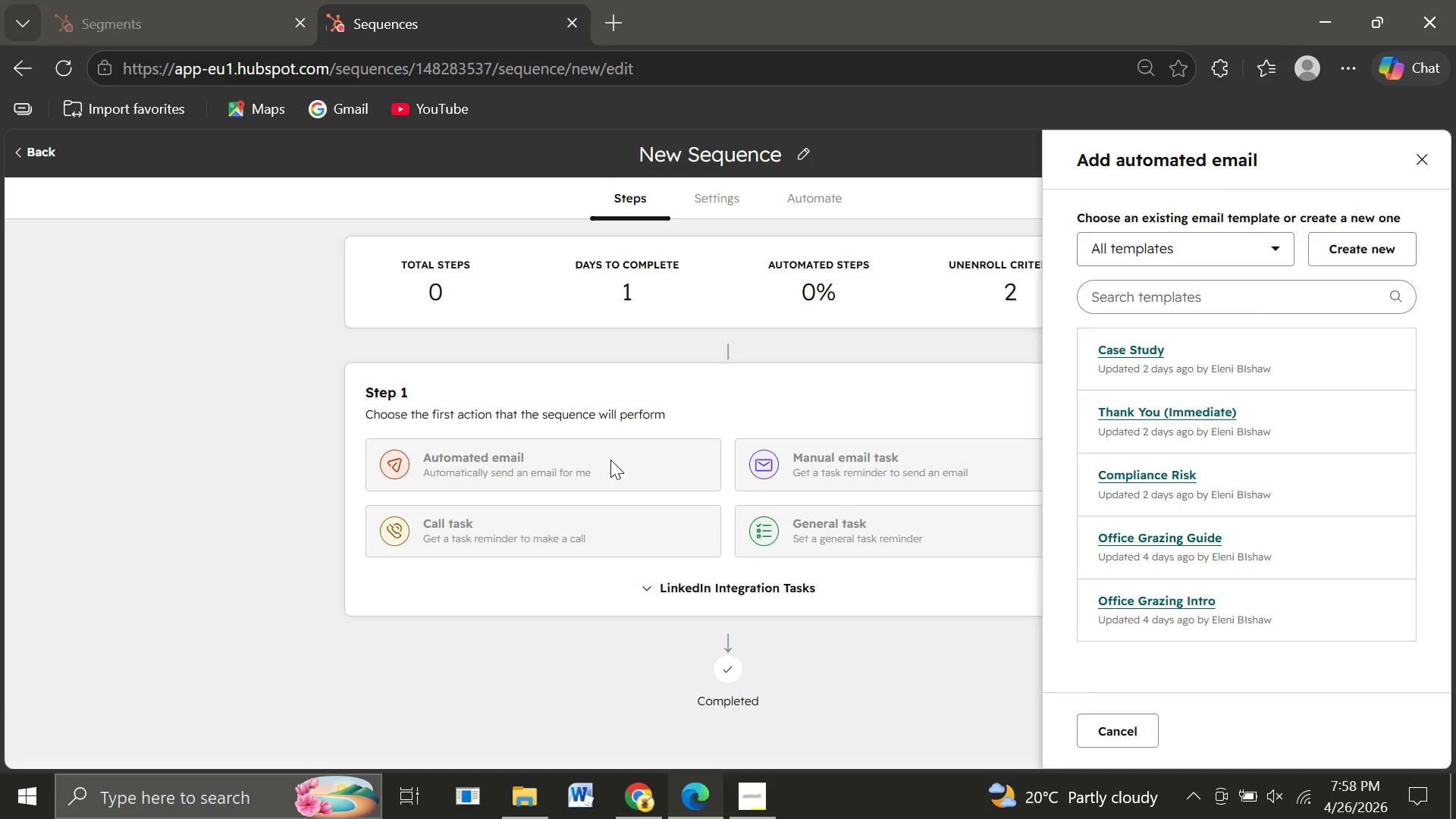 
left_click([353, 686])
 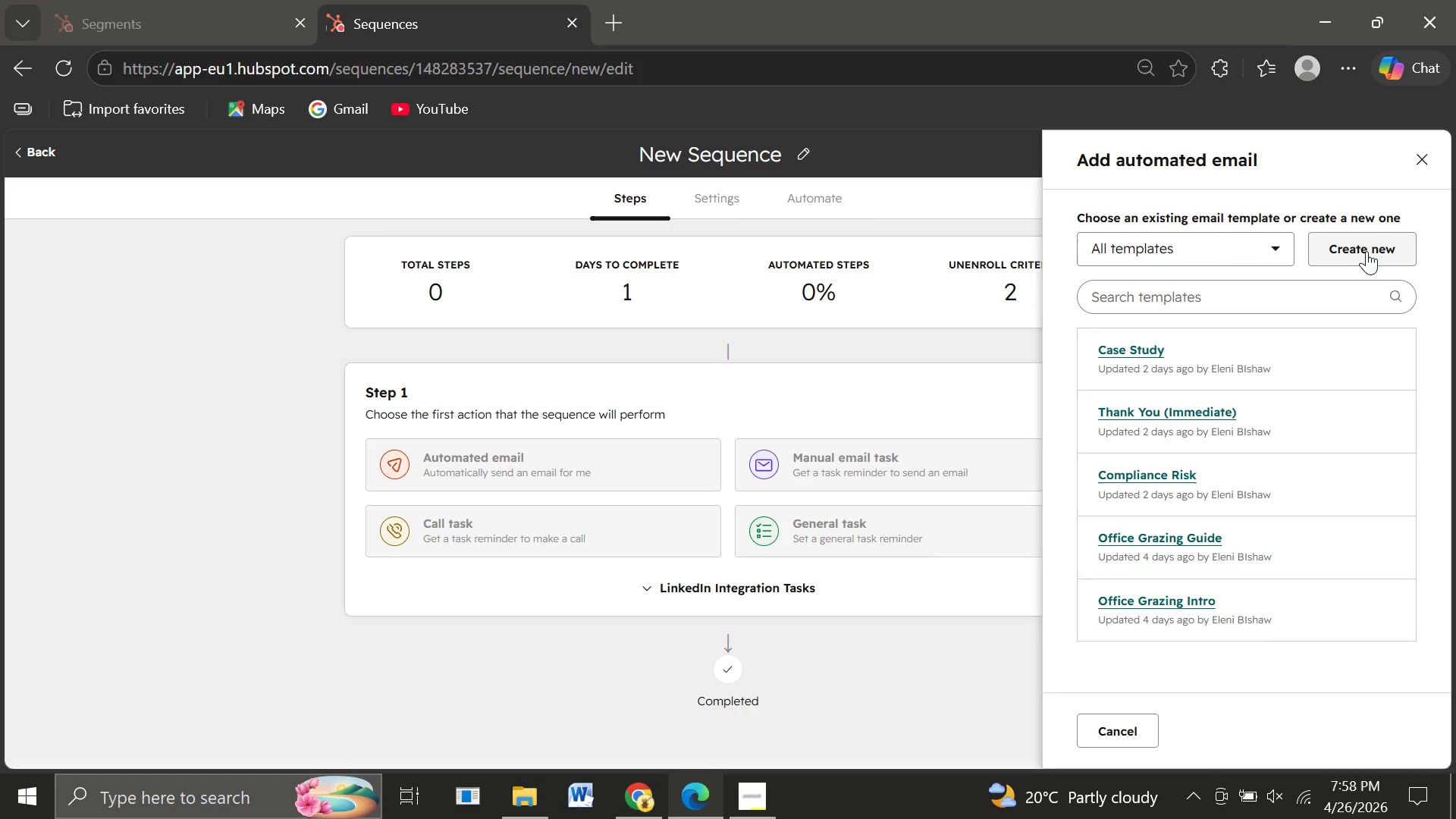 
wait(5.5)
 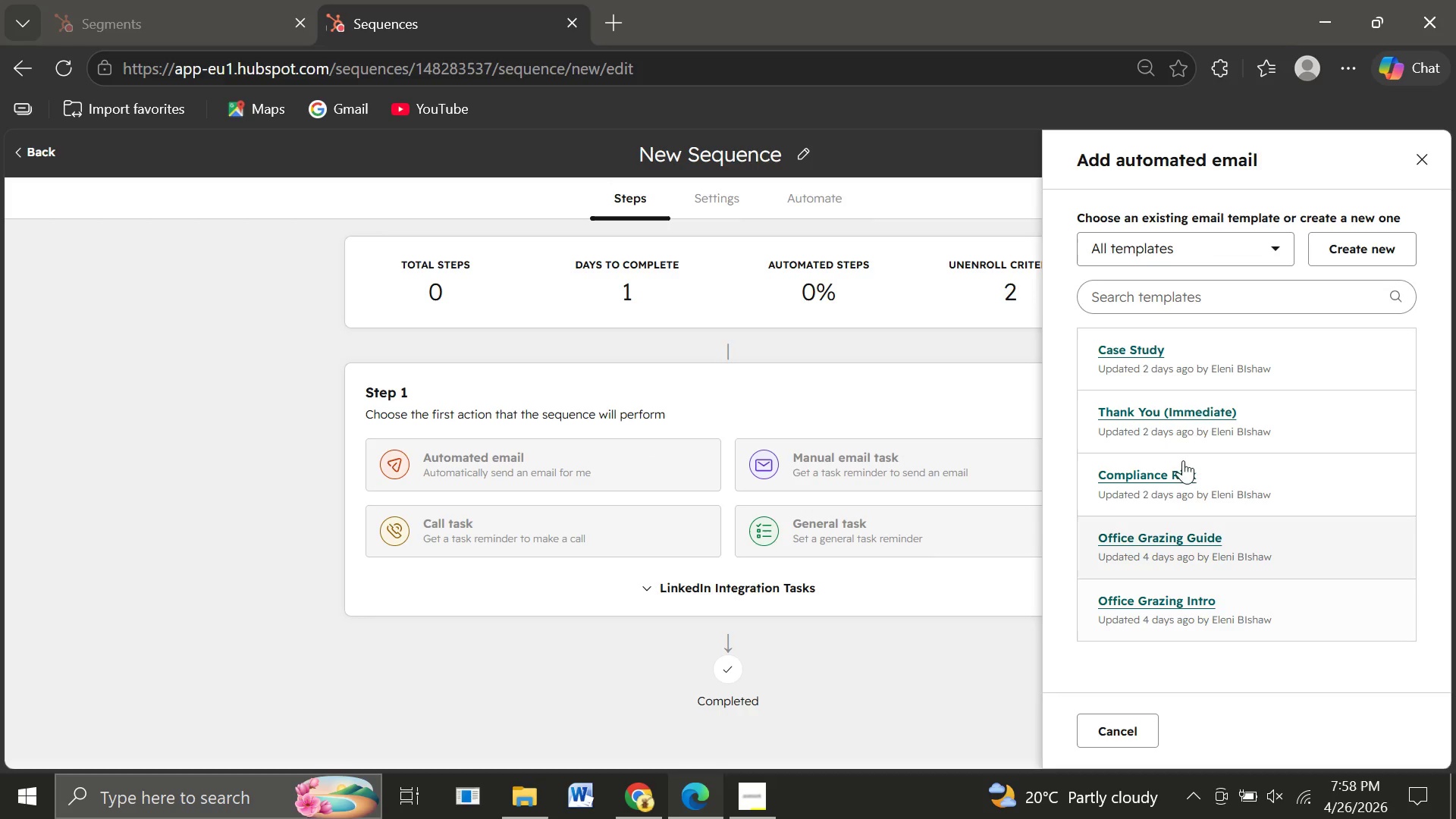 
left_click([1138, 252])
 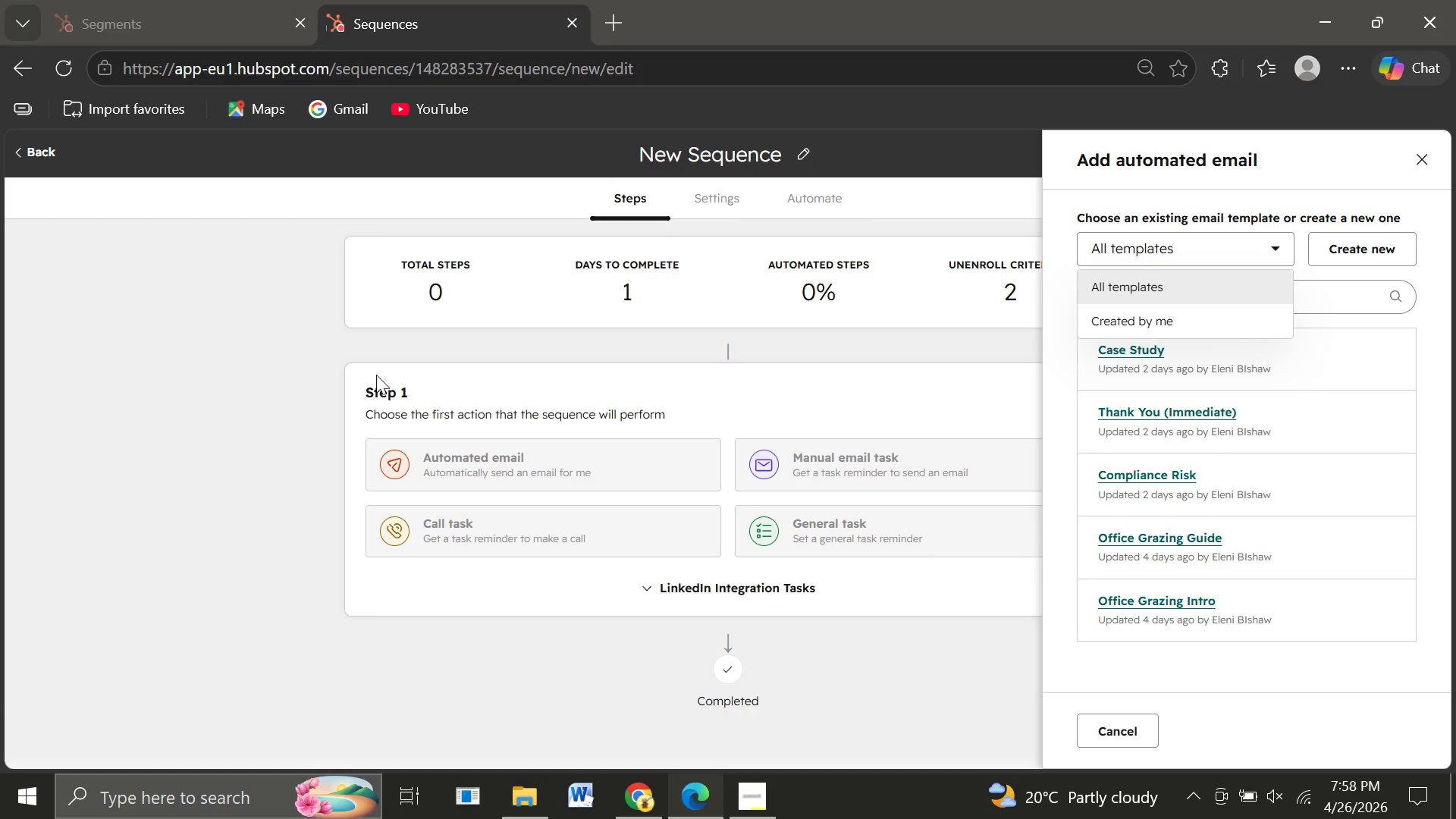 
left_click([288, 352])
 